 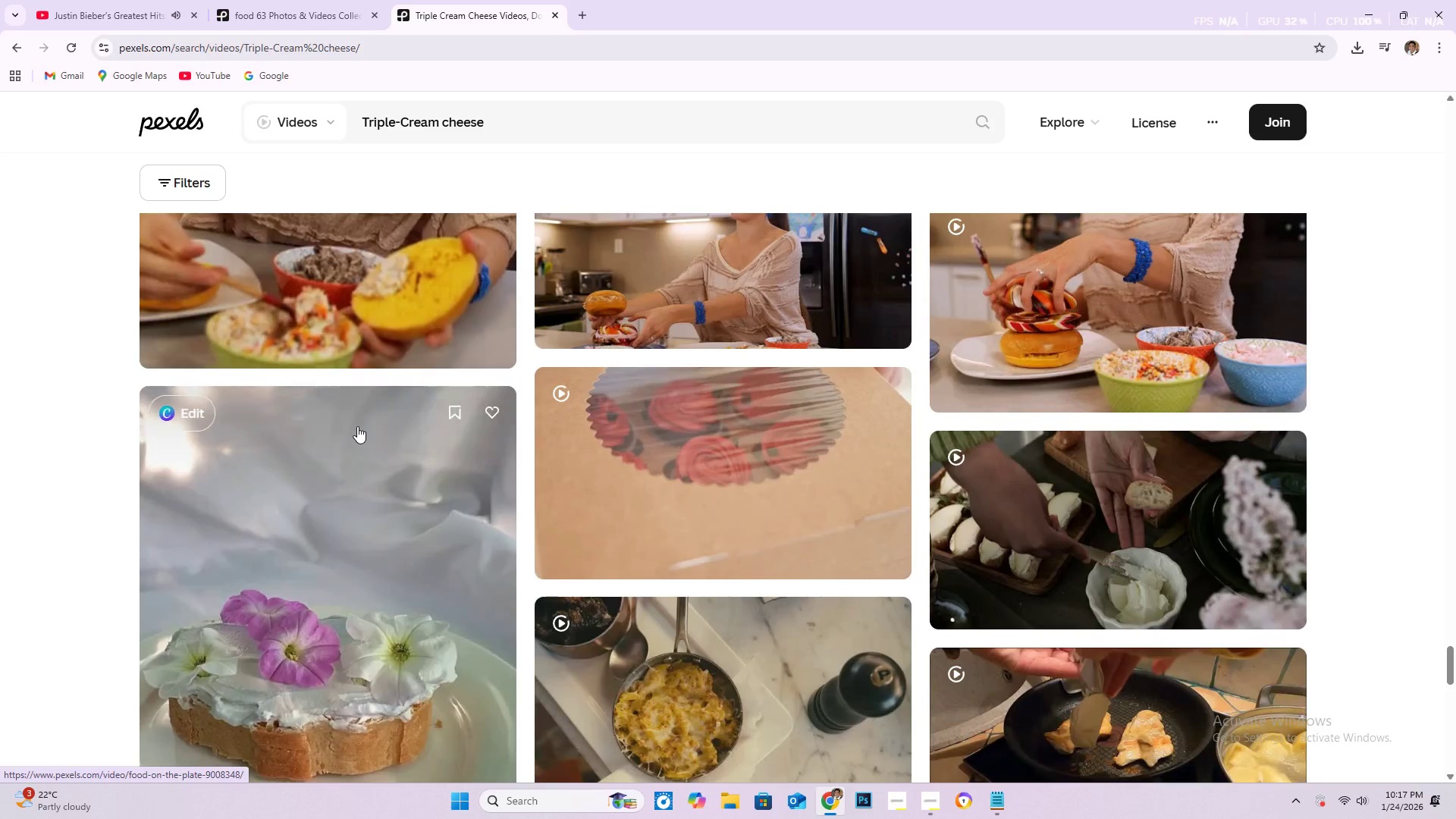 
scroll: coordinate [357, 426], scroll_direction: down, amount: 3.0
 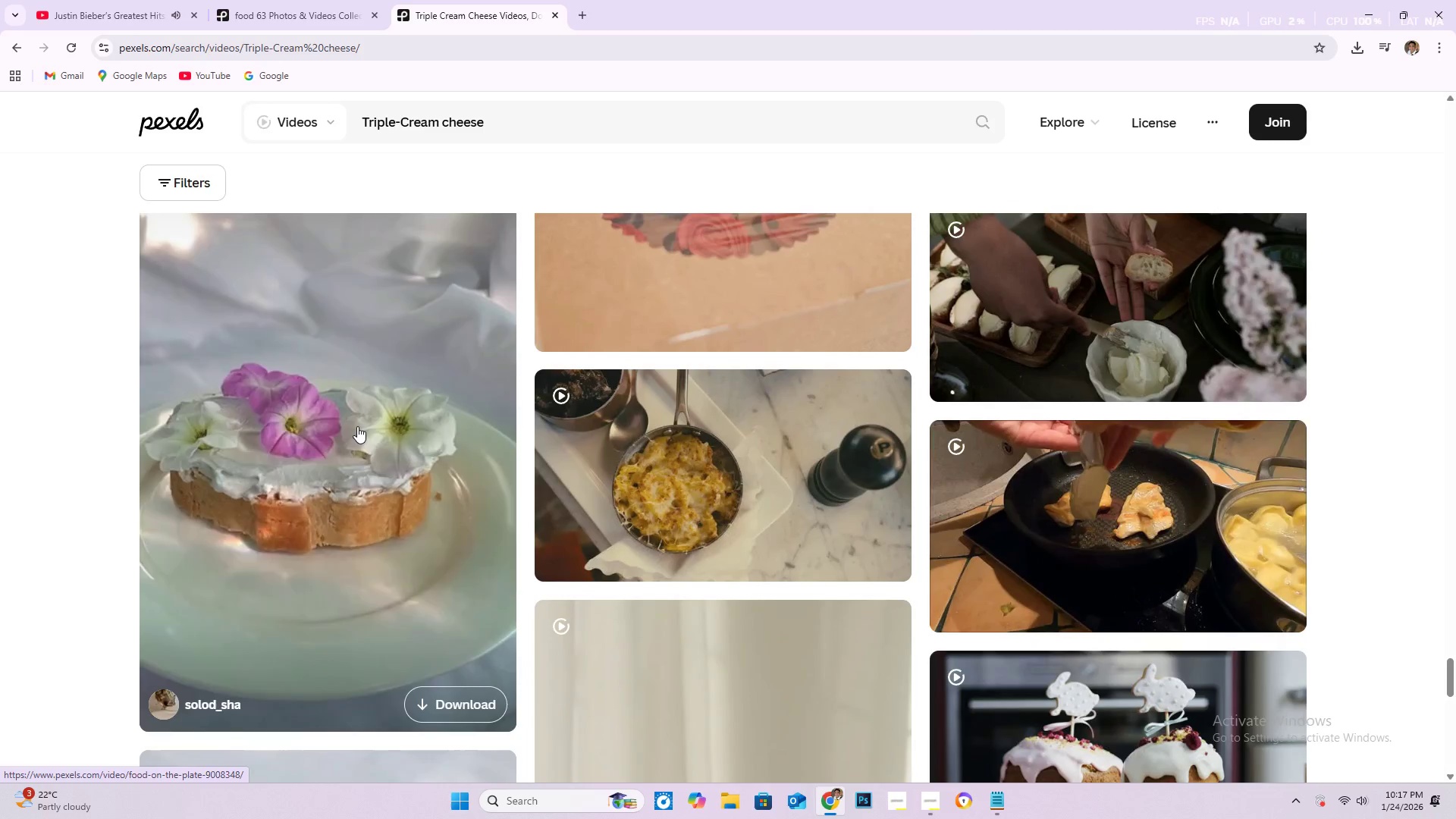 
scroll: coordinate [357, 426], scroll_direction: up, amount: 4.0
 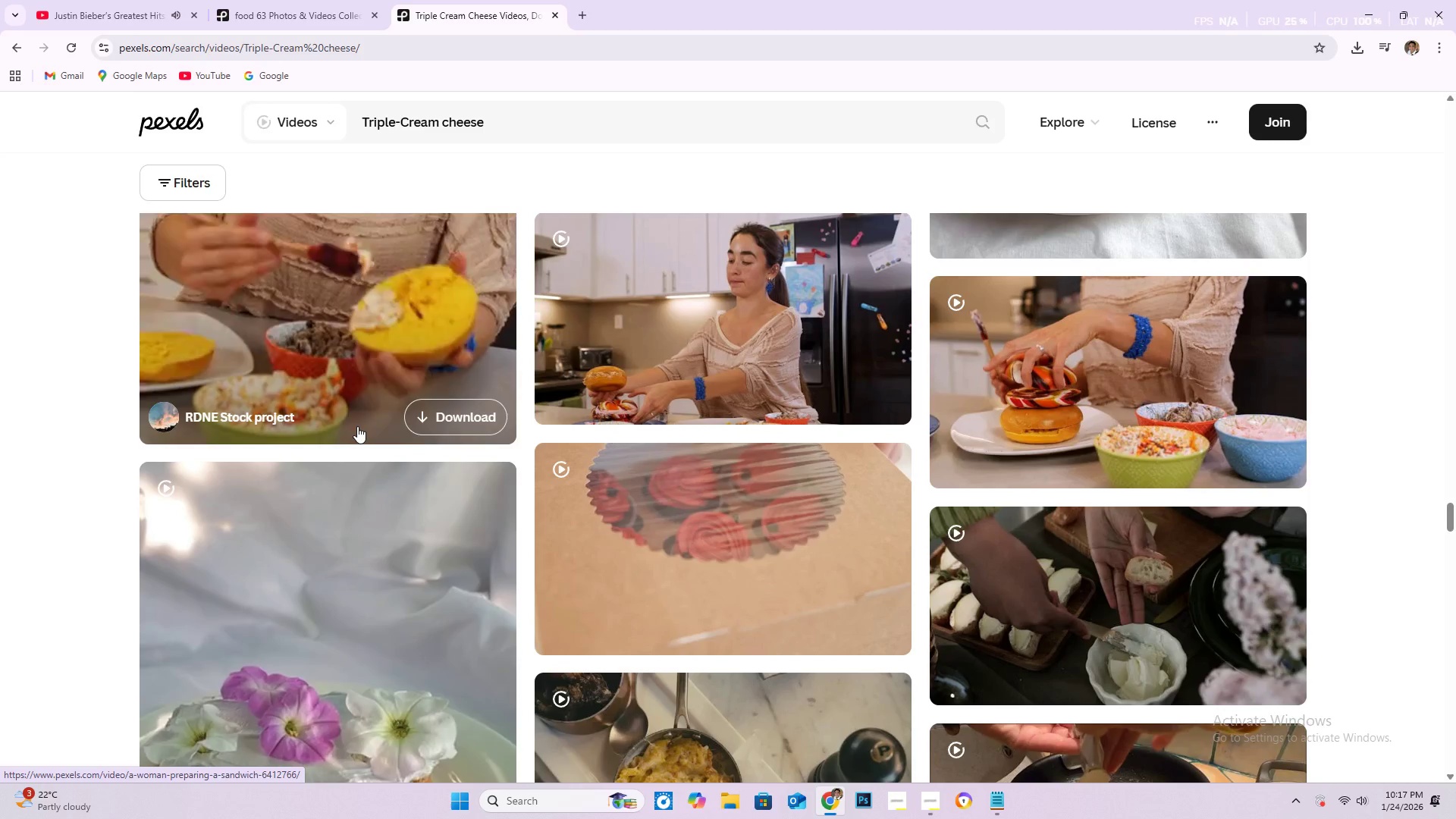 
scroll: coordinate [359, 425], scroll_direction: down, amount: 15.0
 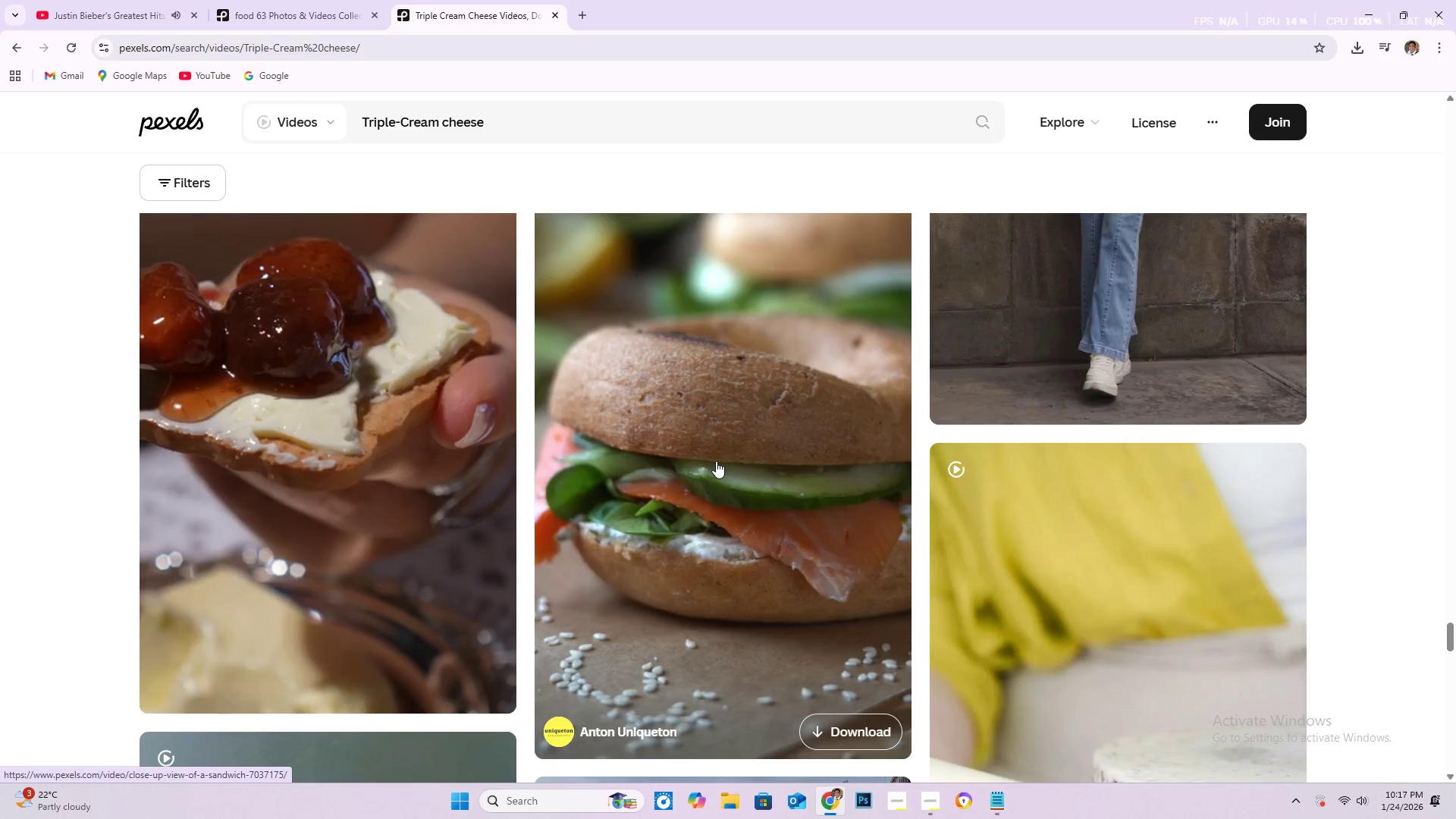 
left_click([635, 730])
 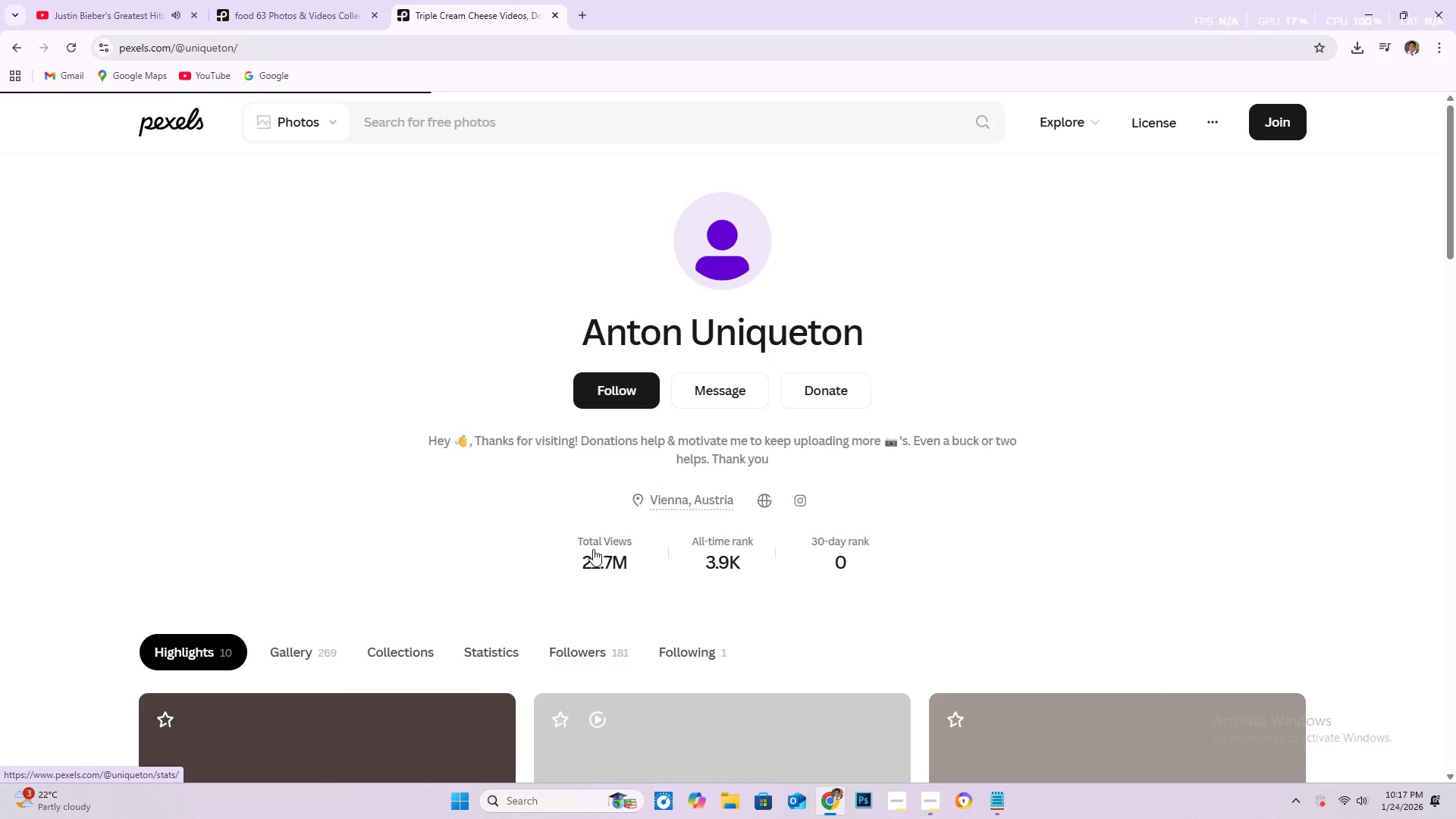 
scroll: coordinate [701, 481], scroll_direction: down, amount: 20.0
 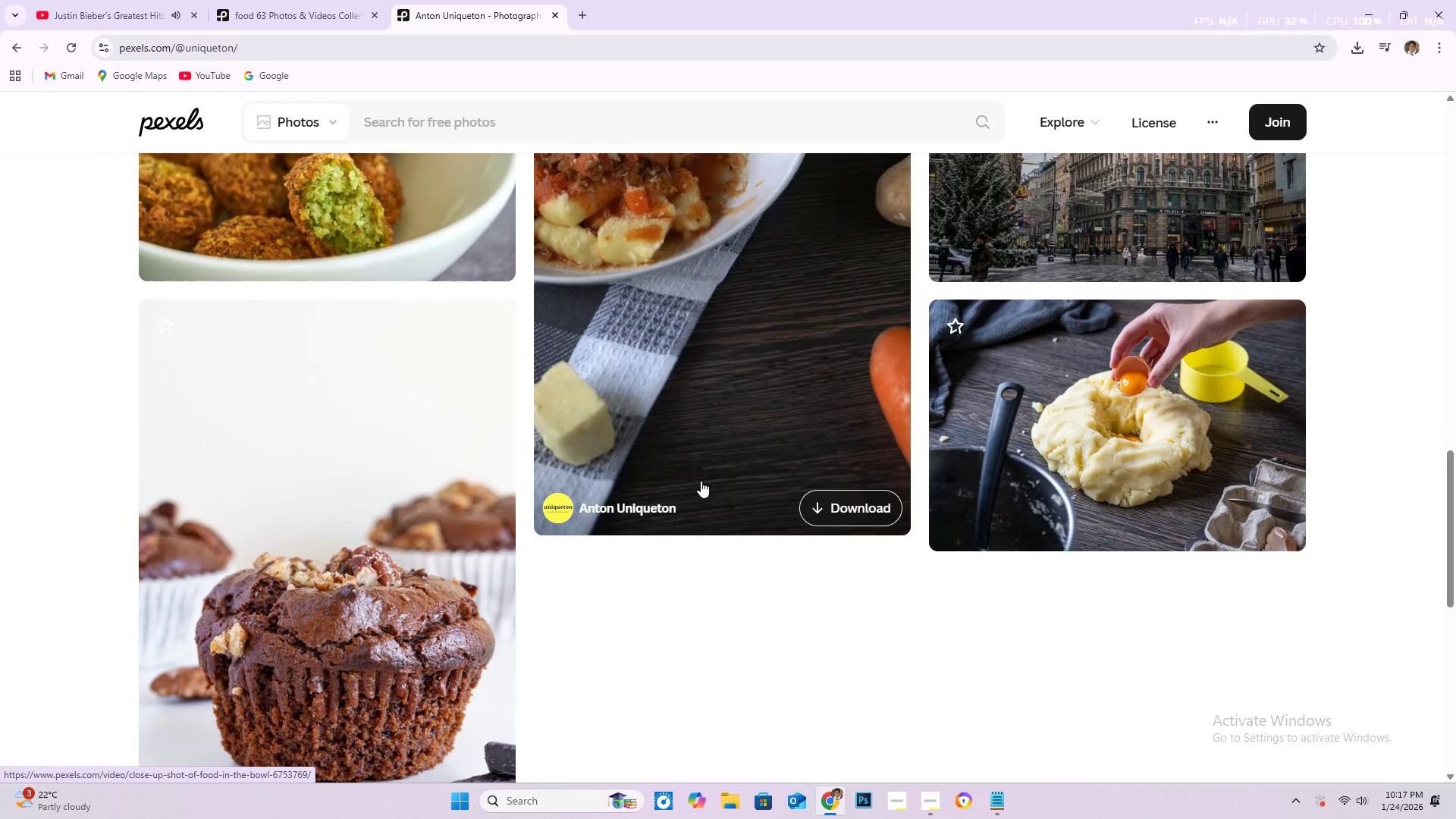 
scroll: coordinate [321, 349], scroll_direction: up, amount: 22.0
 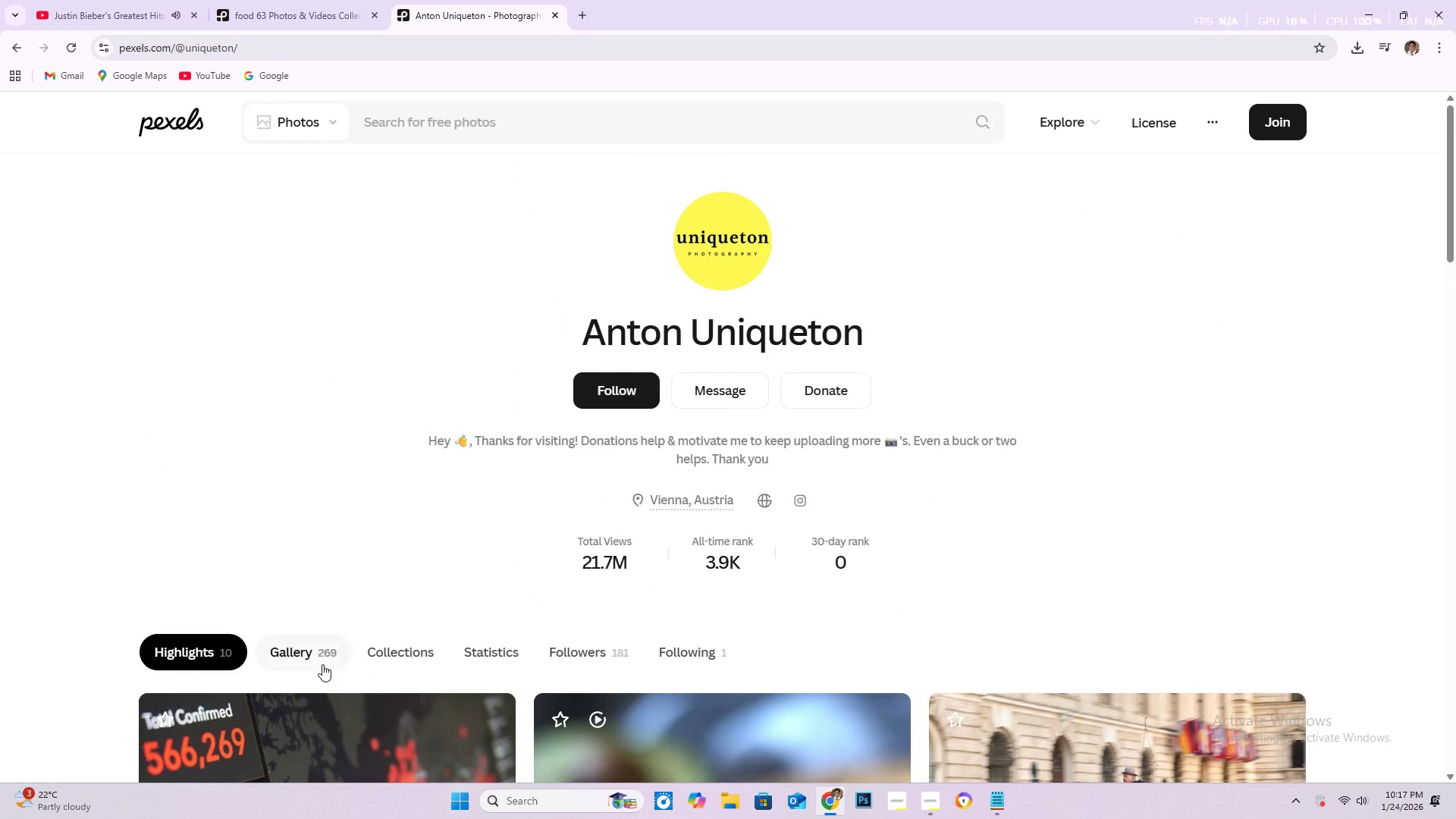 
left_click([318, 659])
 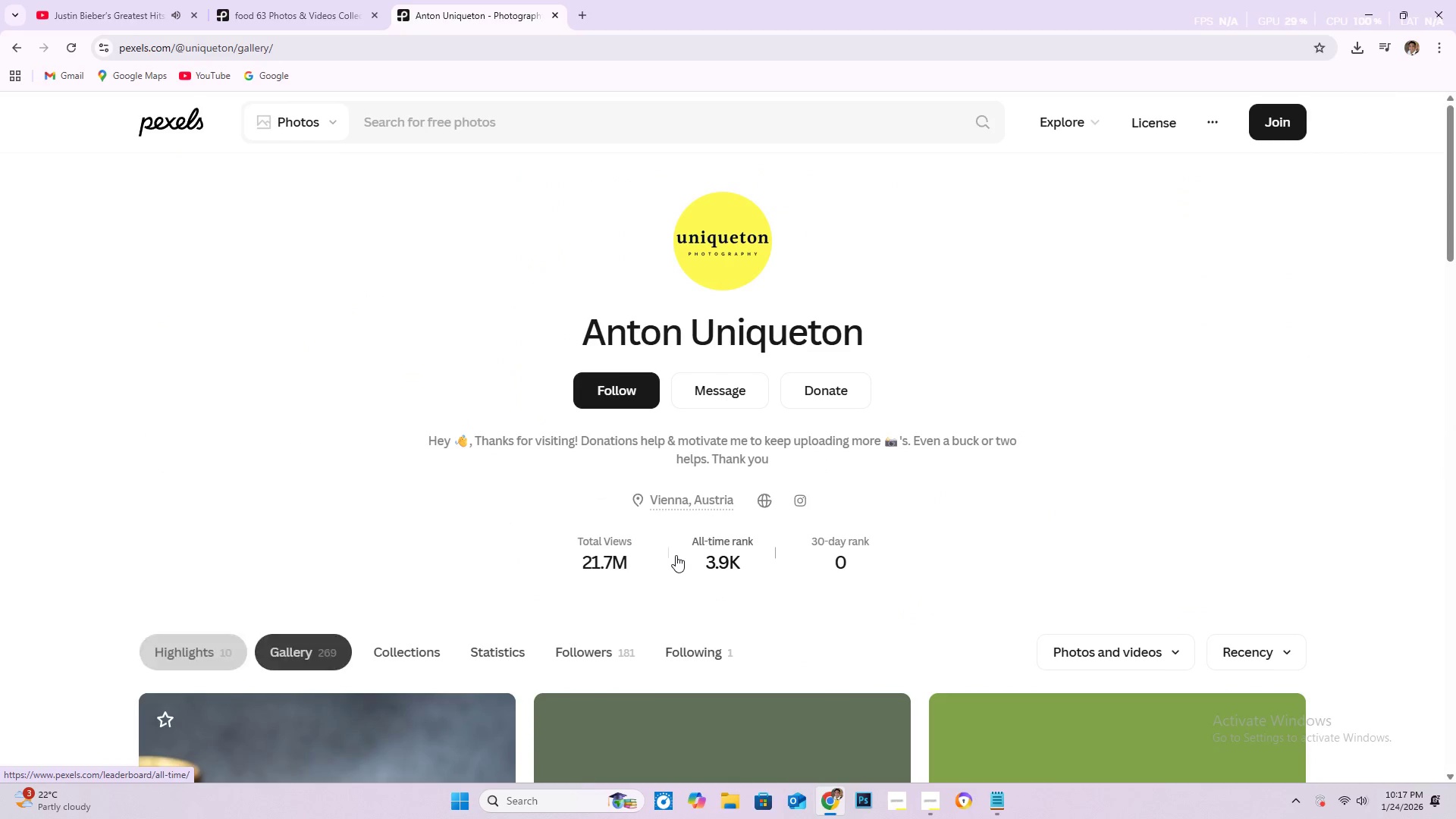 
scroll: coordinate [691, 582], scroll_direction: down, amount: 5.0
 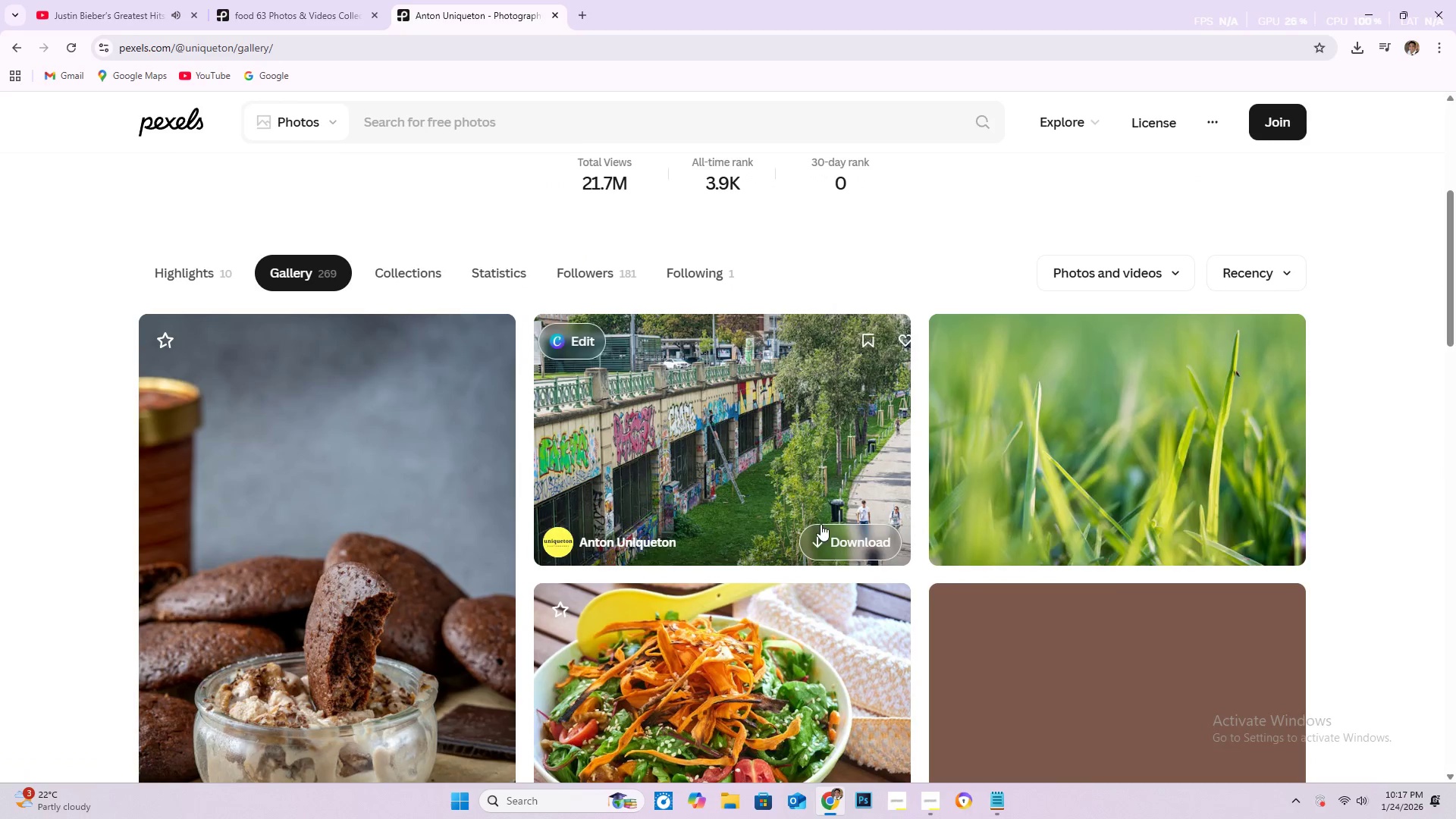 
scroll: coordinate [999, 473], scroll_direction: up, amount: 1.0
 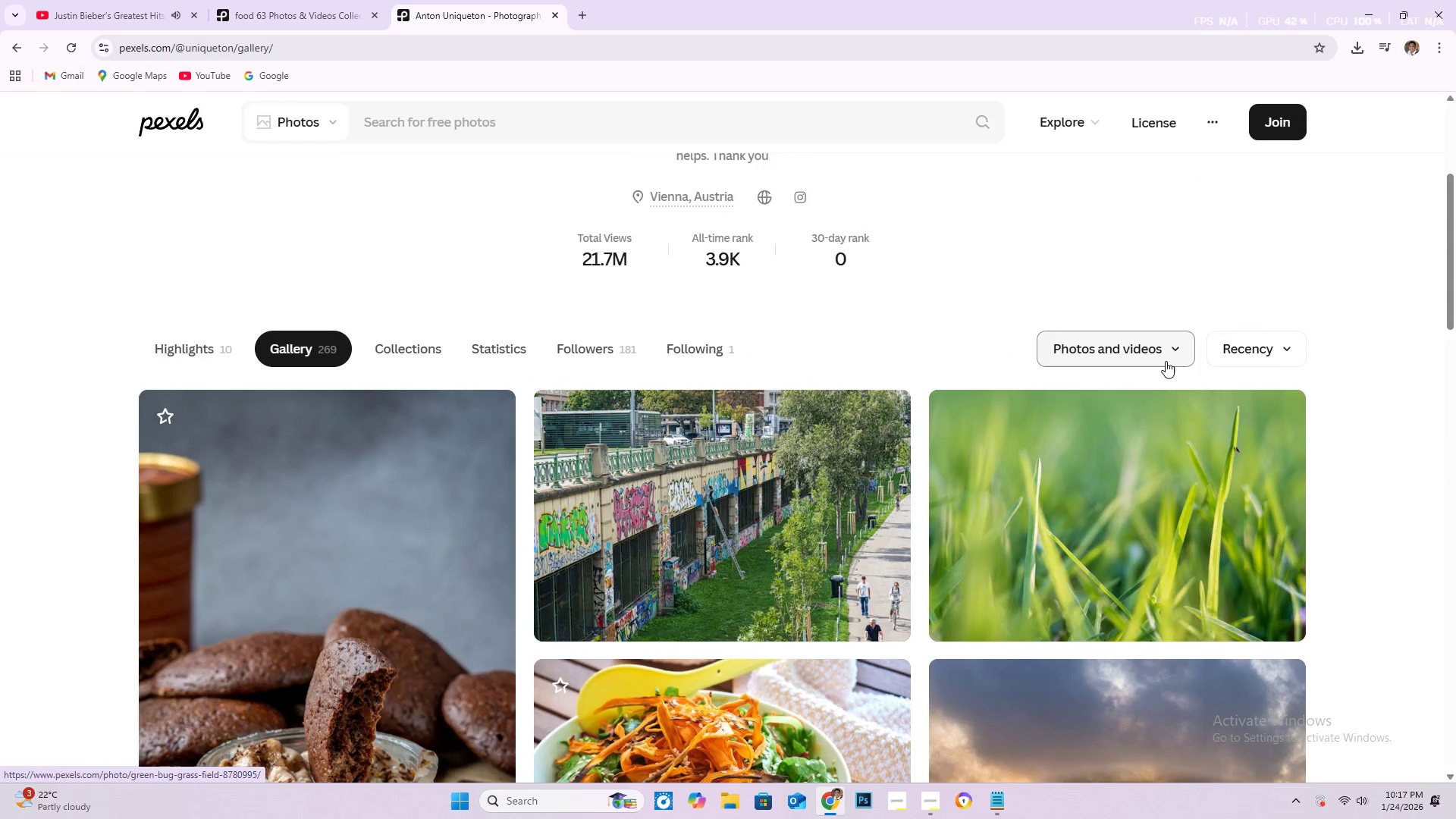 
left_click([1172, 352])
 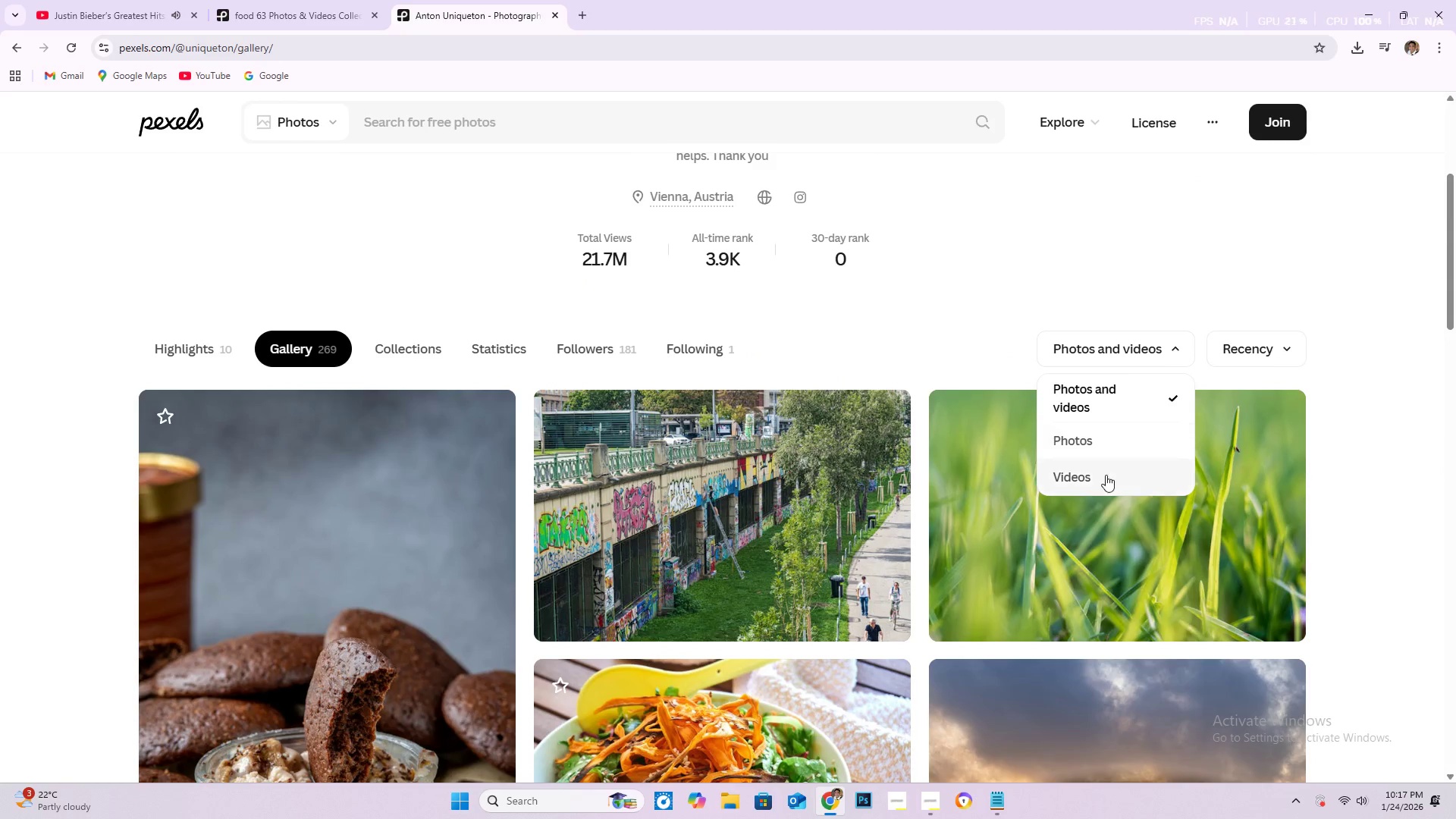 
left_click([1098, 471])
 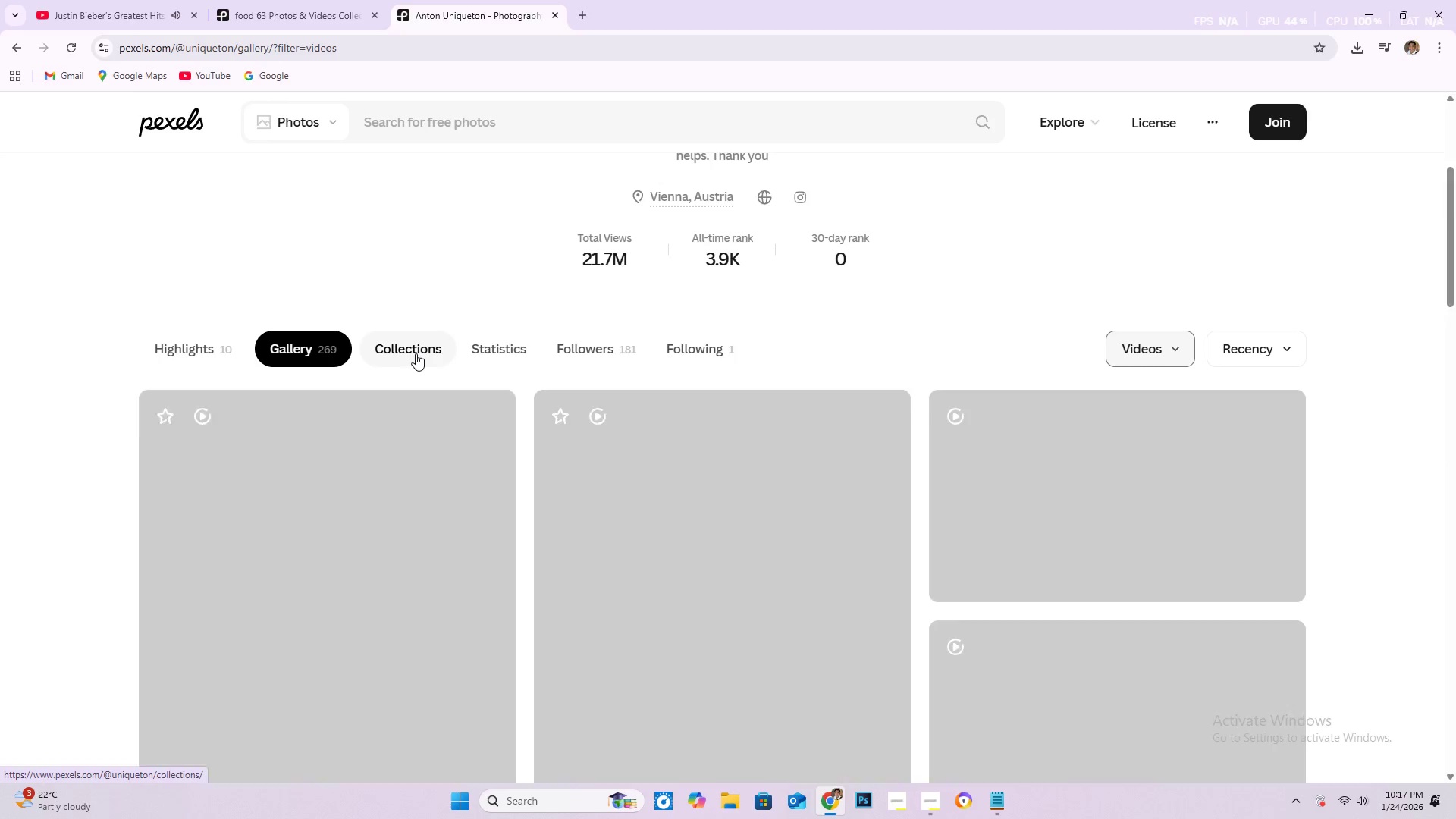 
left_click([416, 353])
 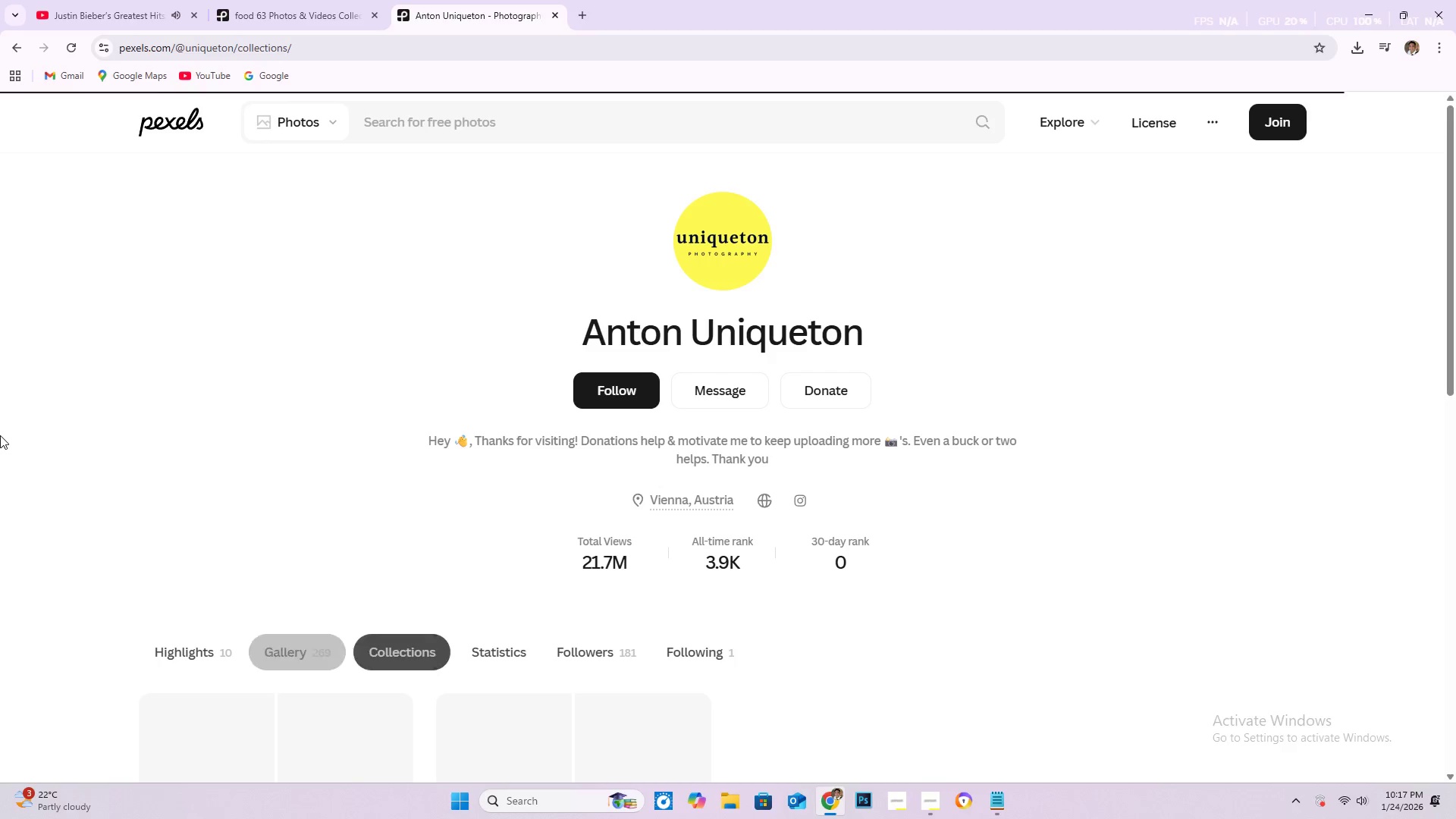 
scroll: coordinate [117, 588], scroll_direction: down, amount: 6.0
 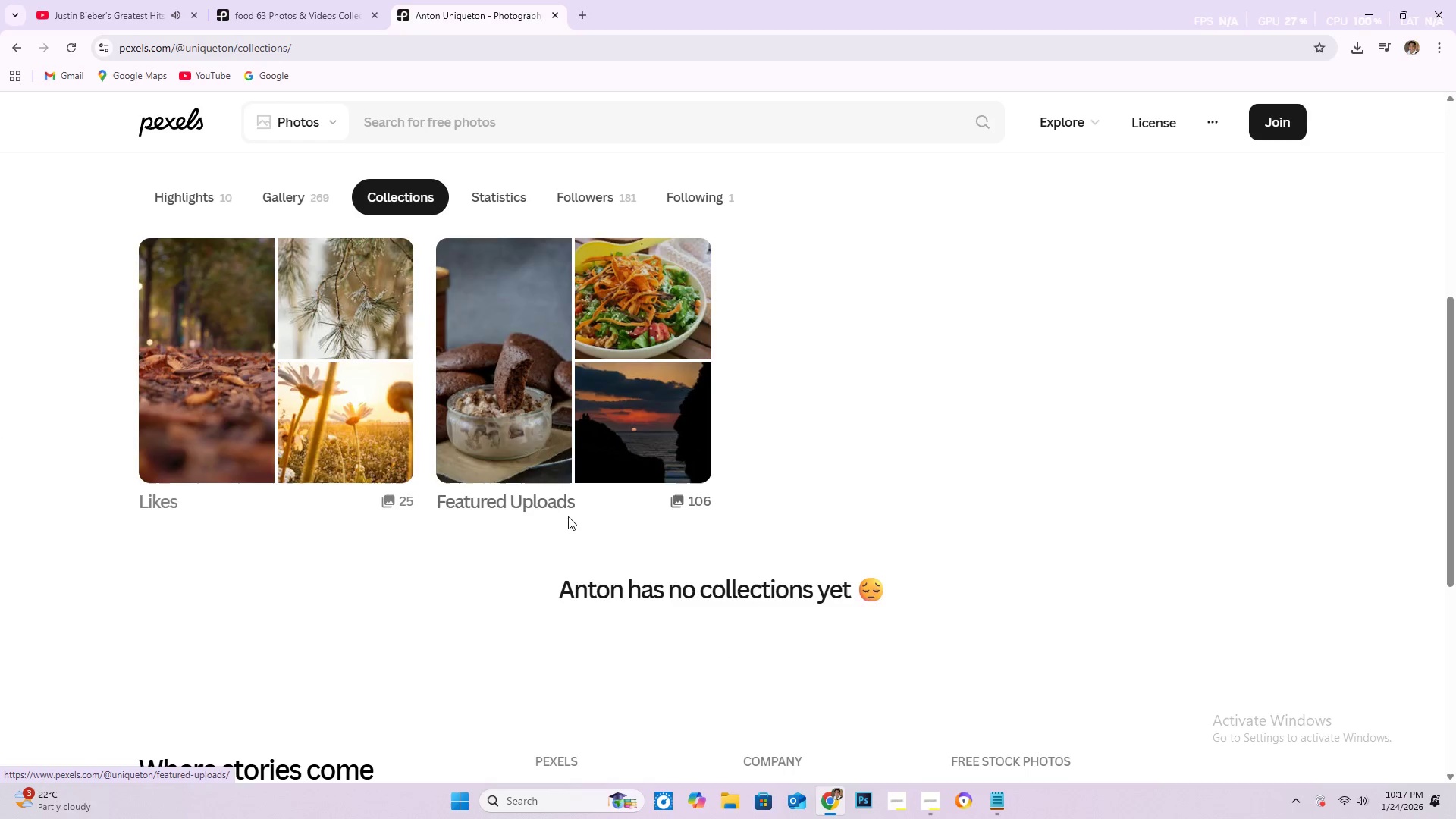 
left_click([548, 500])
 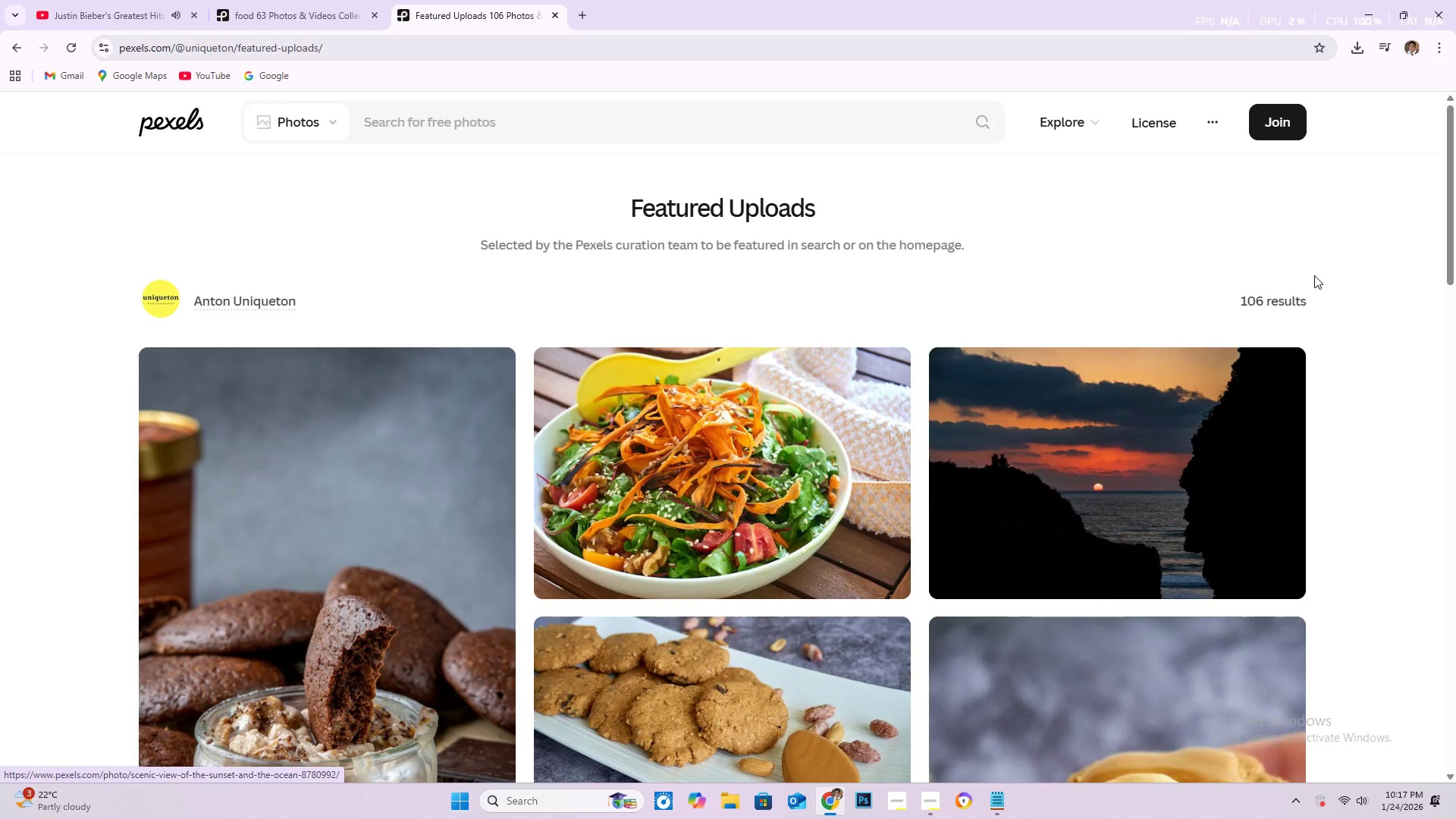 
scroll: coordinate [713, 519], scroll_direction: down, amount: 1.0
 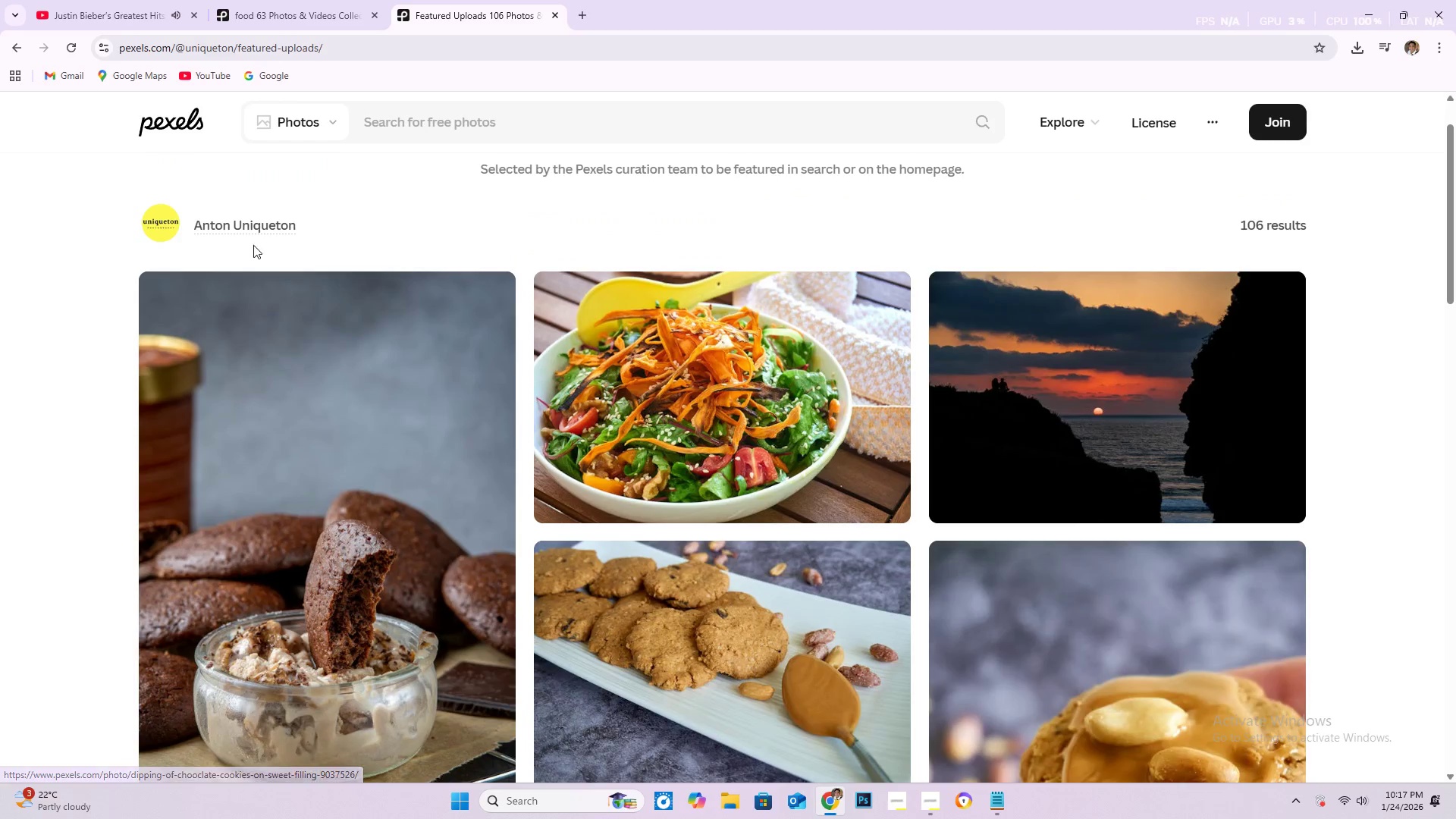 
scroll: coordinate [215, 252], scroll_direction: up, amount: 3.0
 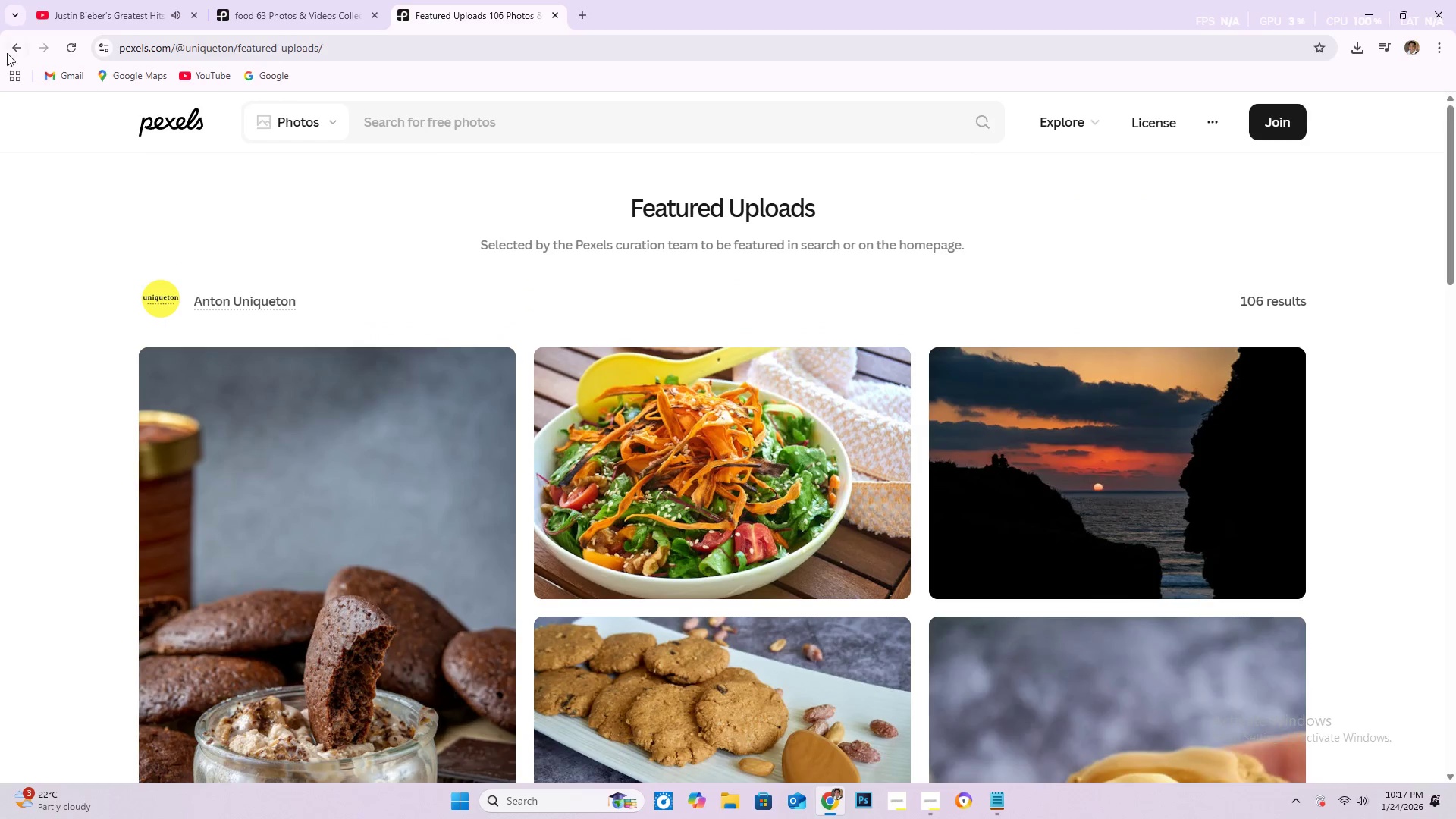 
left_click([11, 53])
 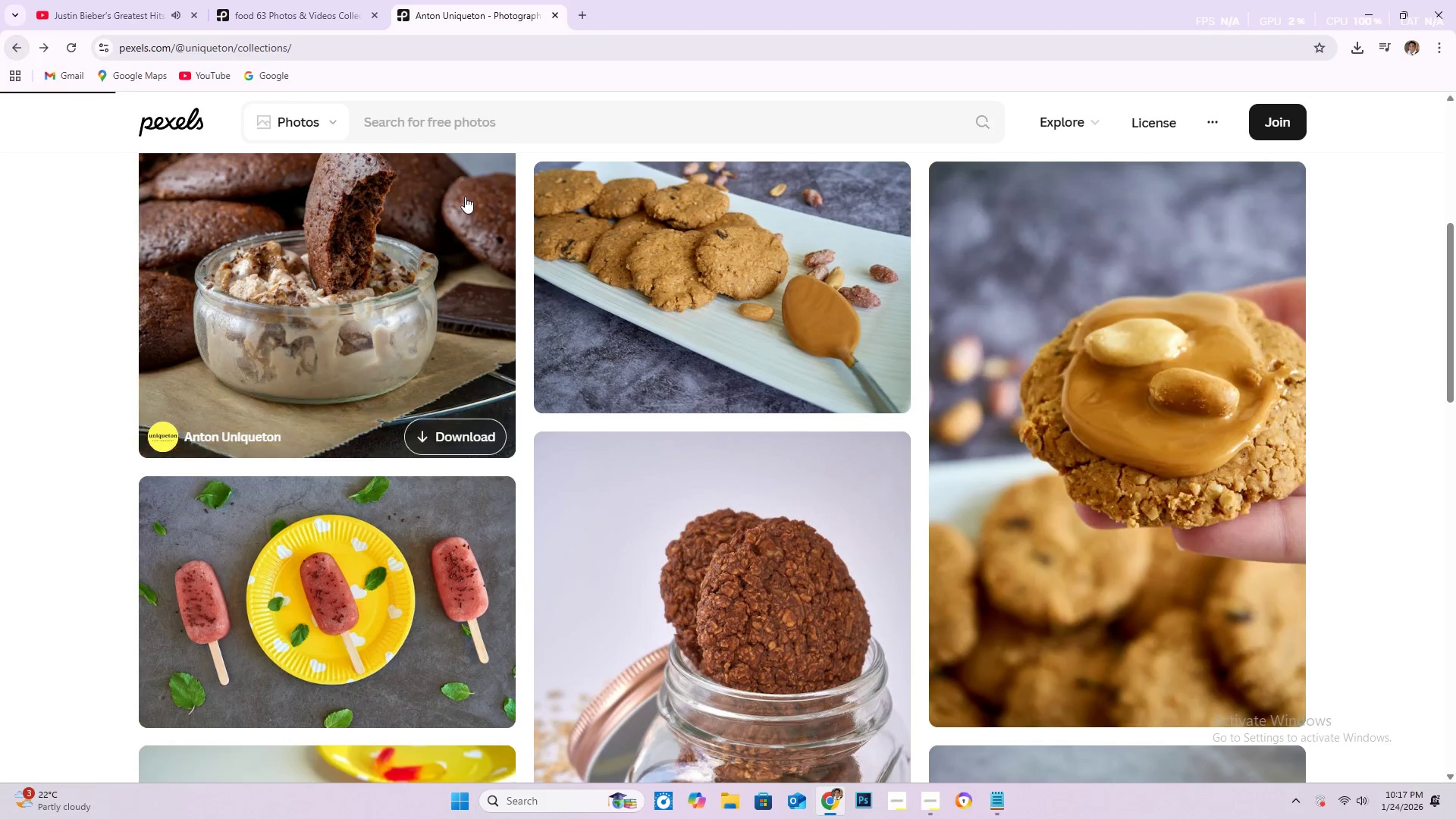 
scroll: coordinate [442, 547], scroll_direction: up, amount: 10.0
 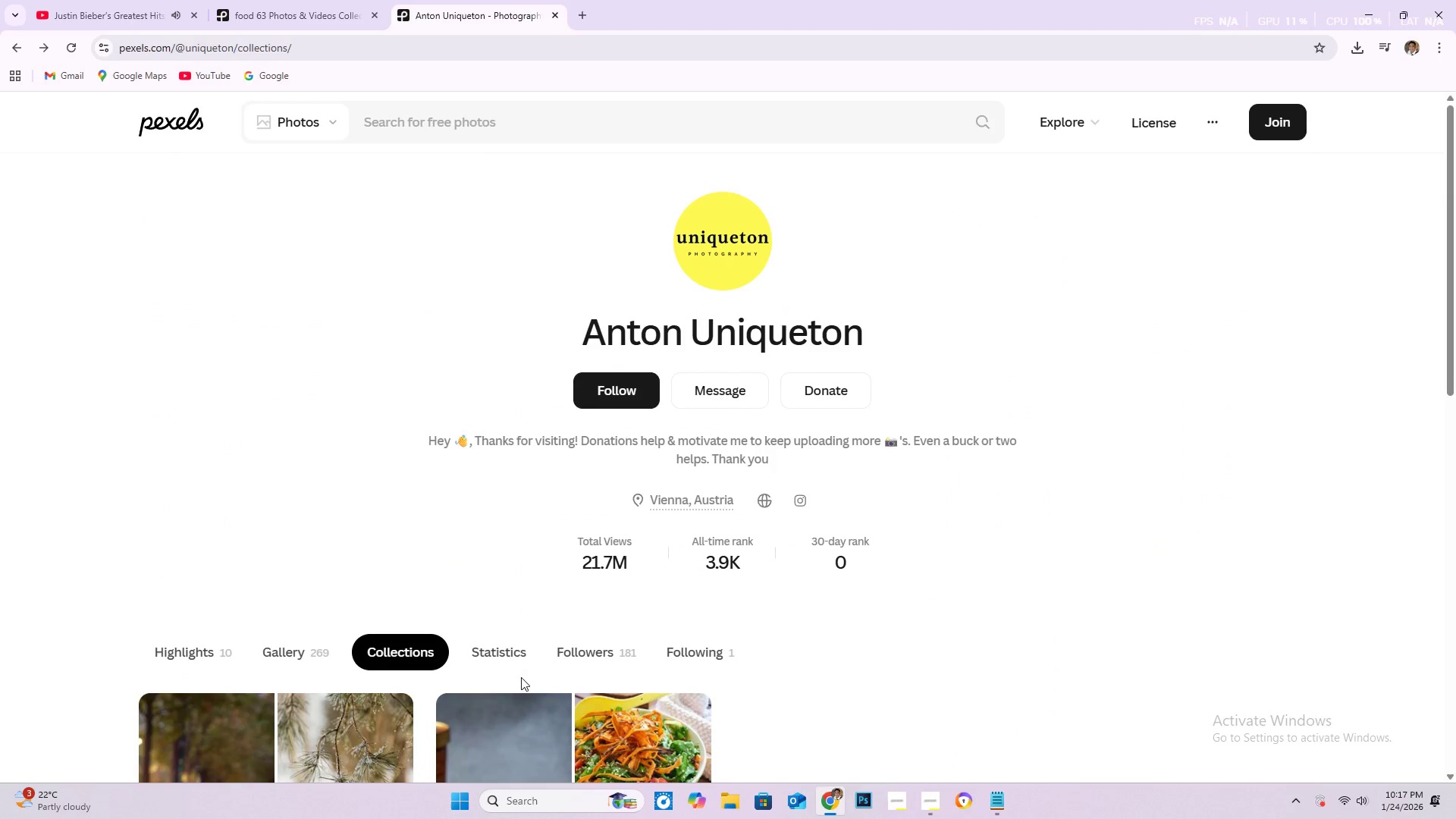 
scroll: coordinate [747, 627], scroll_direction: down, amount: 3.0
 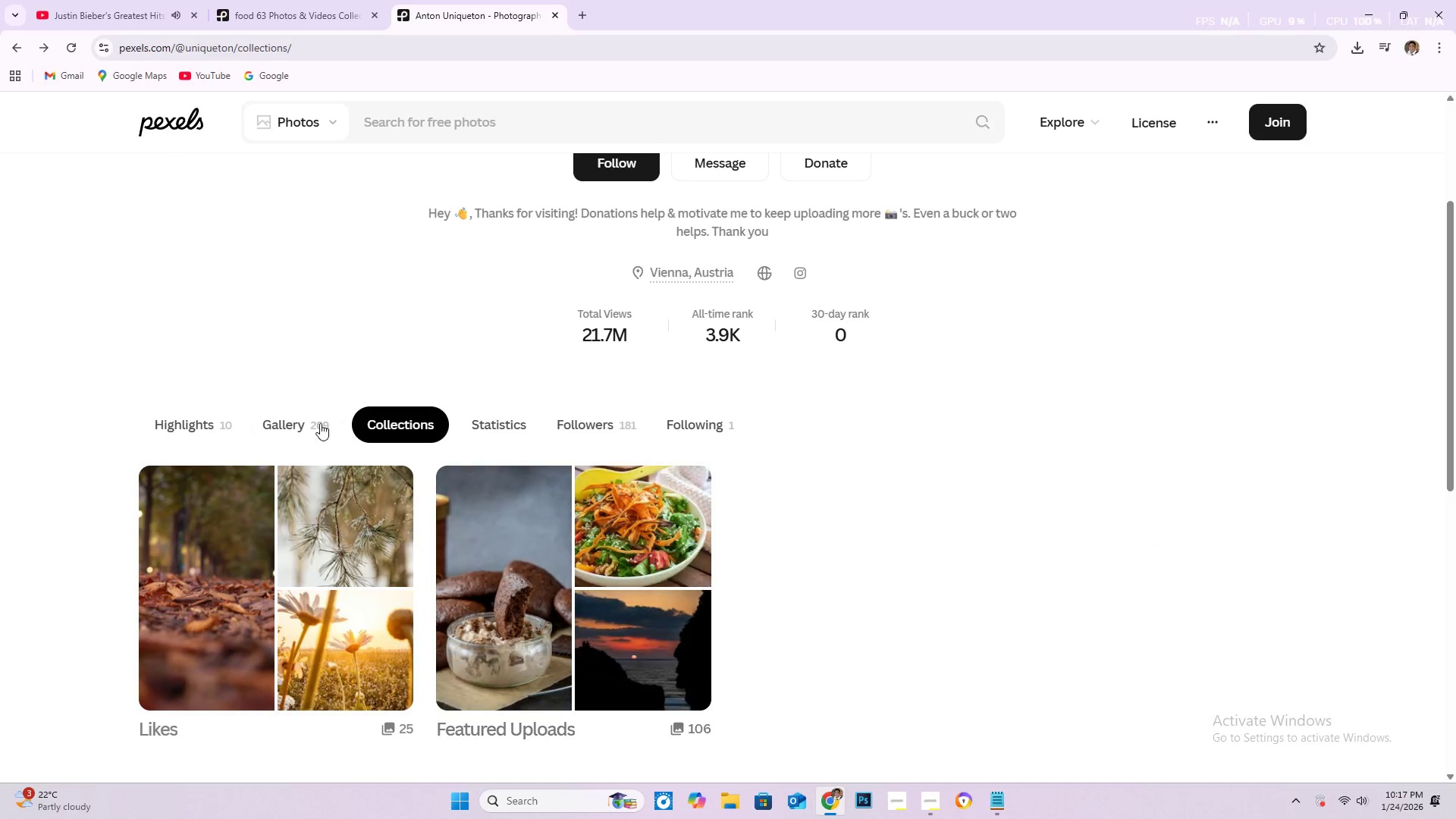 
left_click([301, 420])
 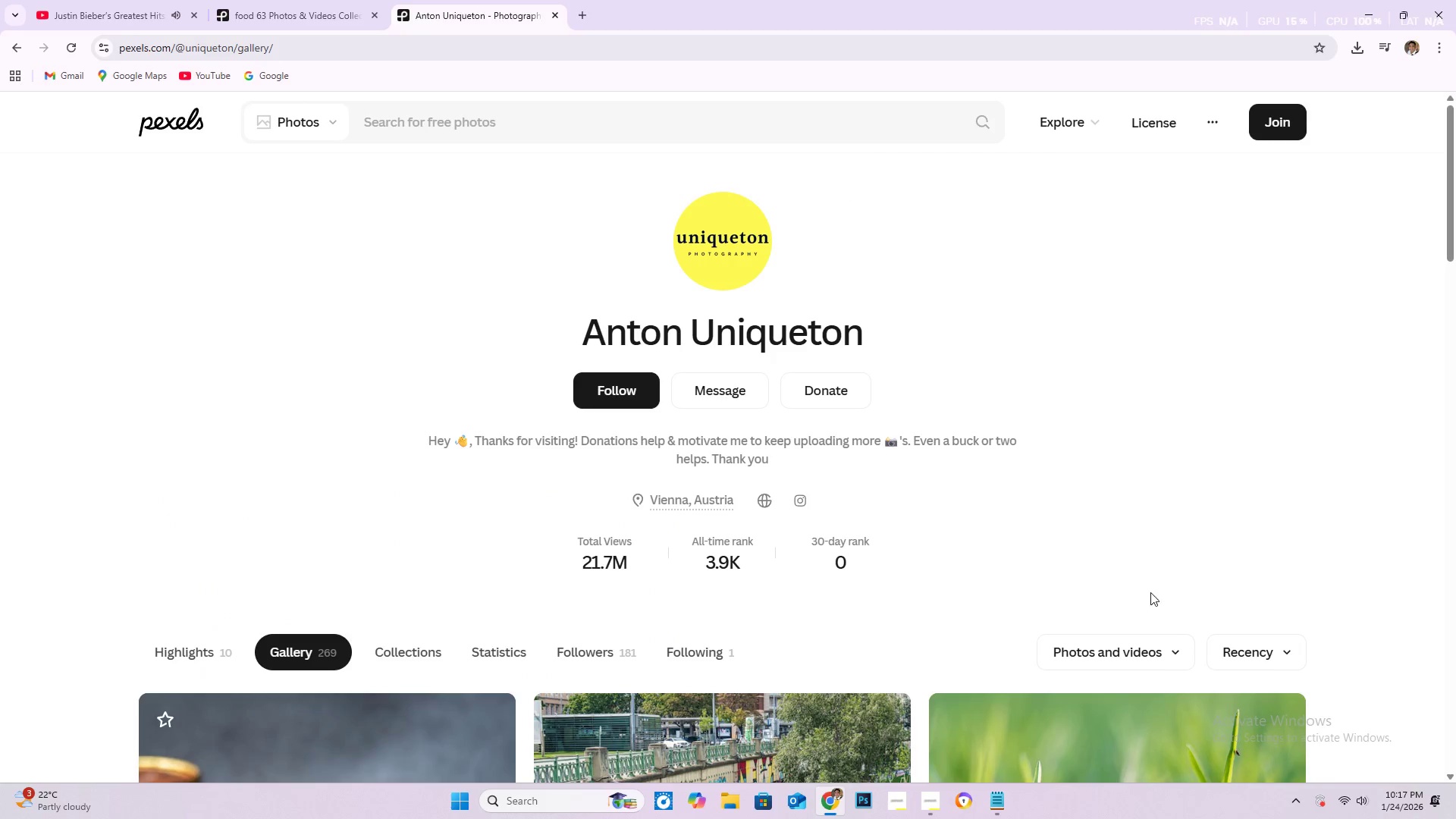 
left_click([1172, 653])
 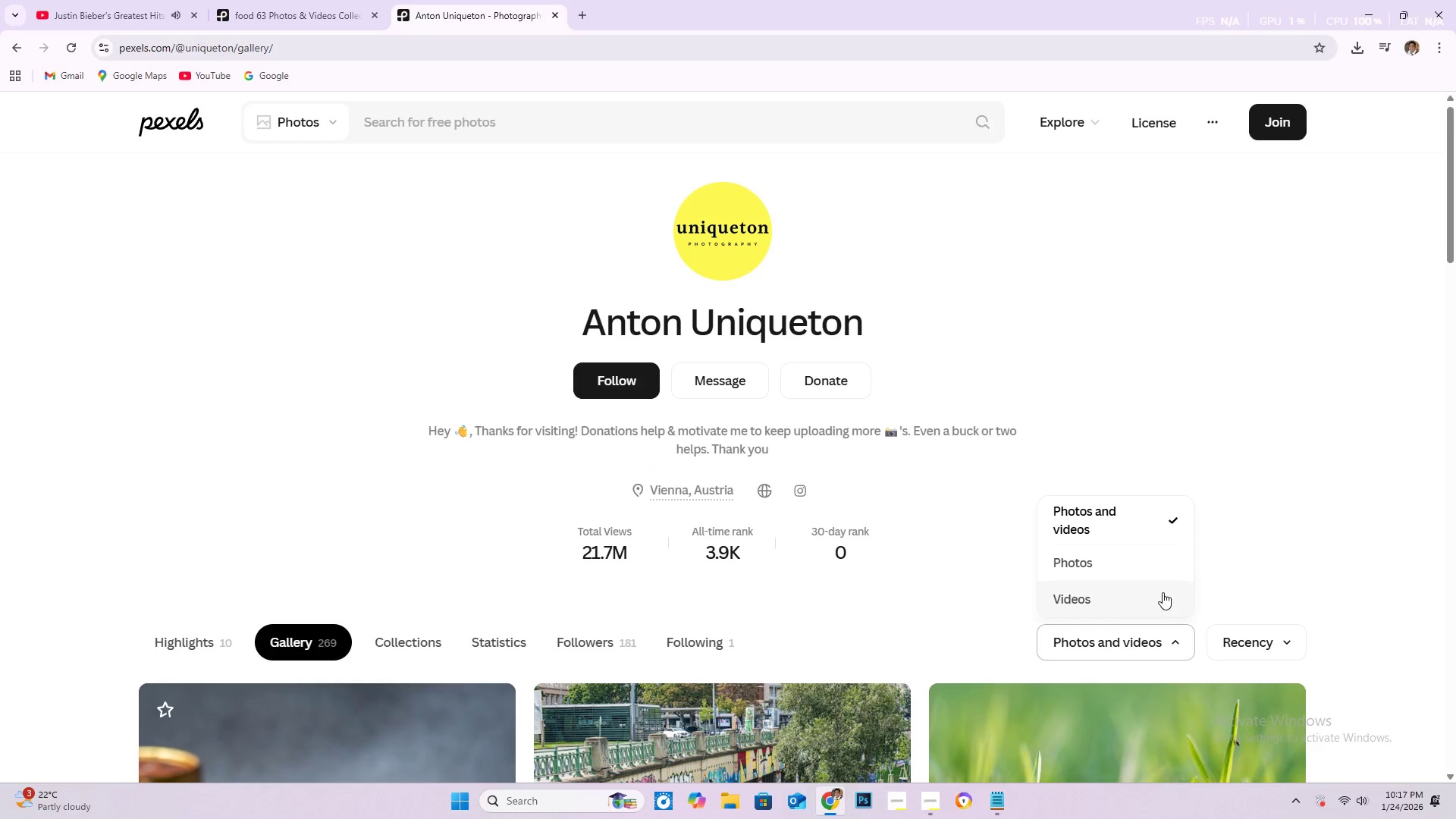 
left_click([1146, 592])
 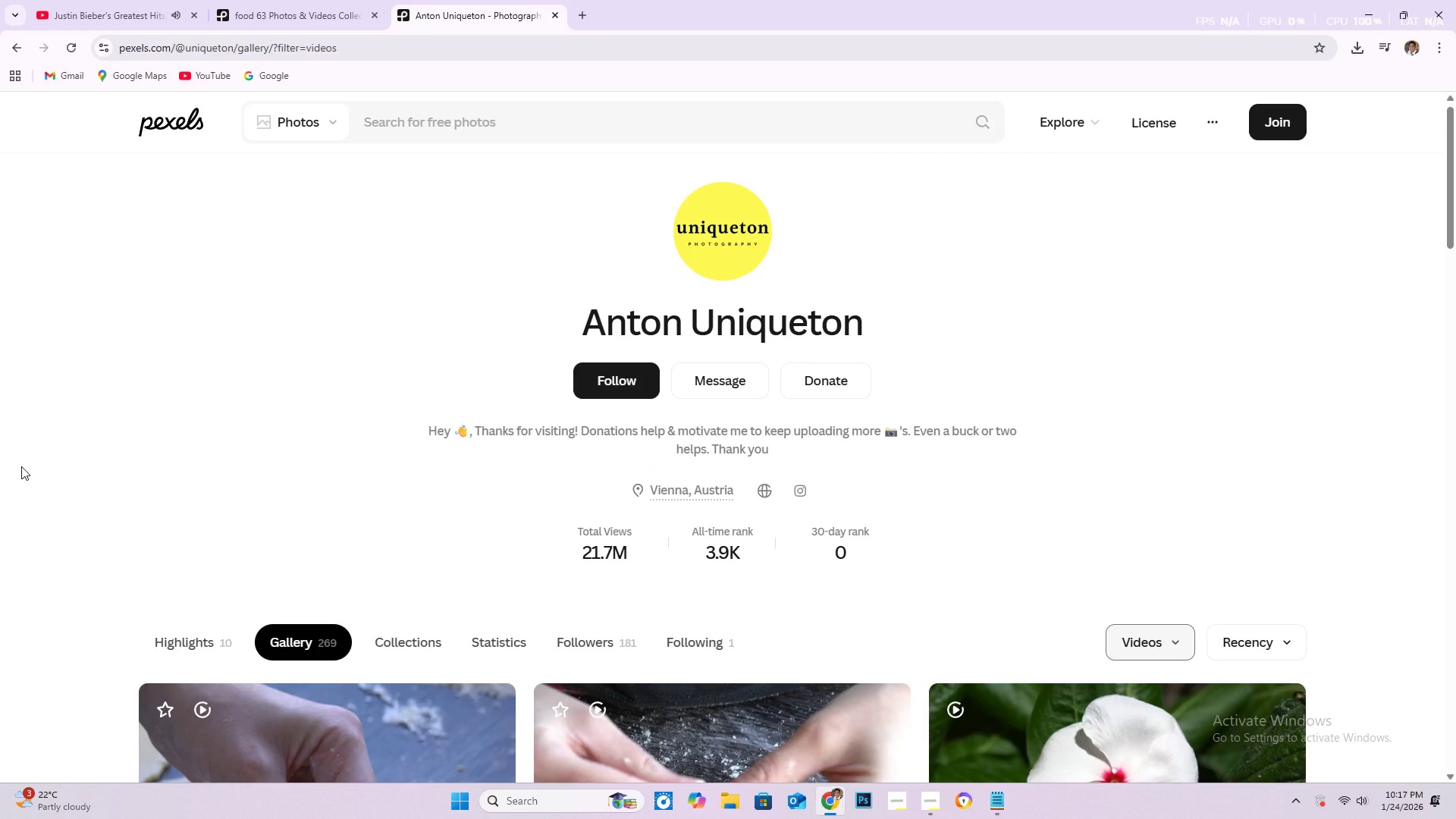 
scroll: coordinate [20, 450], scroll_direction: down, amount: 27.0
 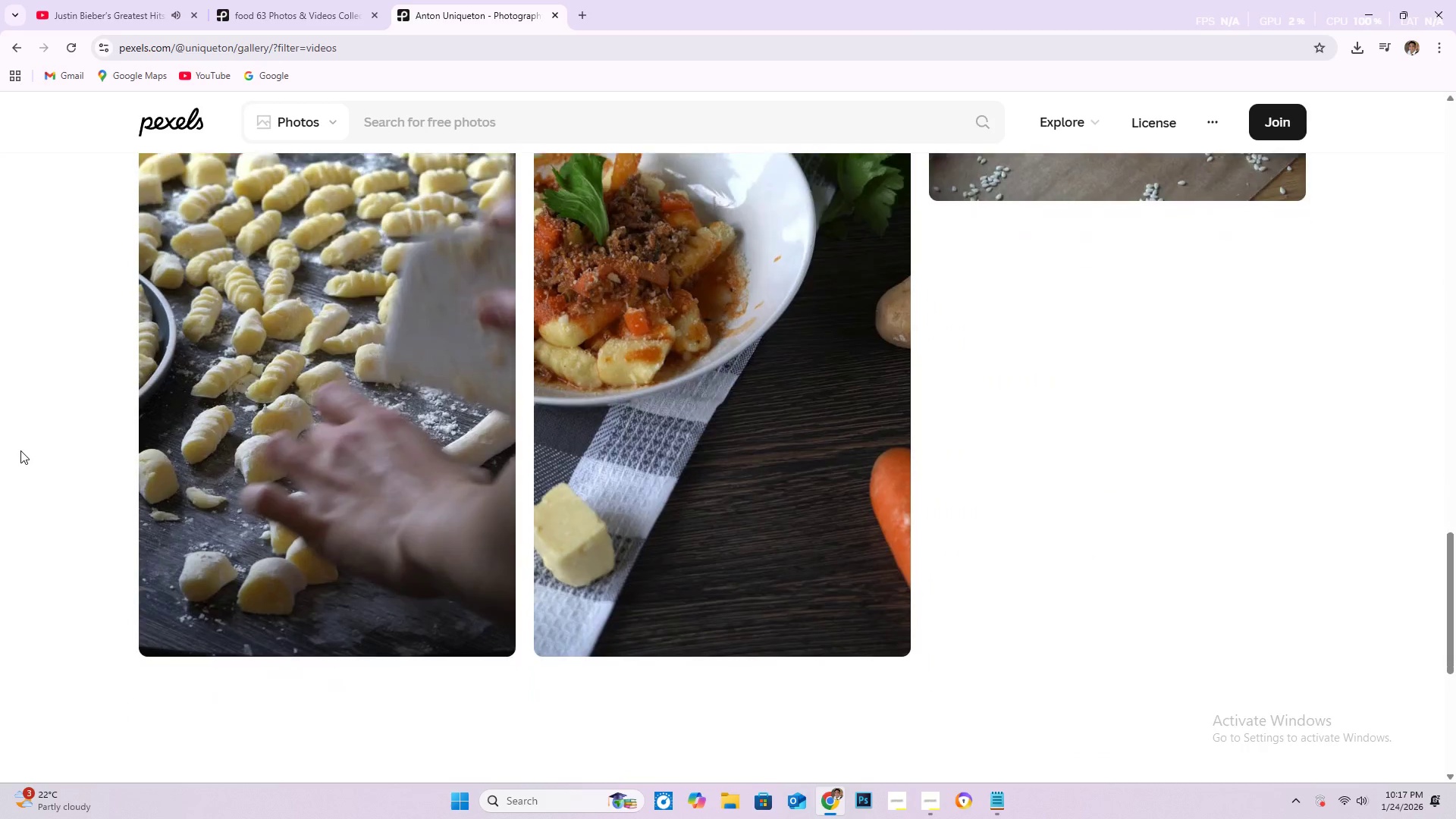 
scroll: coordinate [1049, 482], scroll_direction: up, amount: 9.0
 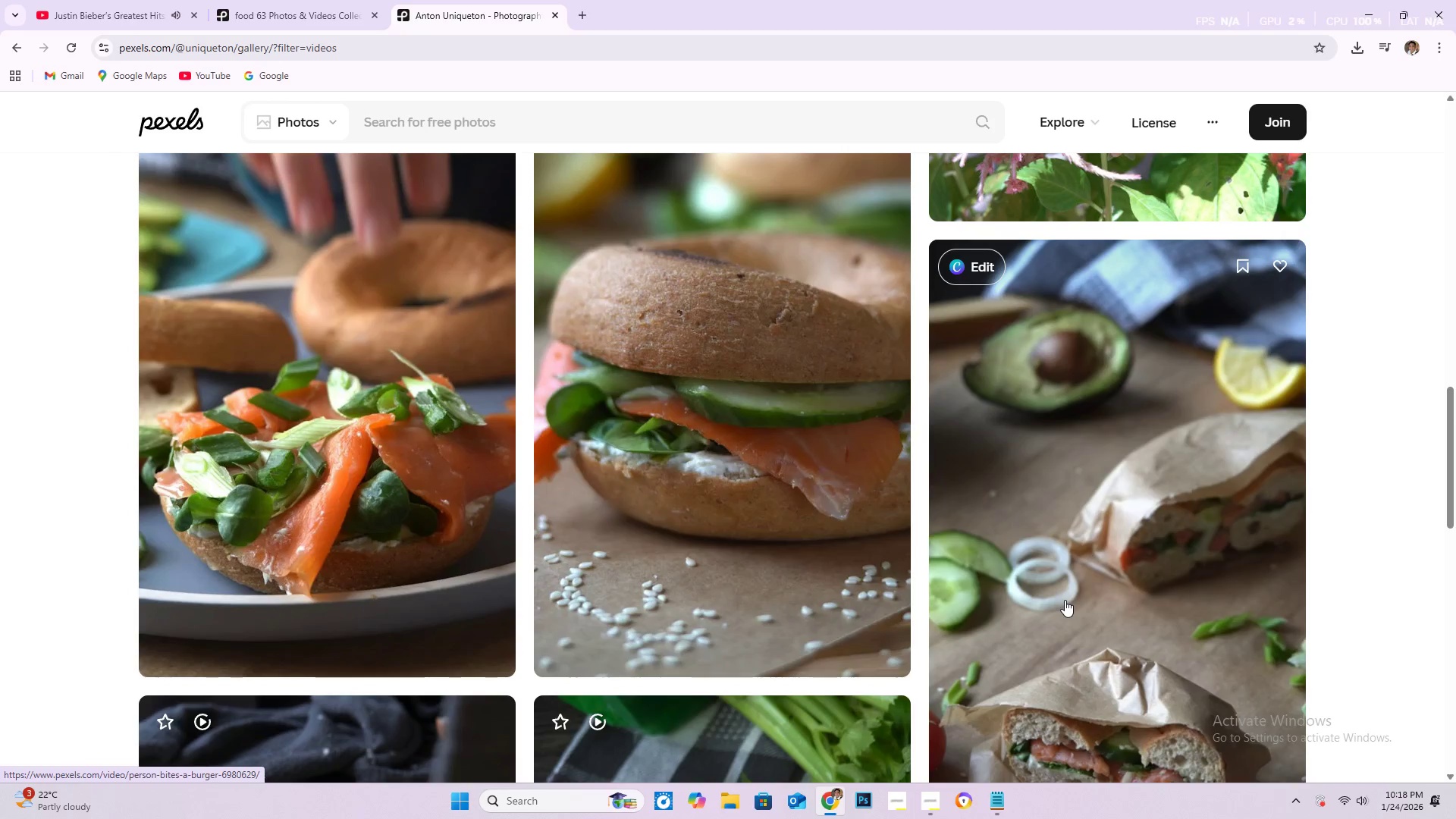 
scroll: coordinate [1065, 600], scroll_direction: down, amount: 1.0
 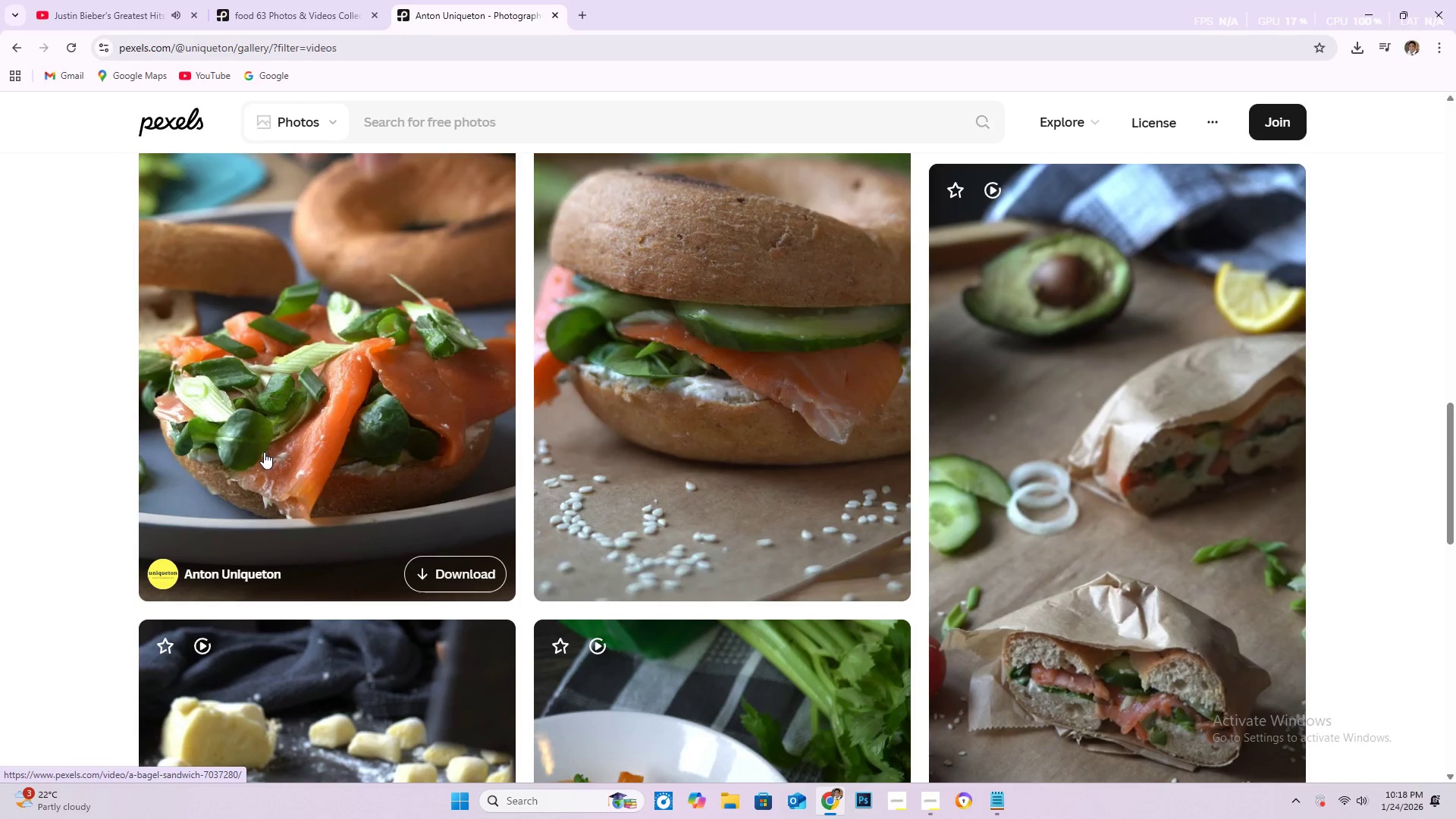 
scroll: coordinate [684, 484], scroll_direction: up, amount: 15.0
 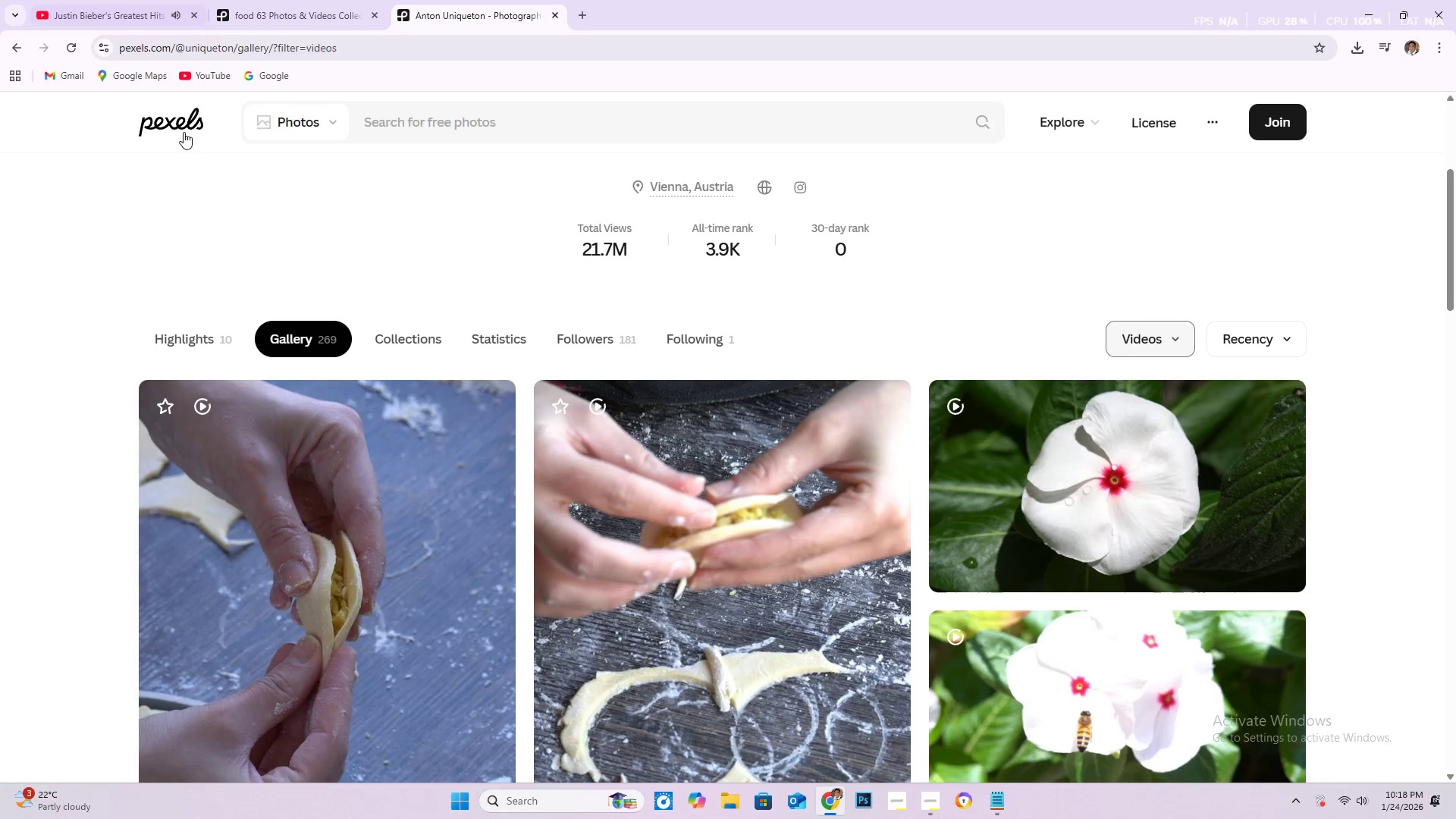 
left_click([176, 121])
 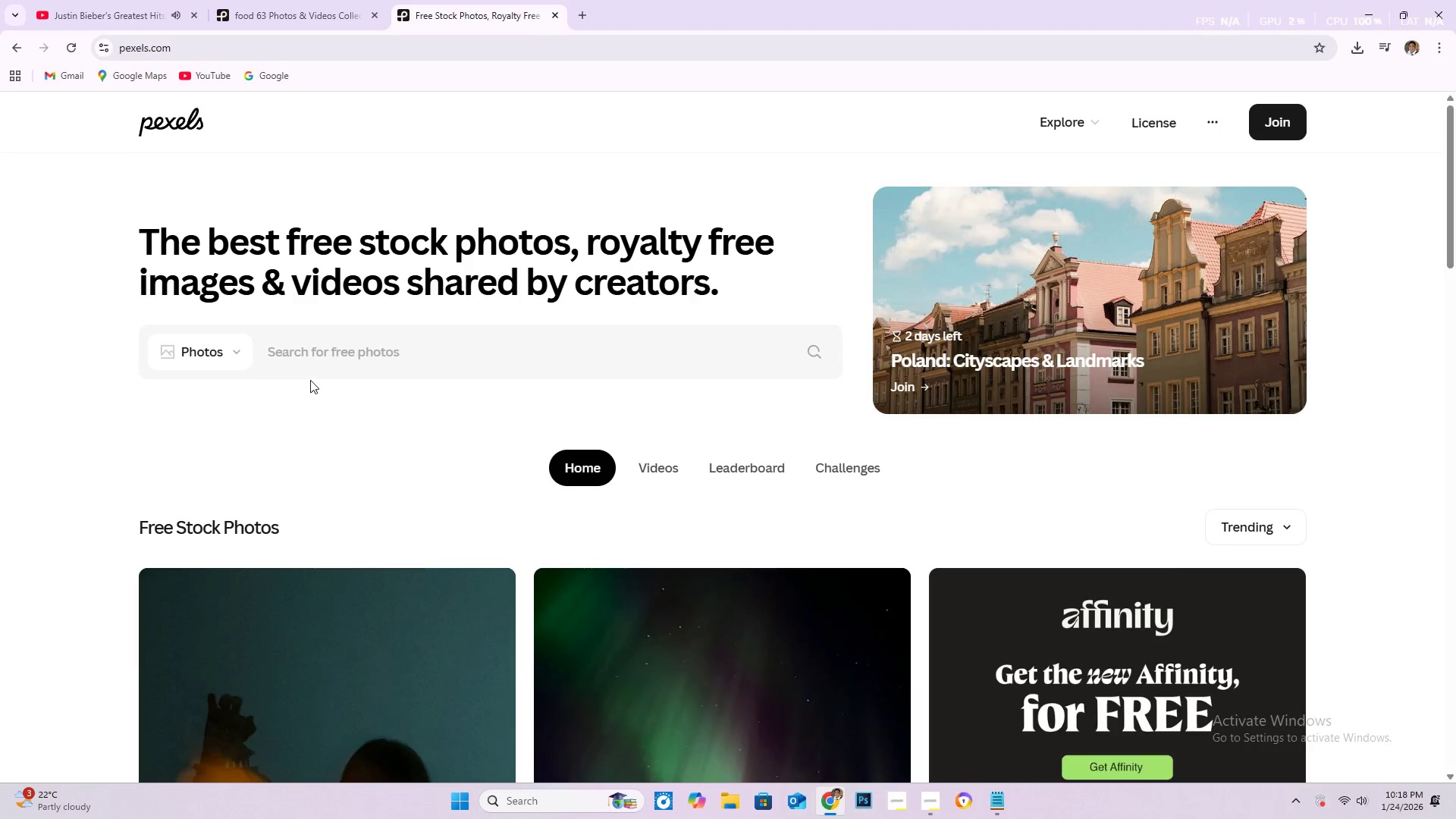 
left_click([215, 428])
 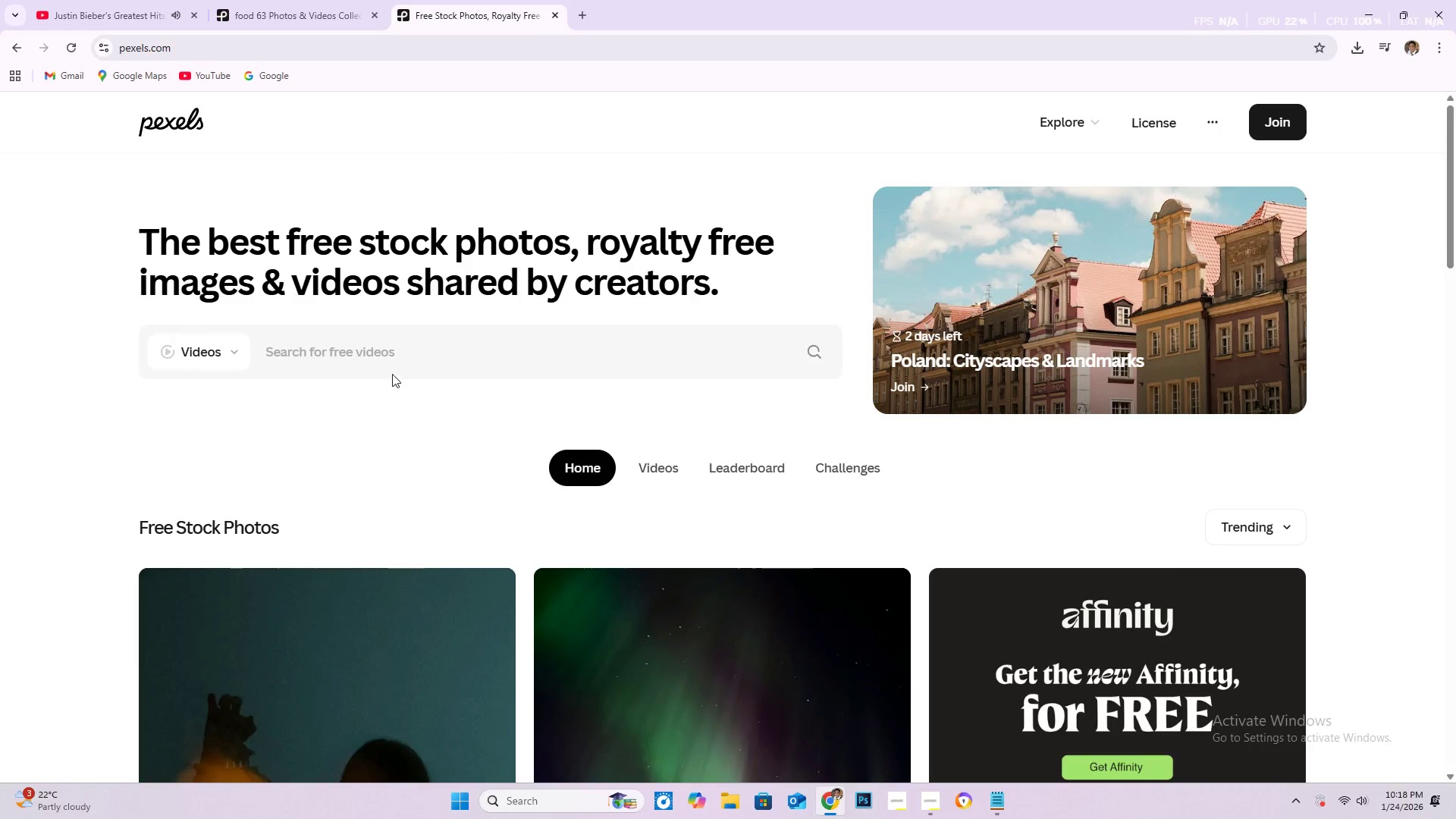 
left_click([398, 359])
 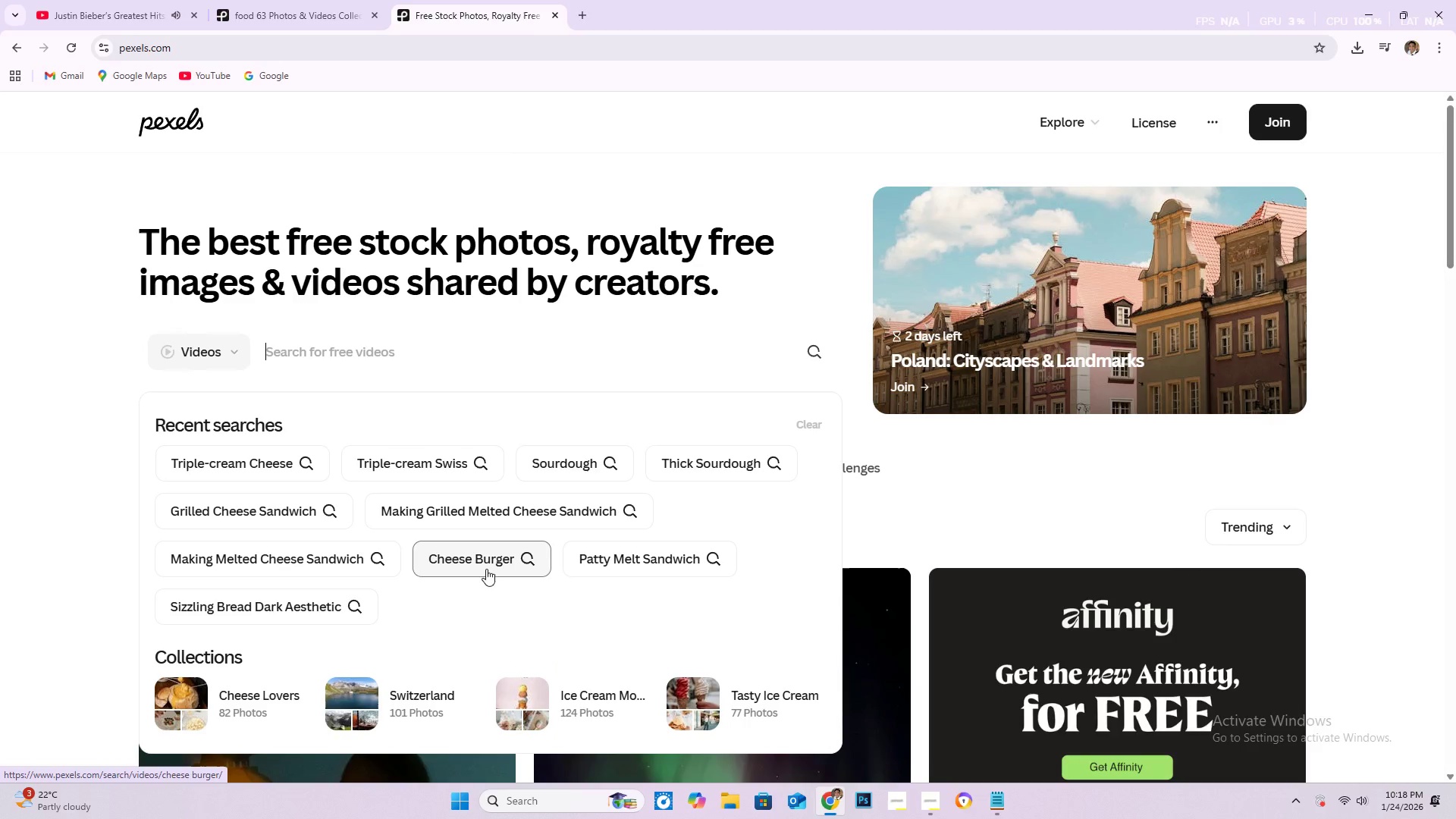 
left_click([596, 564])
 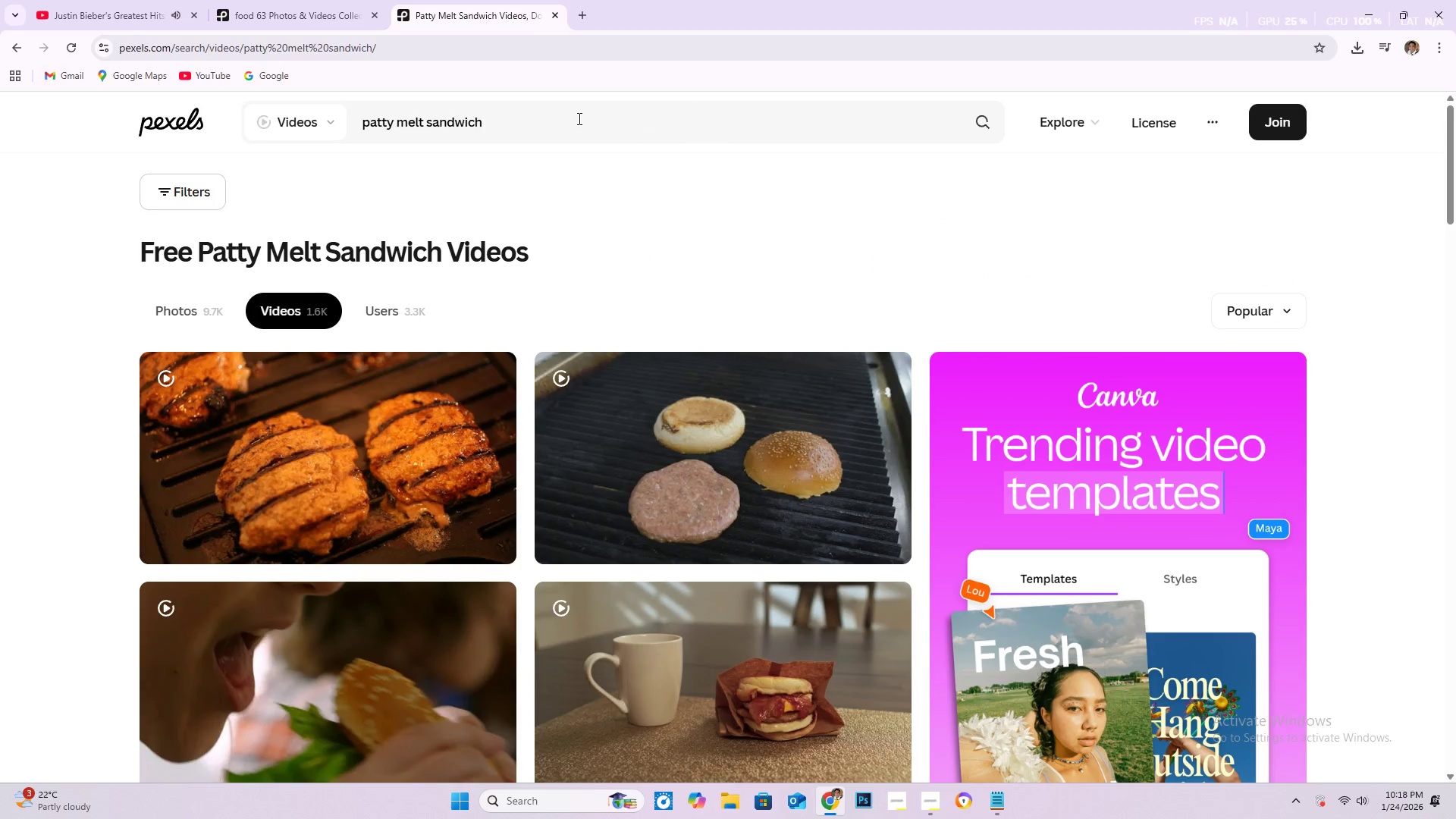 
scroll: coordinate [428, 506], scroll_direction: down, amount: 8.0
 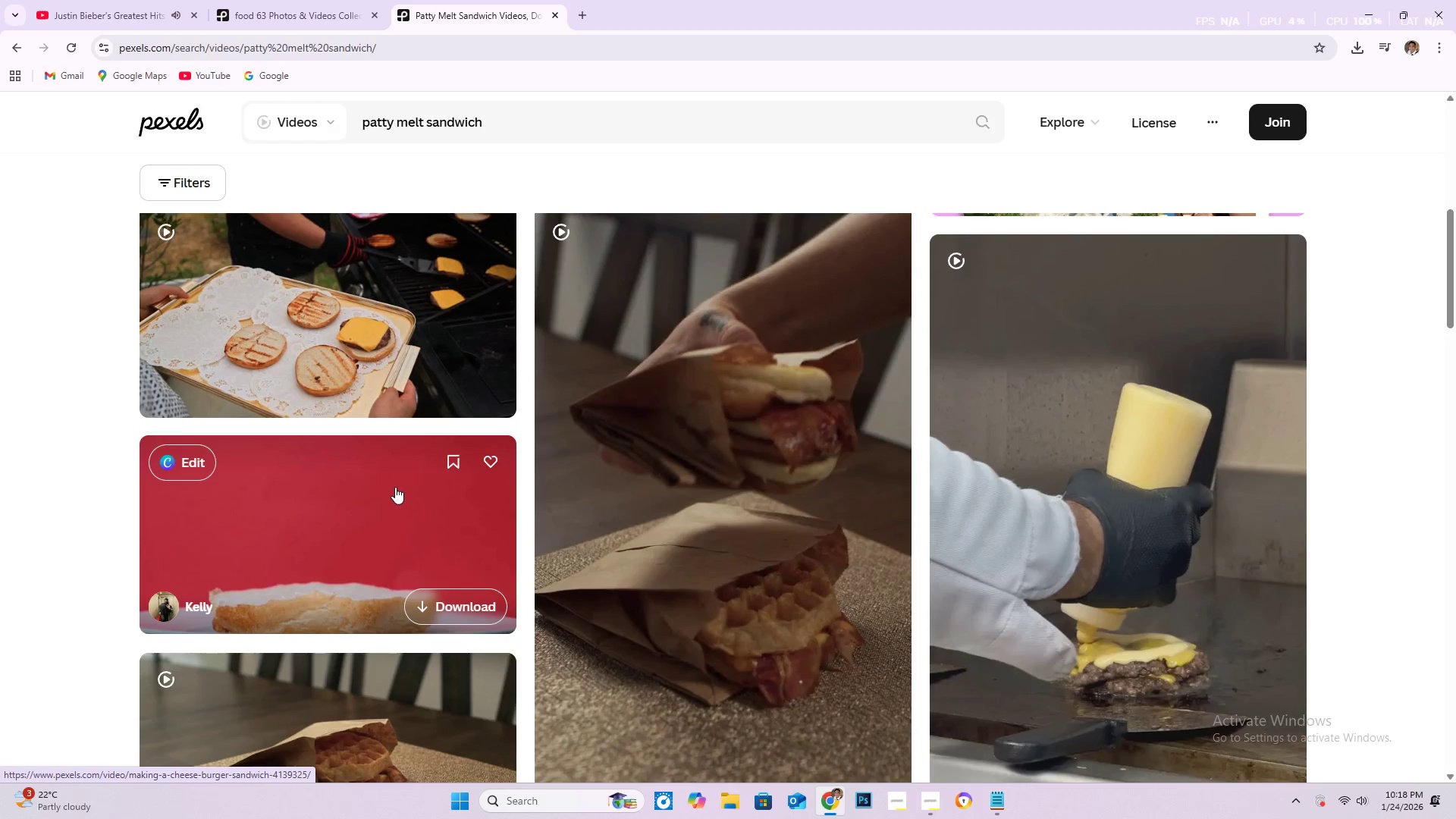 
scroll: coordinate [394, 486], scroll_direction: up, amount: 3.0
 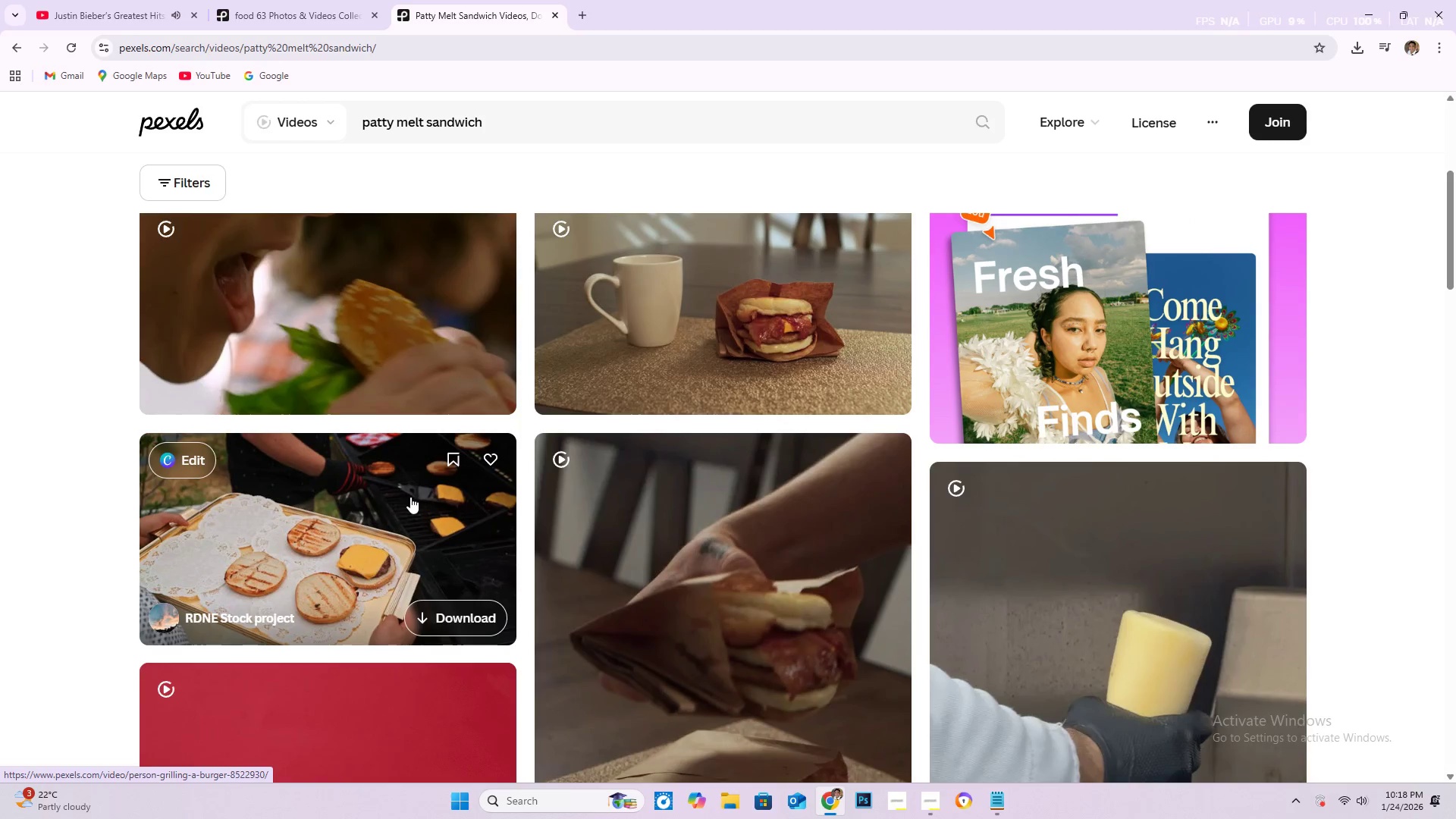 
scroll: coordinate [766, 502], scroll_direction: down, amount: 14.0
 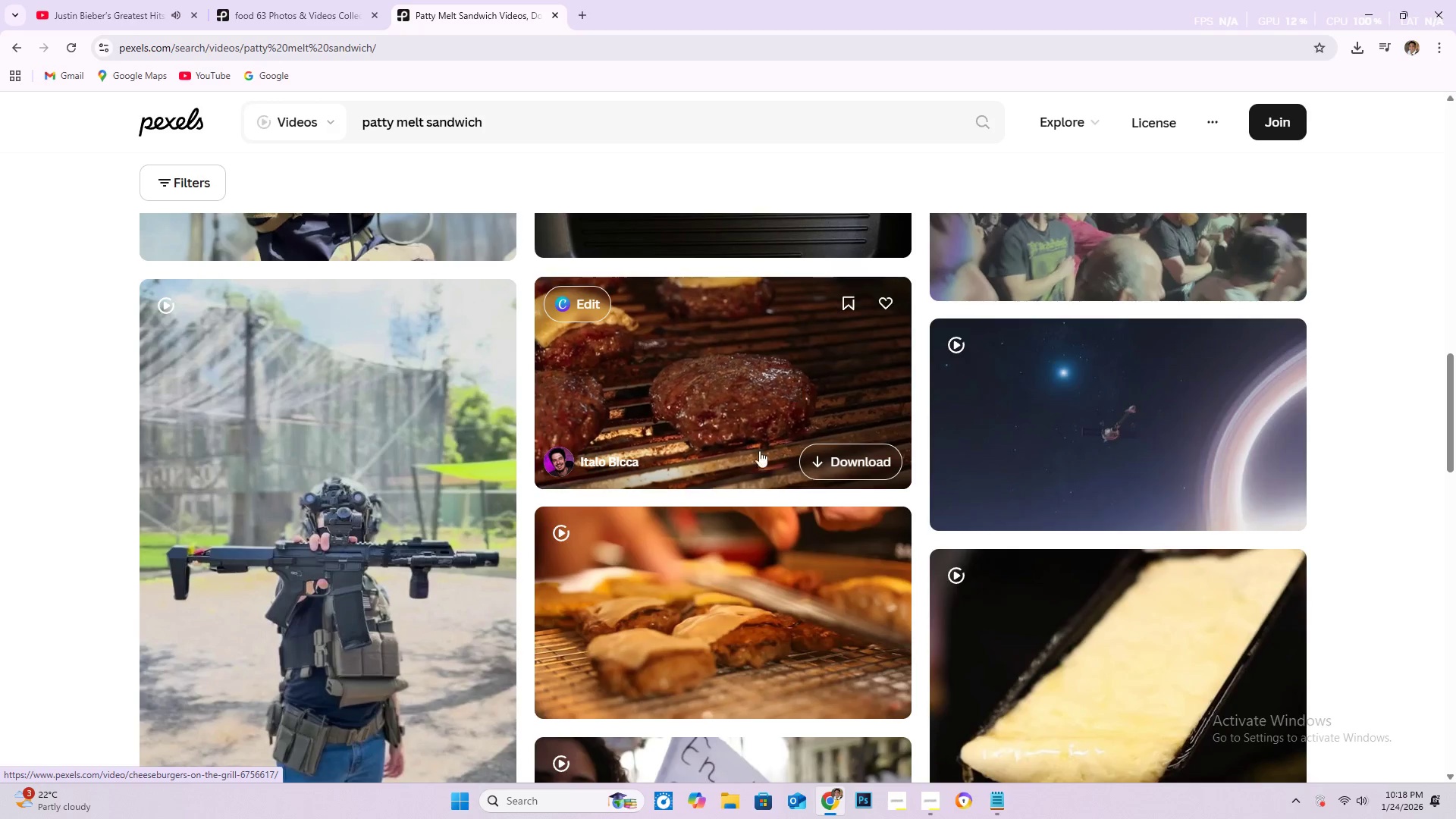 
wait(10.41)
 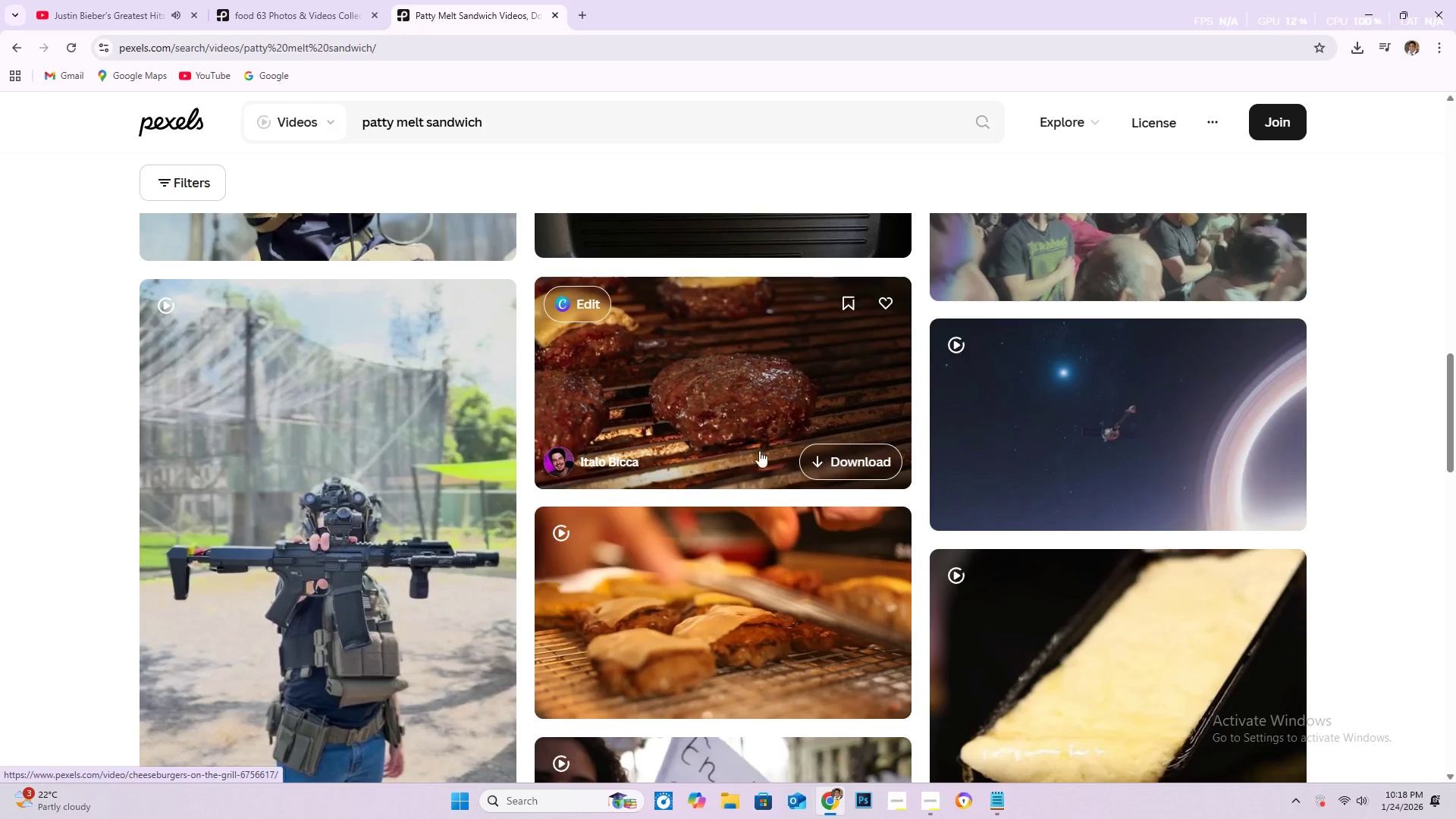 
left_click([779, 597])
 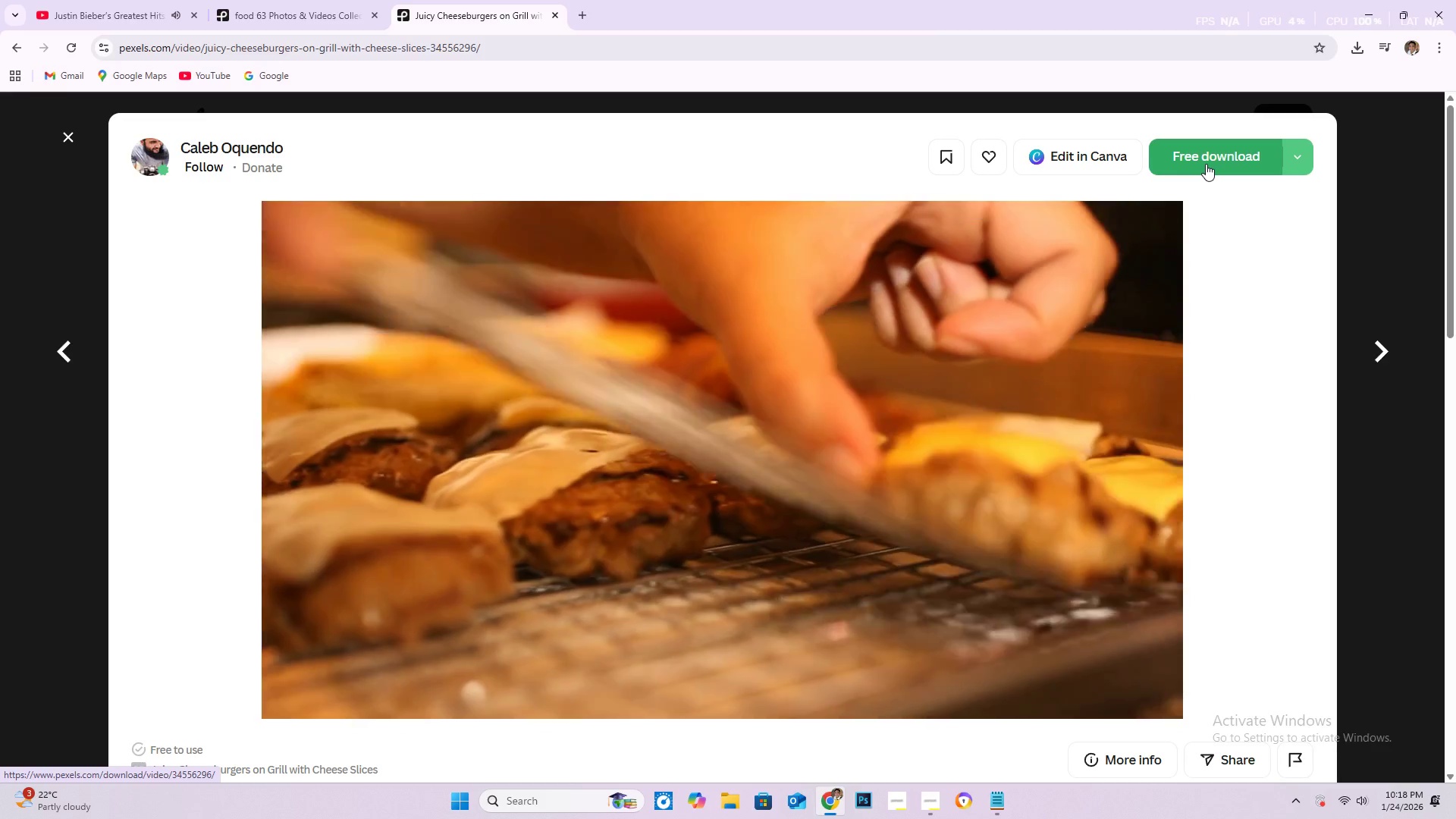 
wait(5.22)
 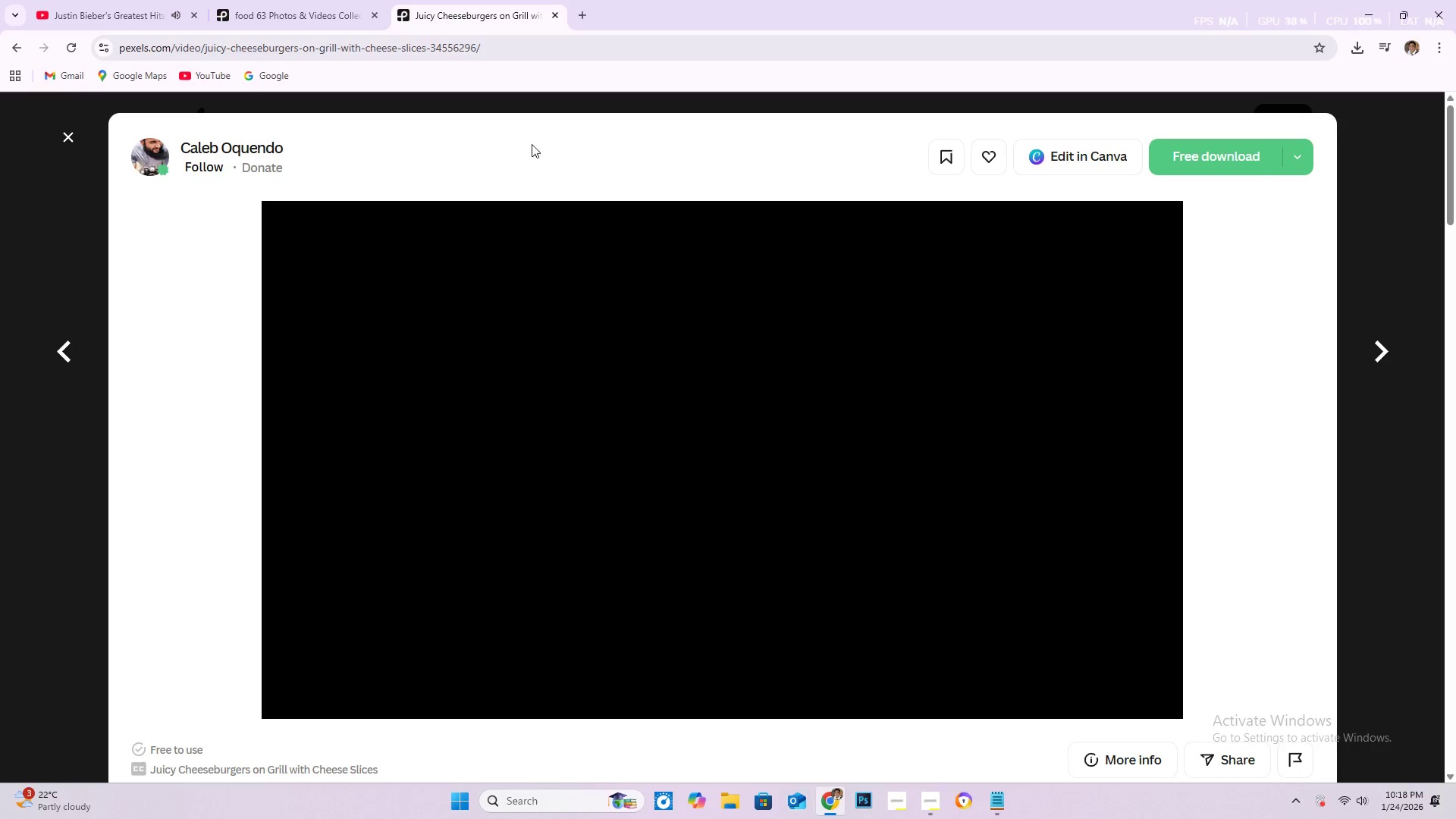 
left_click([1206, 164])
 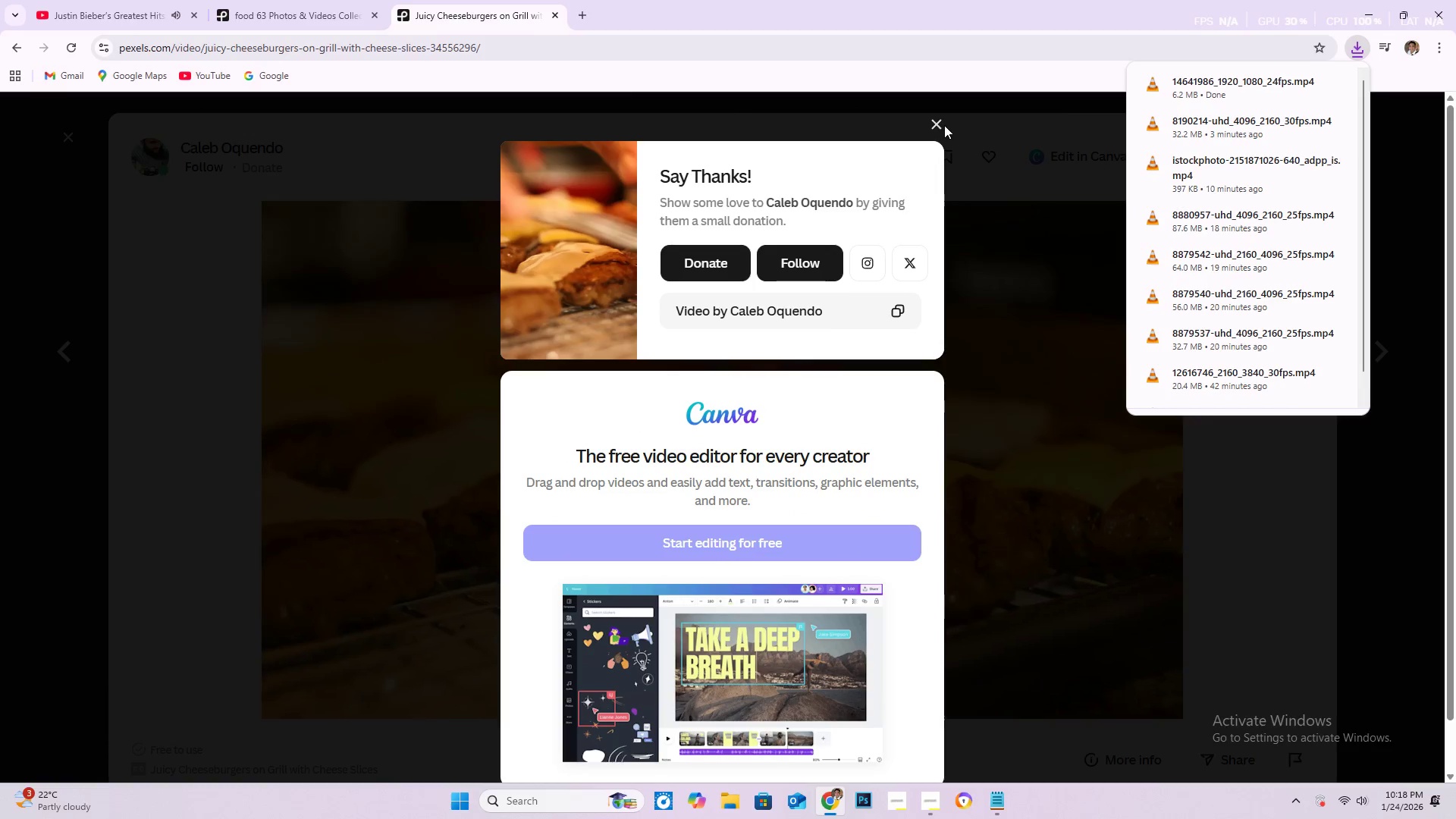 
left_click([940, 126])
 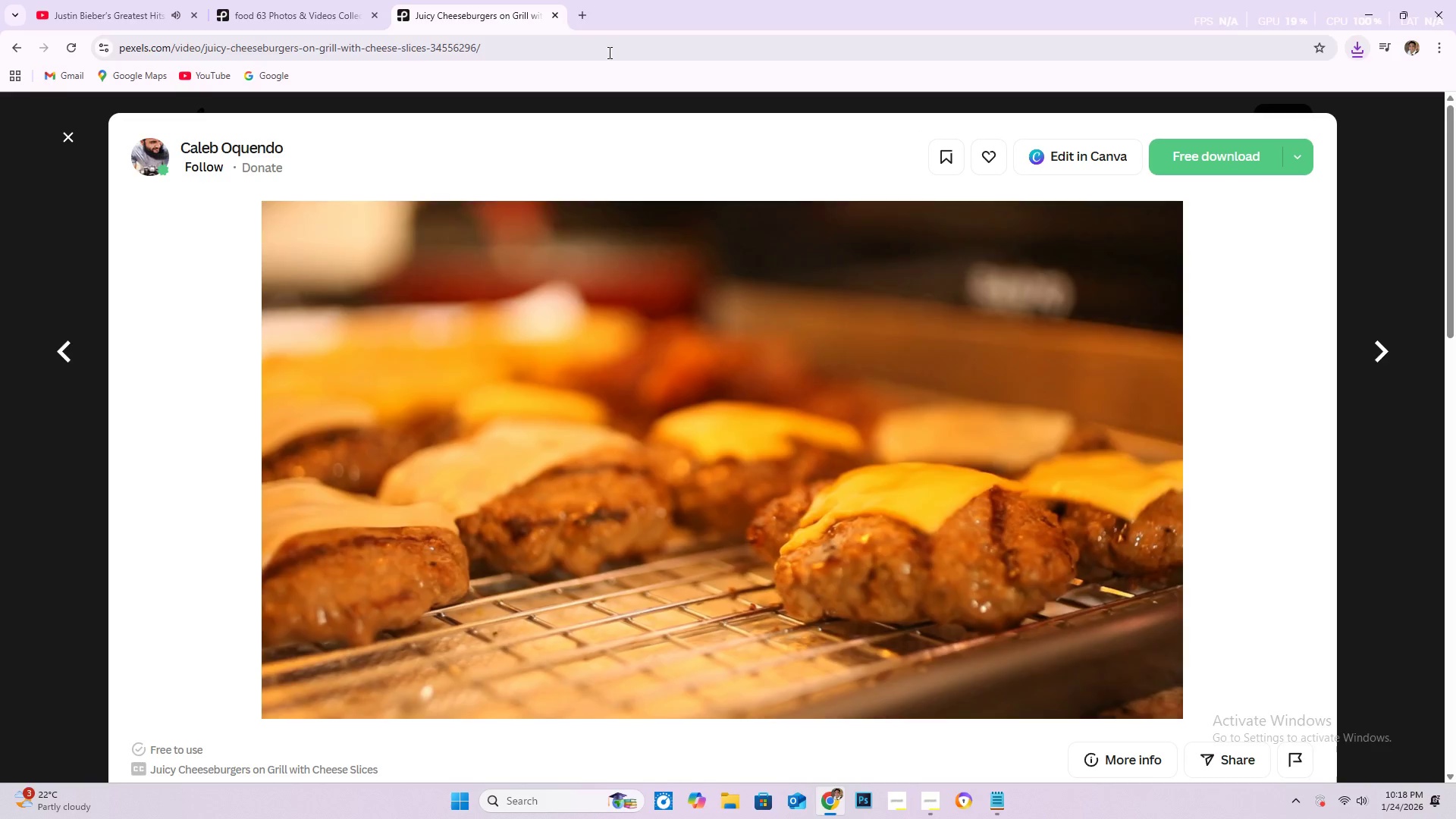 
left_click([606, 52])
 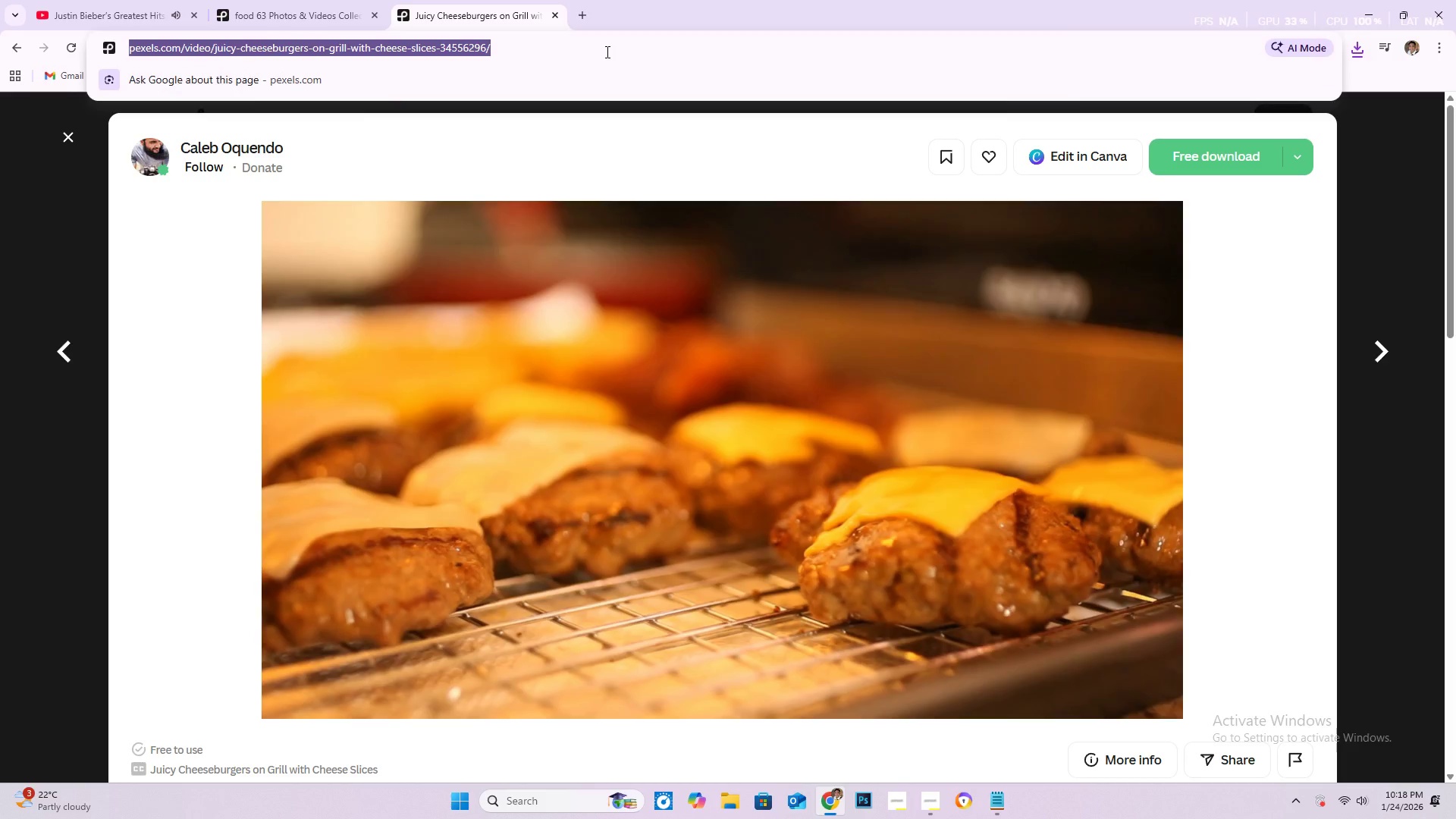 
key(Control+C)
 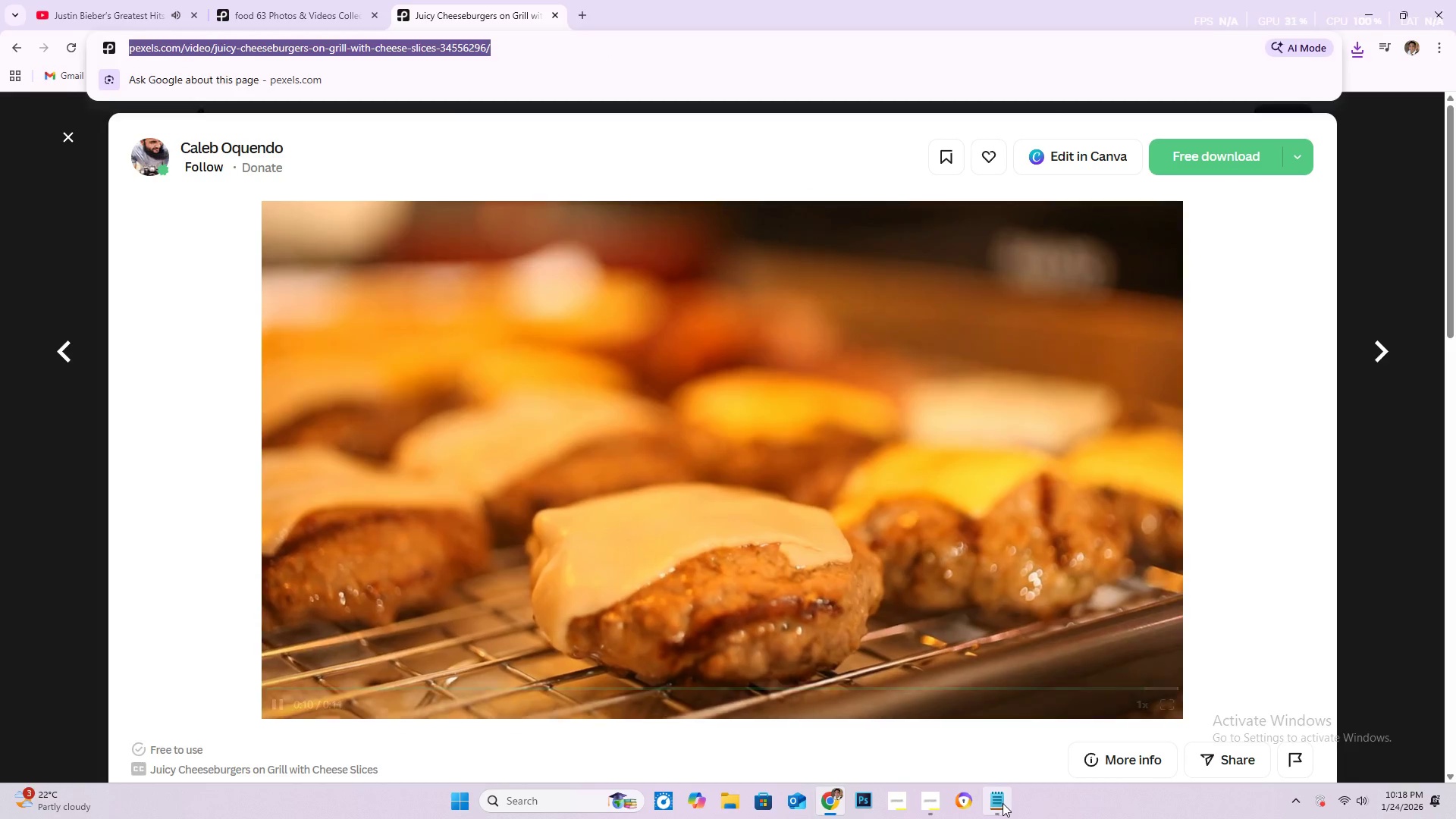 
key(Enter)
 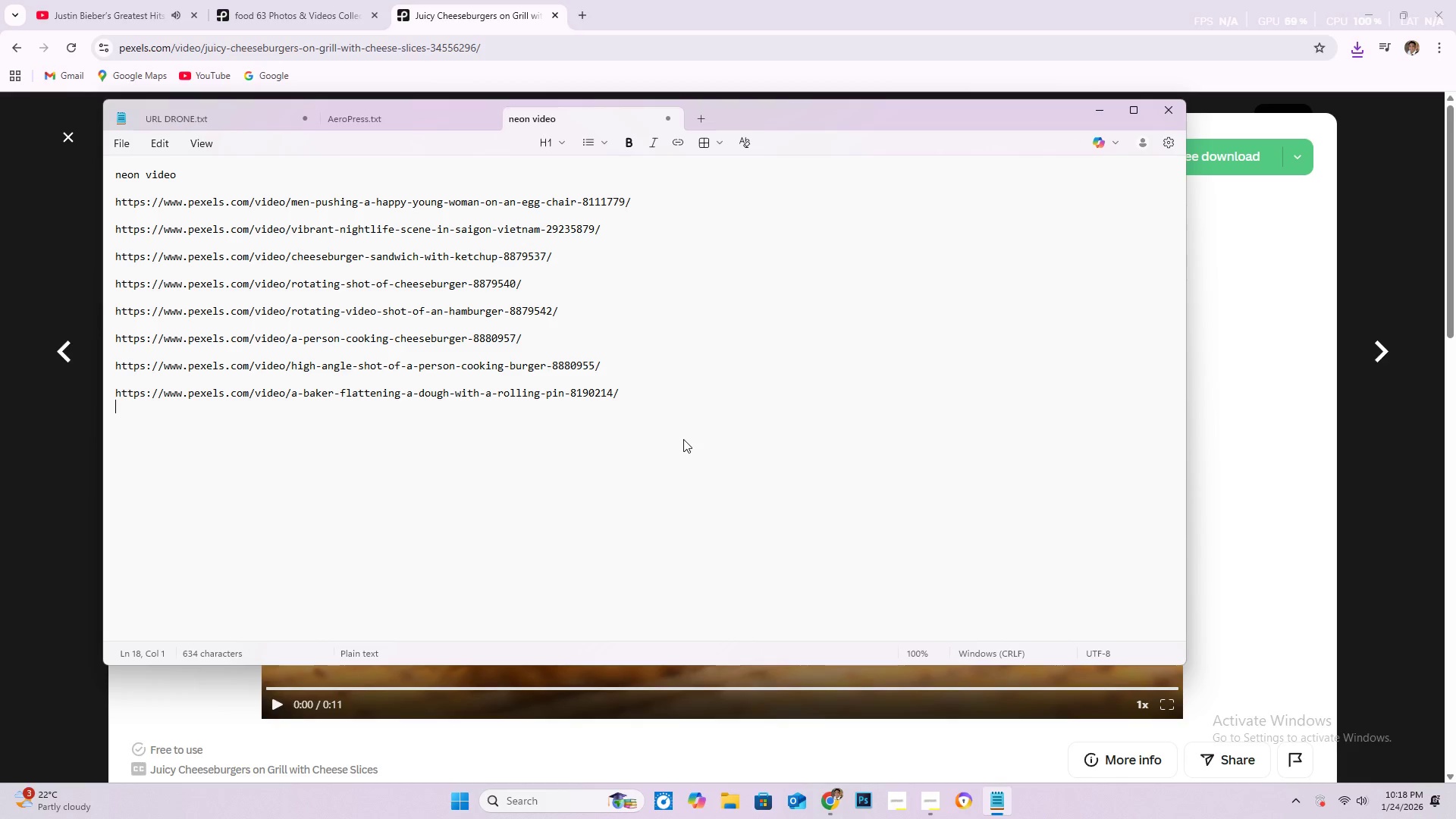 
key(Enter)
 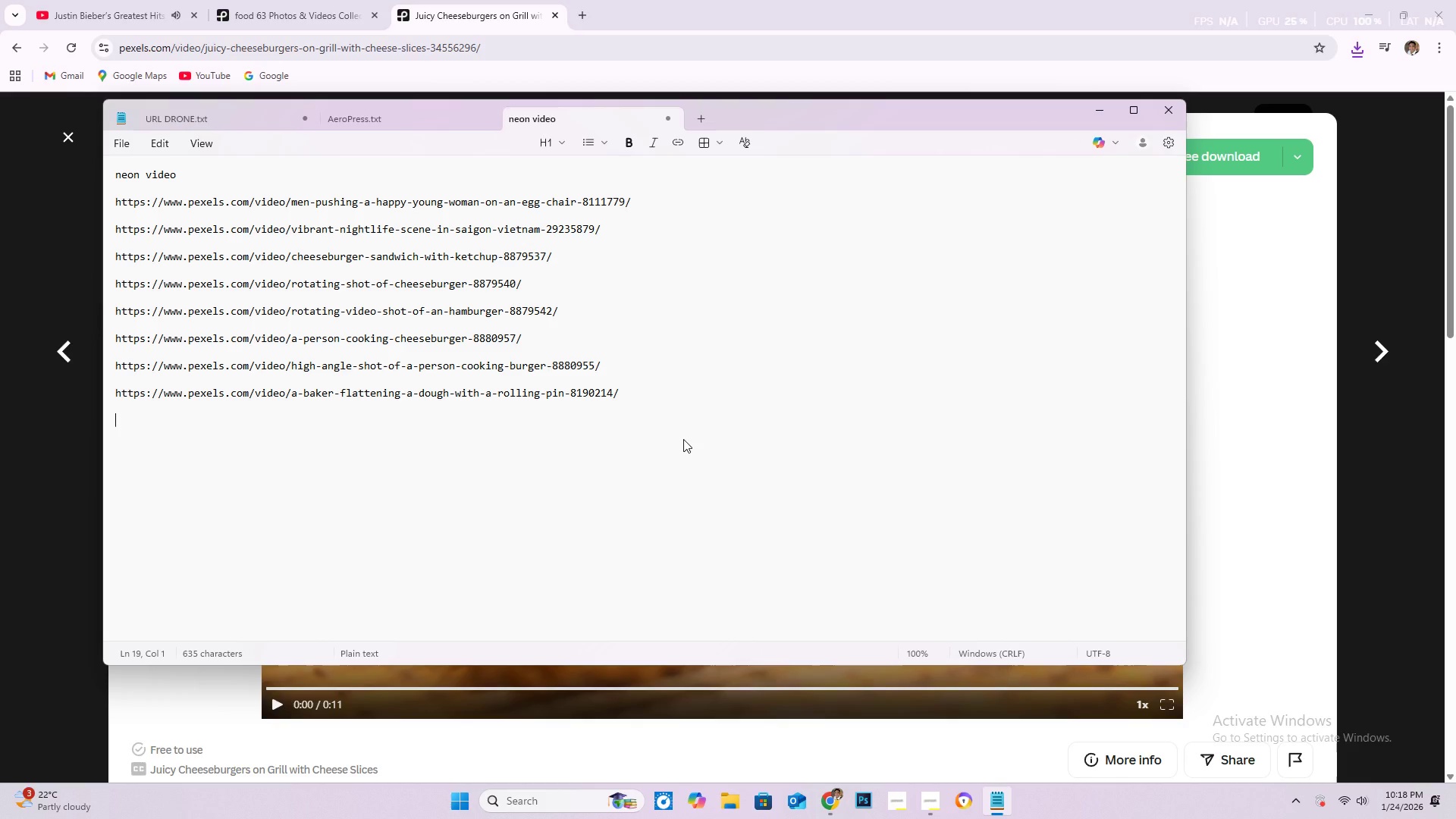 
key(Control+V)
 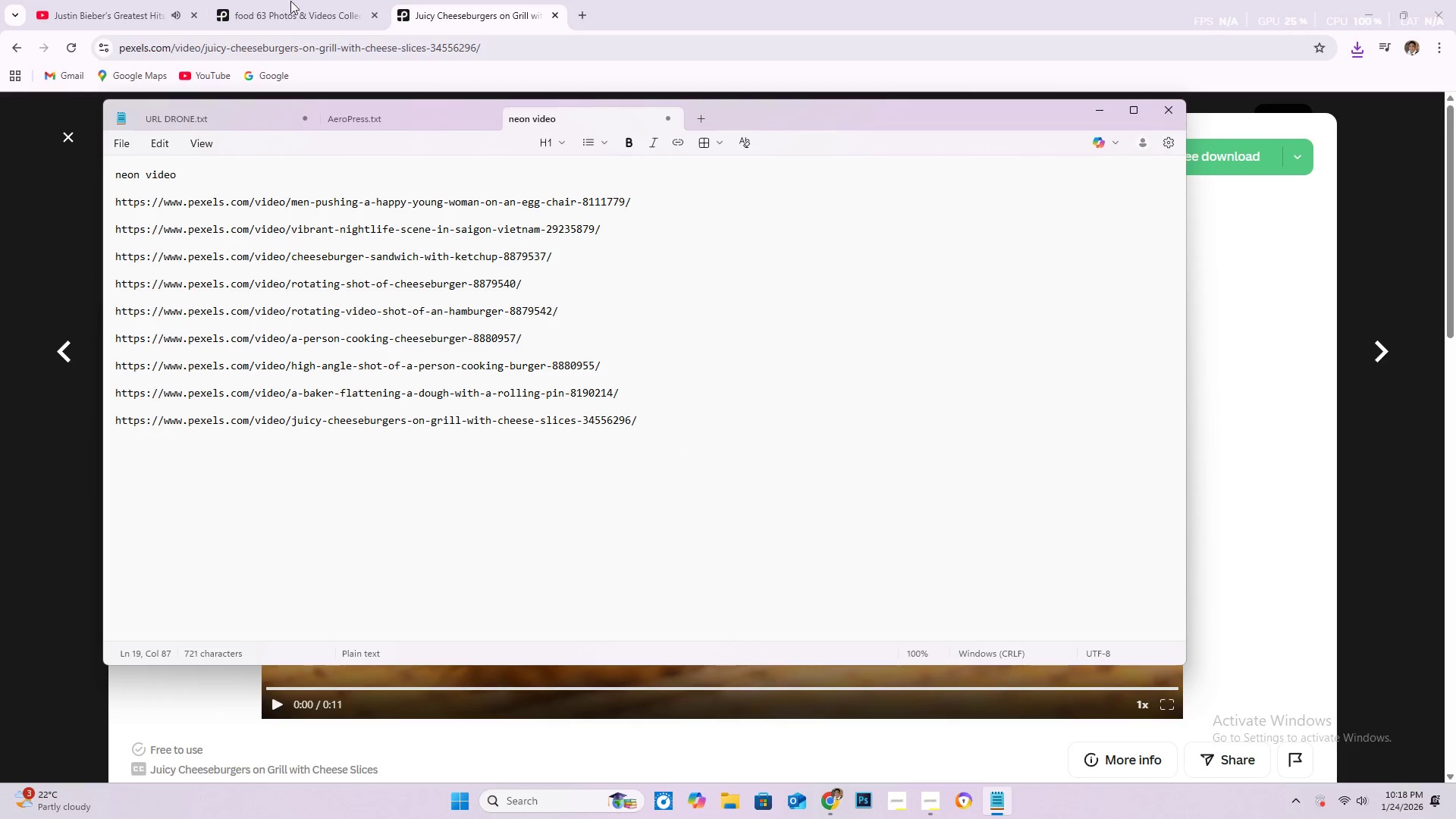 
left_click([265, 10])
 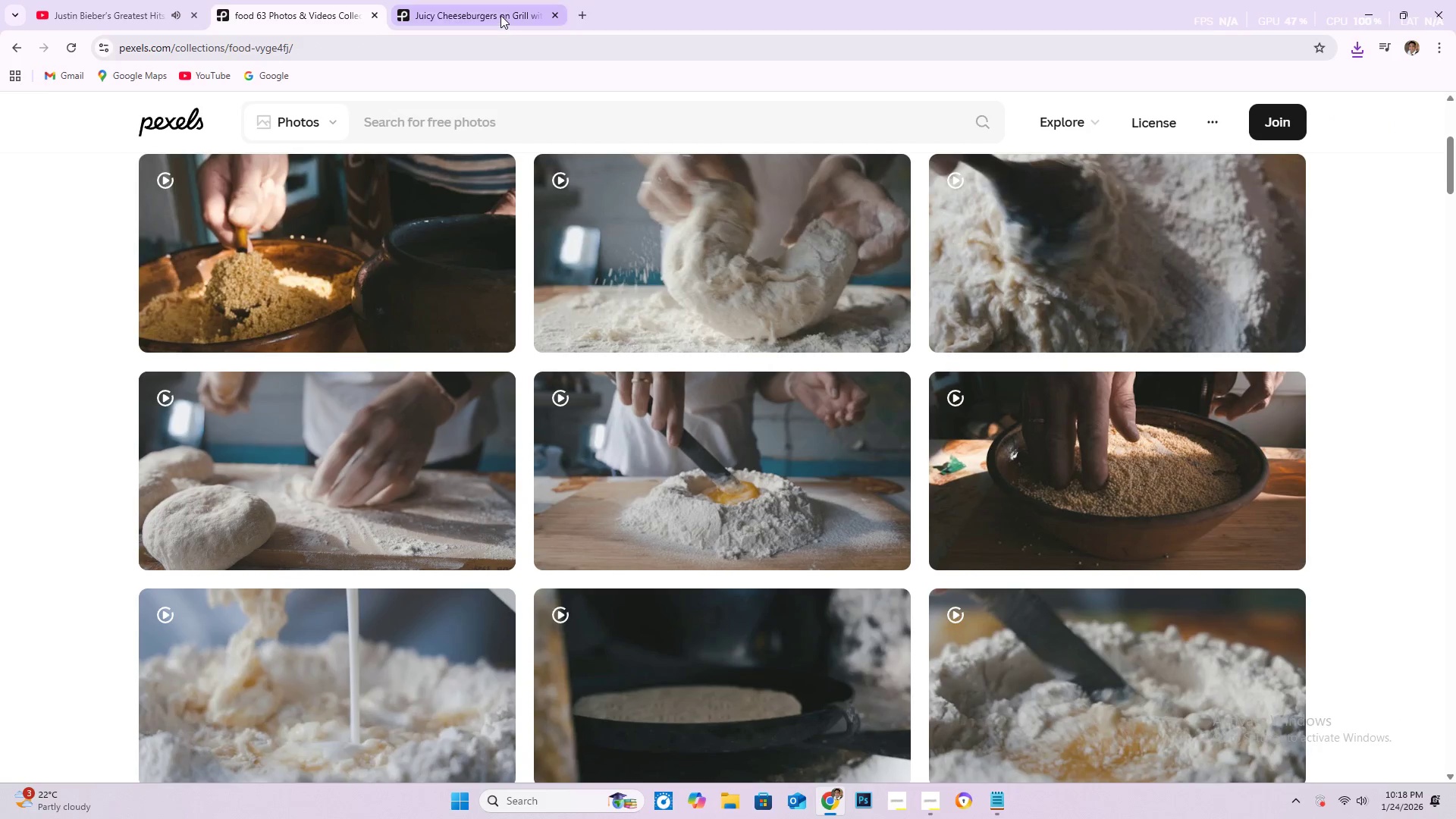 
left_click([497, 13])
 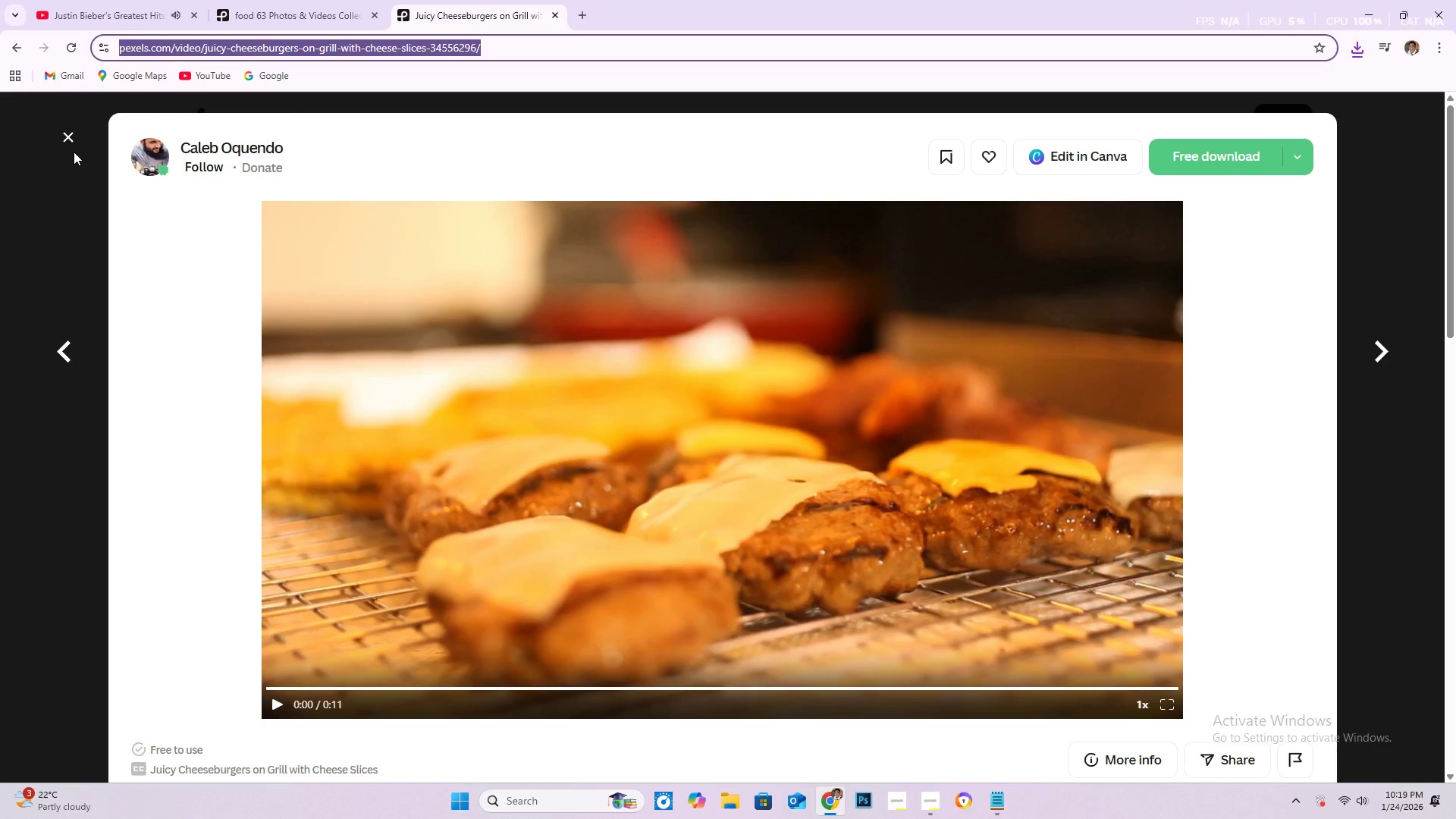 
left_click([62, 136])
 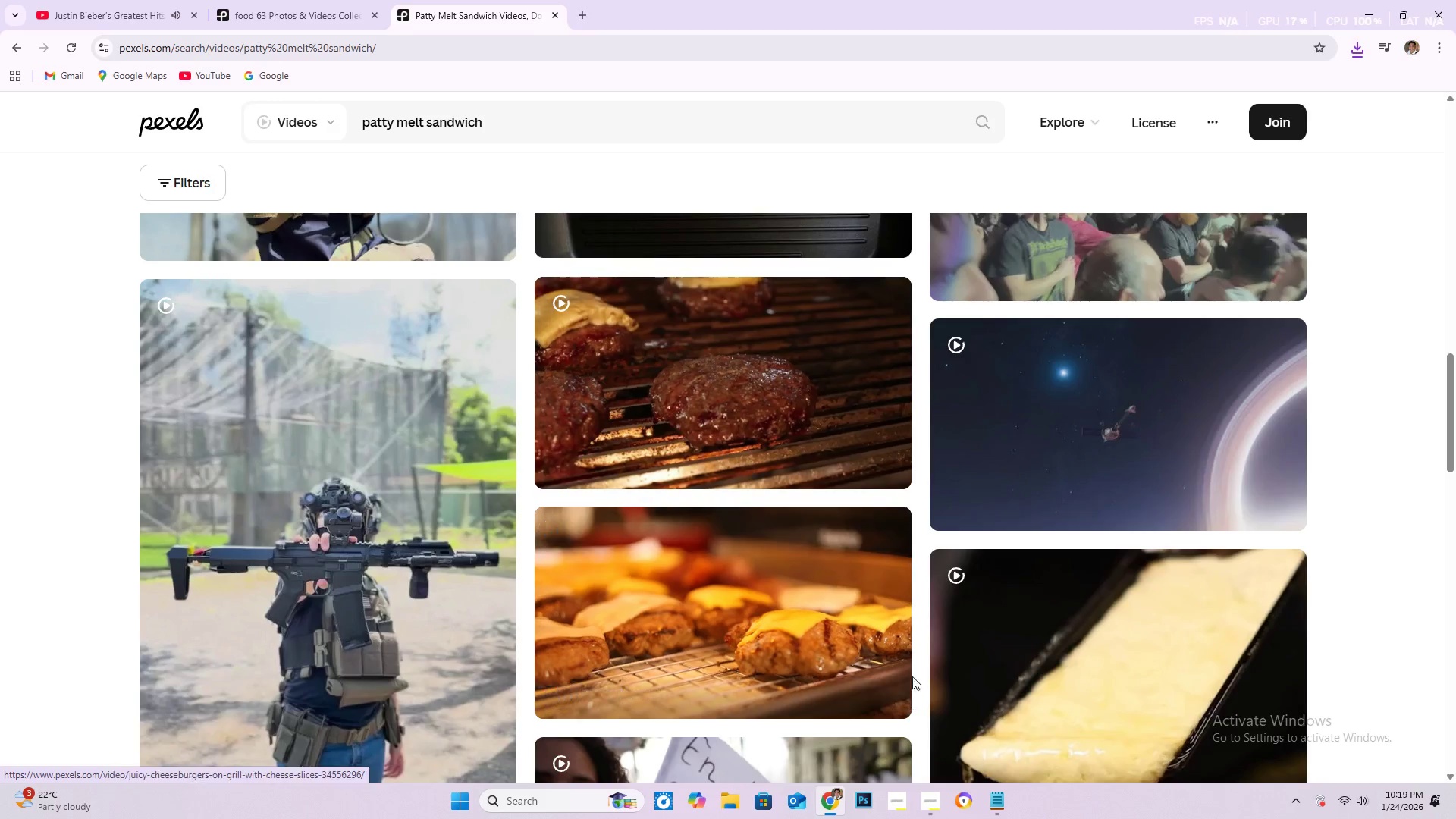 
scroll: coordinate [886, 639], scroll_direction: up, amount: 1.0
 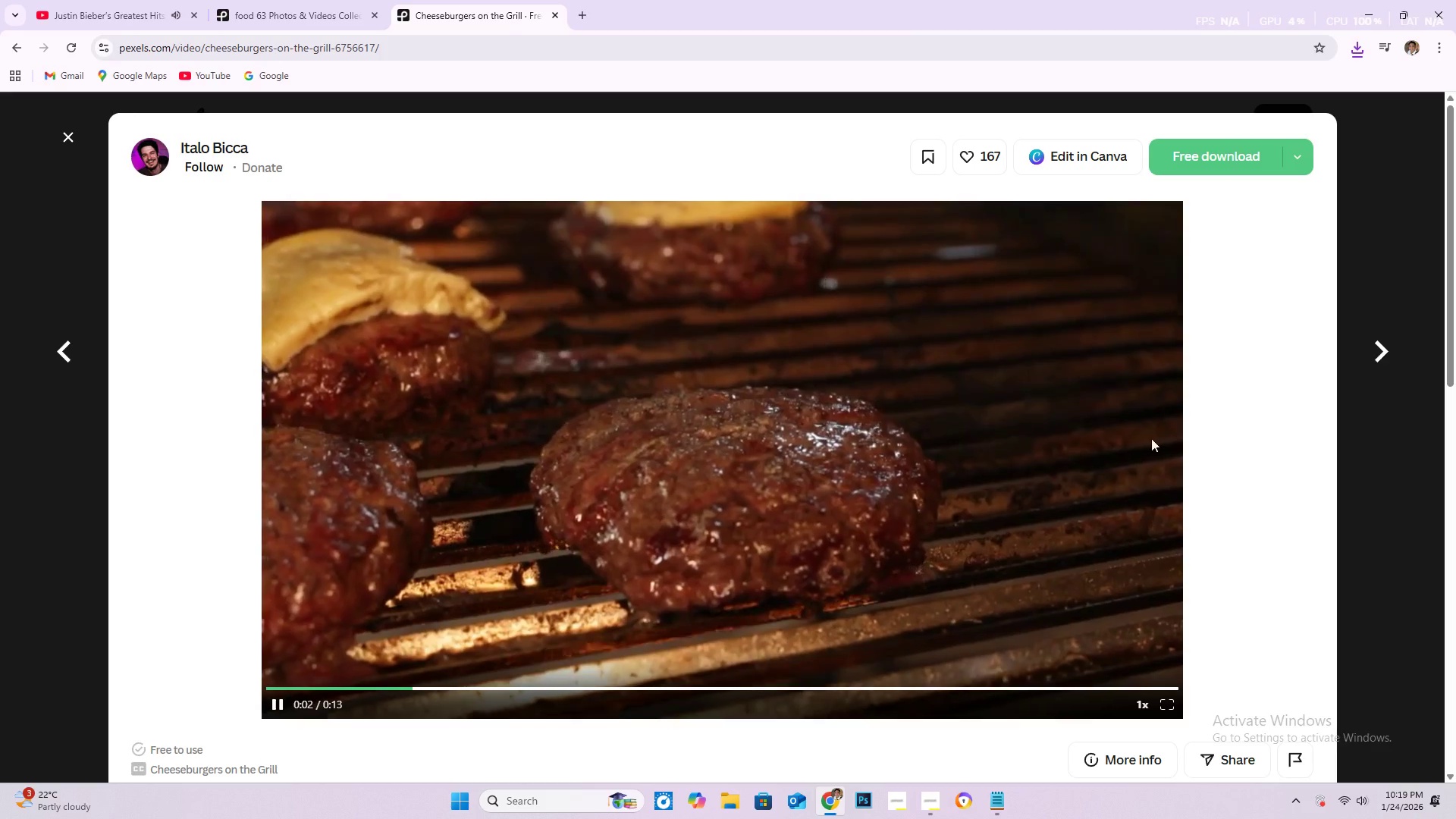 
wait(11.64)
 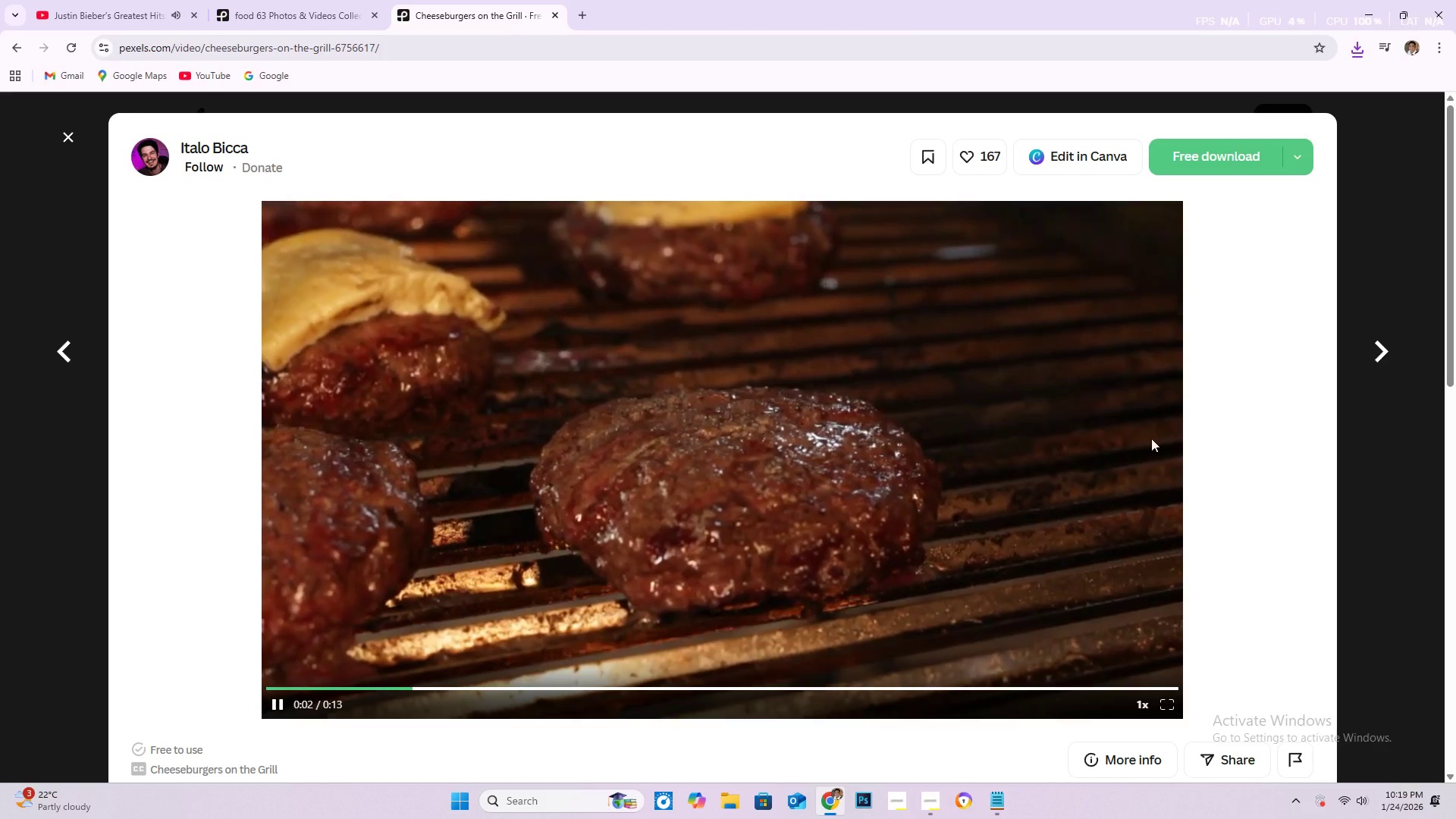 
left_click([490, 44])
 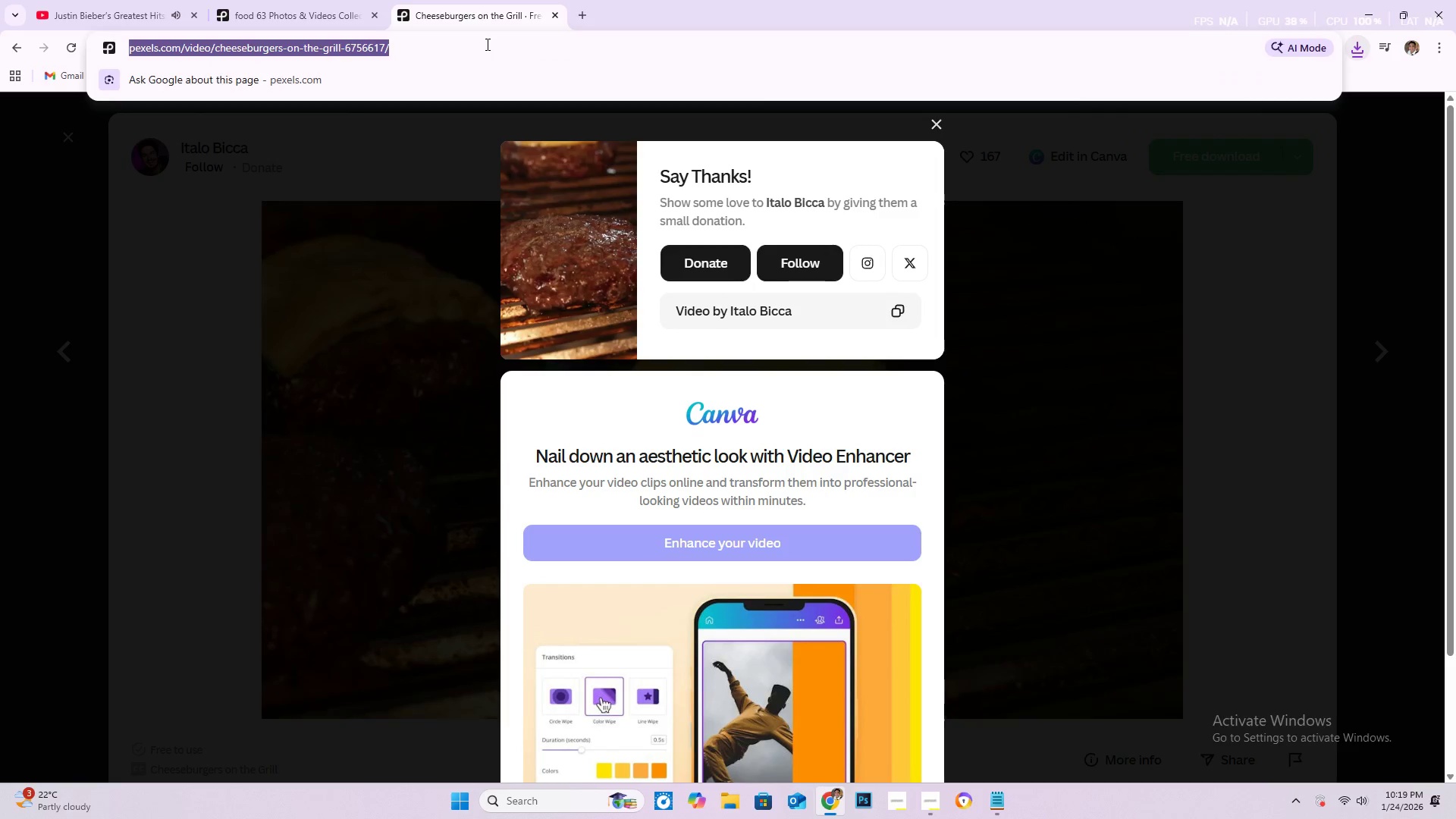 
key(Control+C)
 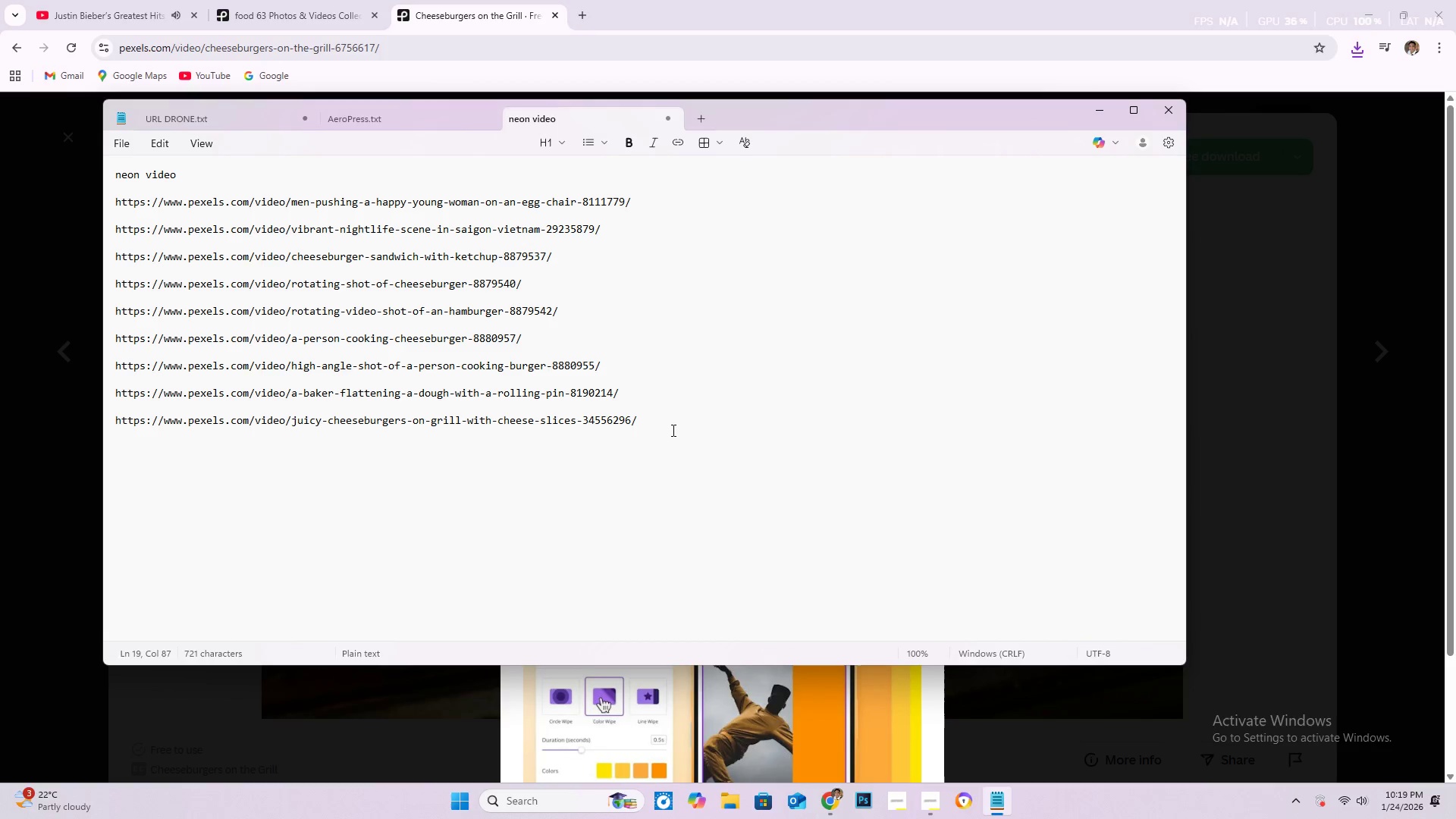 
key(Enter)
 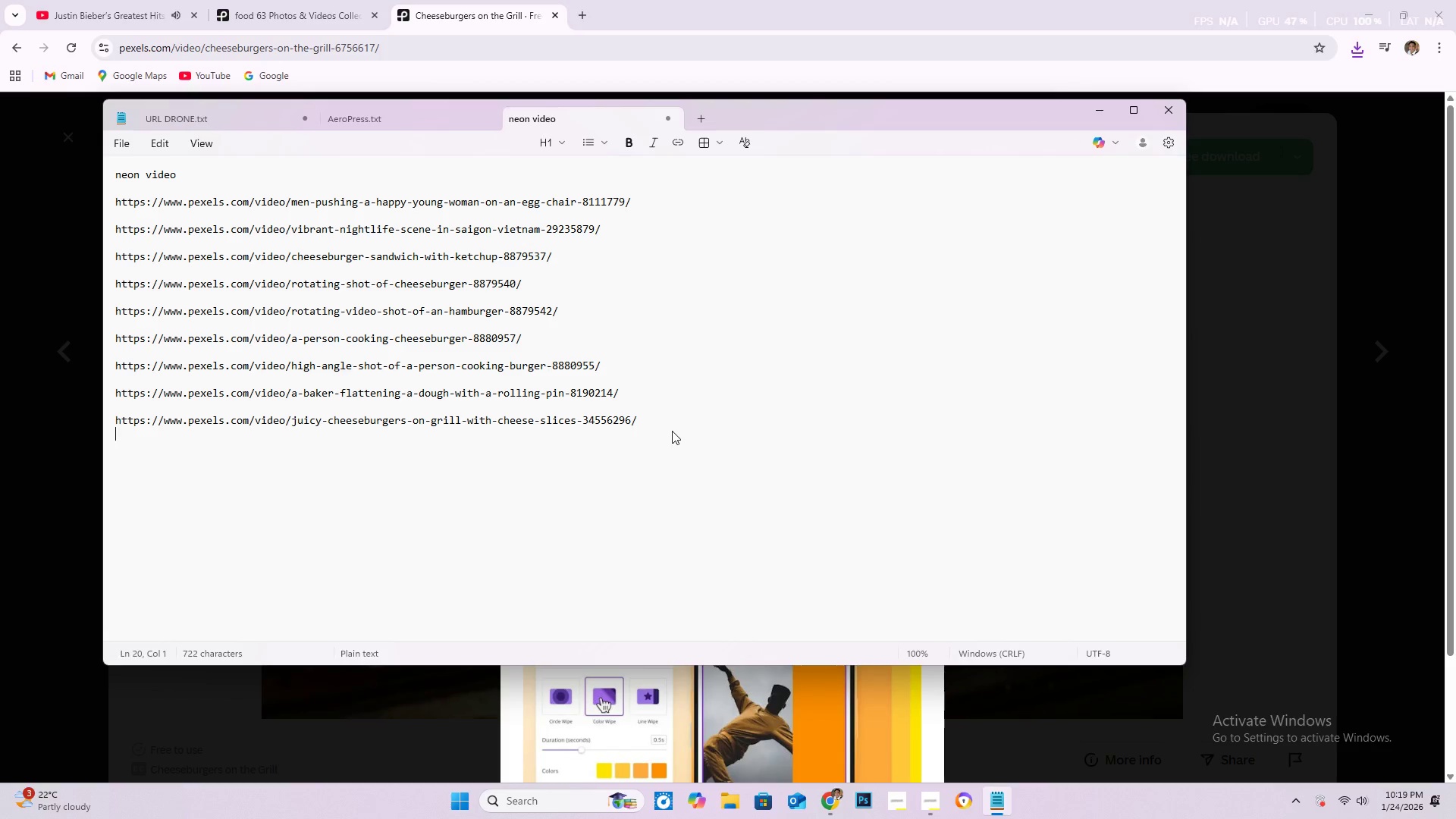 
key(Enter)
 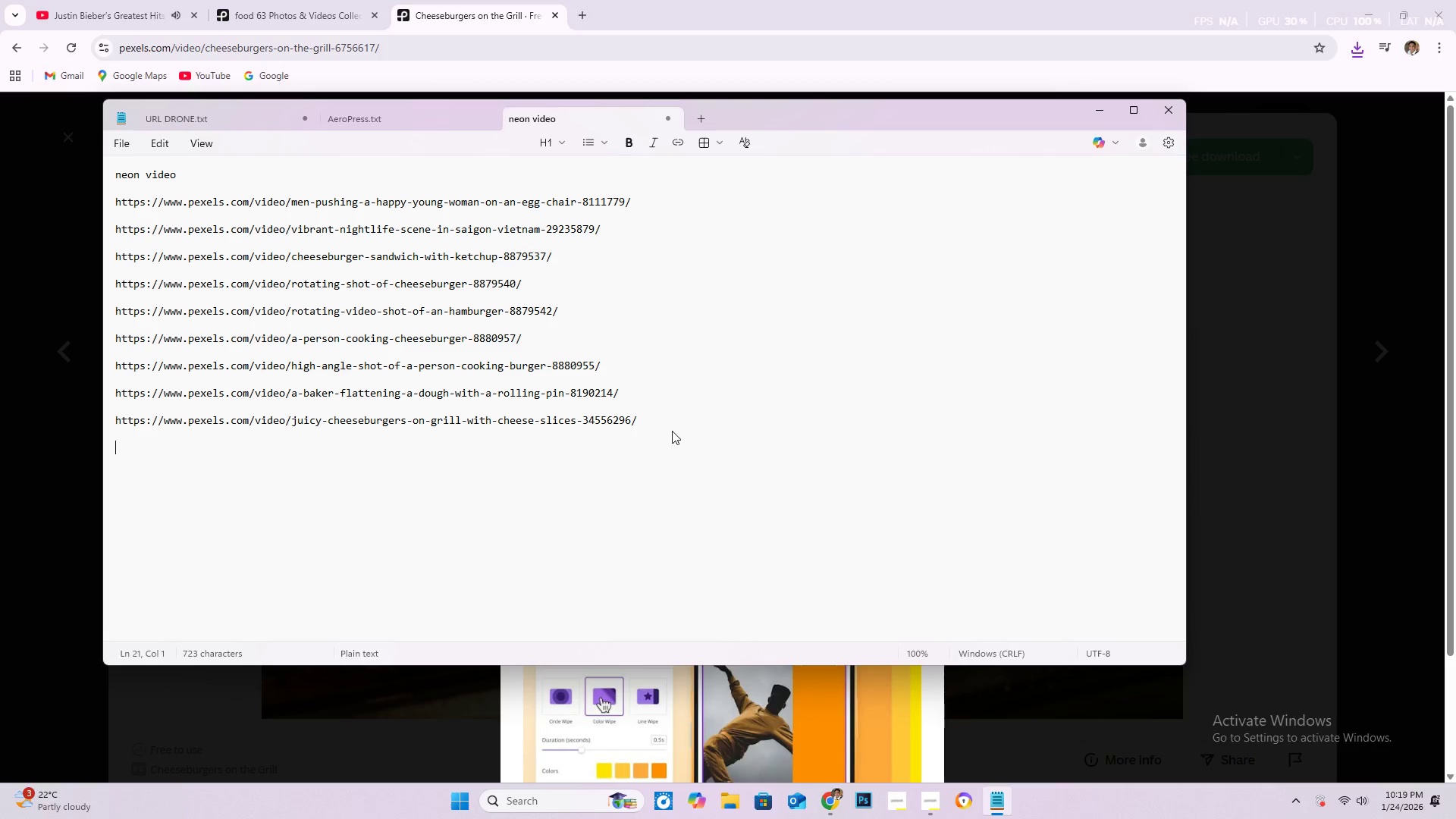 
key(Control+V)
 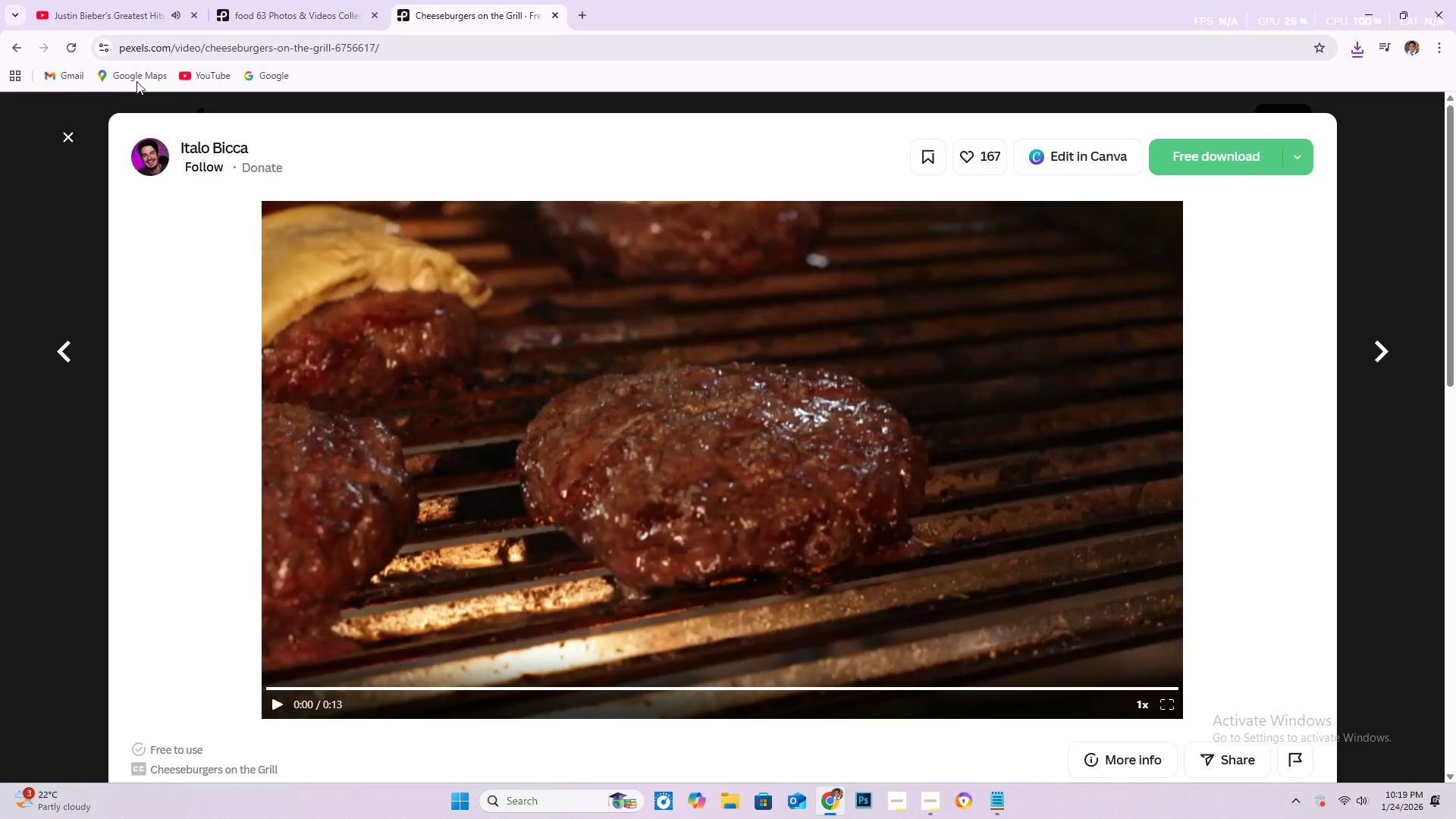 
wait(6.33)
 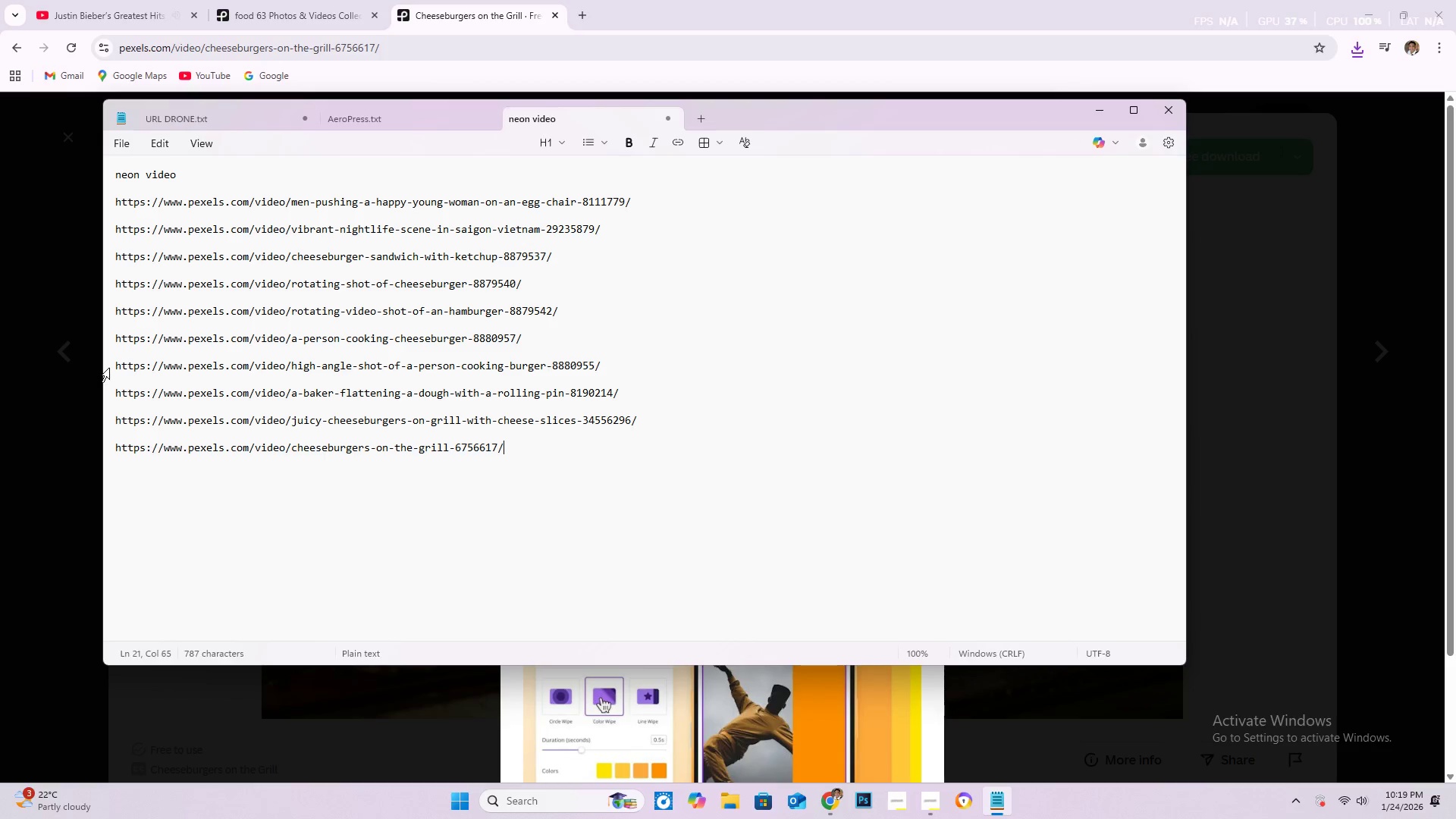 
scroll: coordinate [416, 331], scroll_direction: down, amount: 21.0
 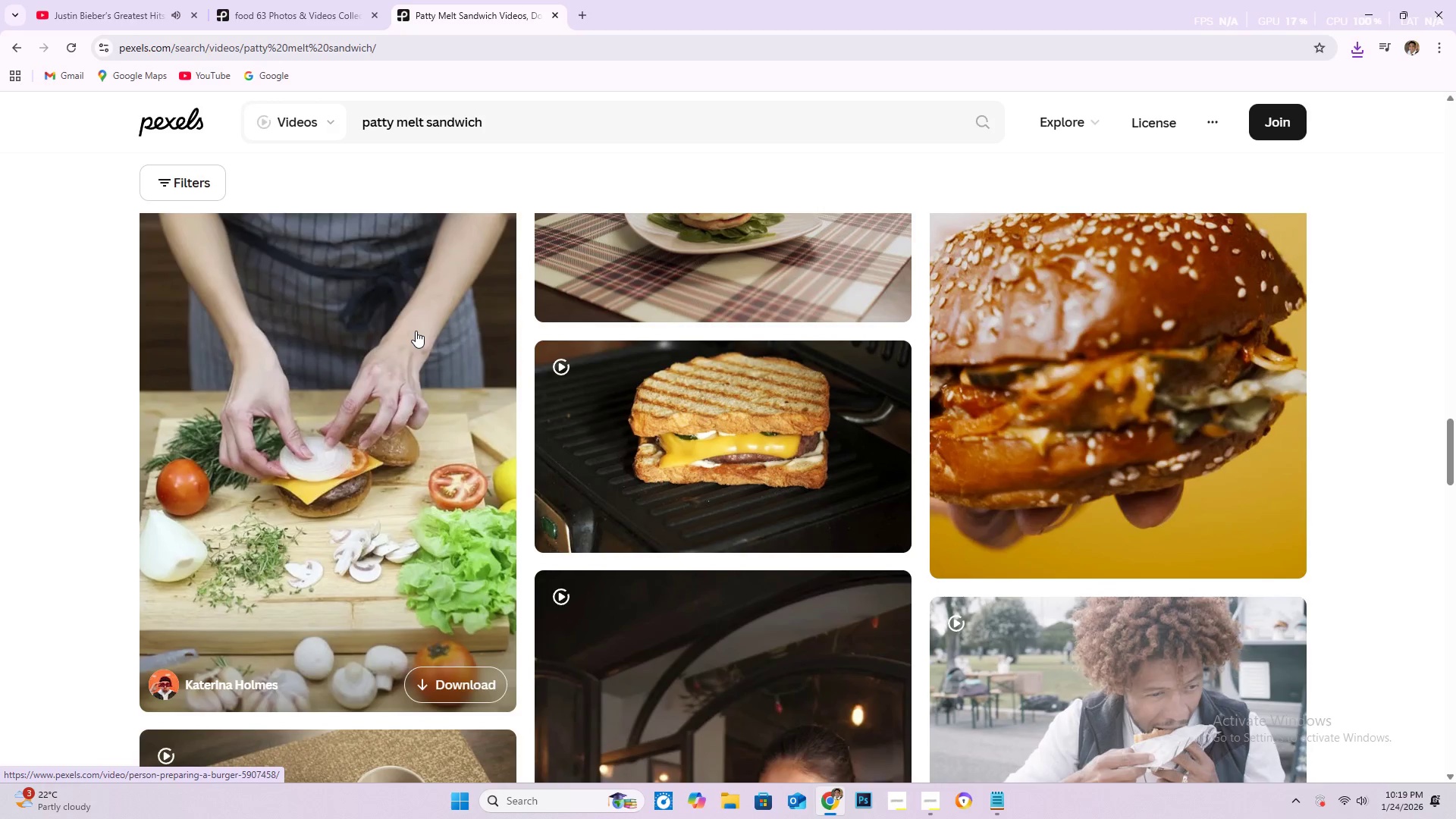 
scroll: coordinate [384, 457], scroll_direction: up, amount: 2.0
 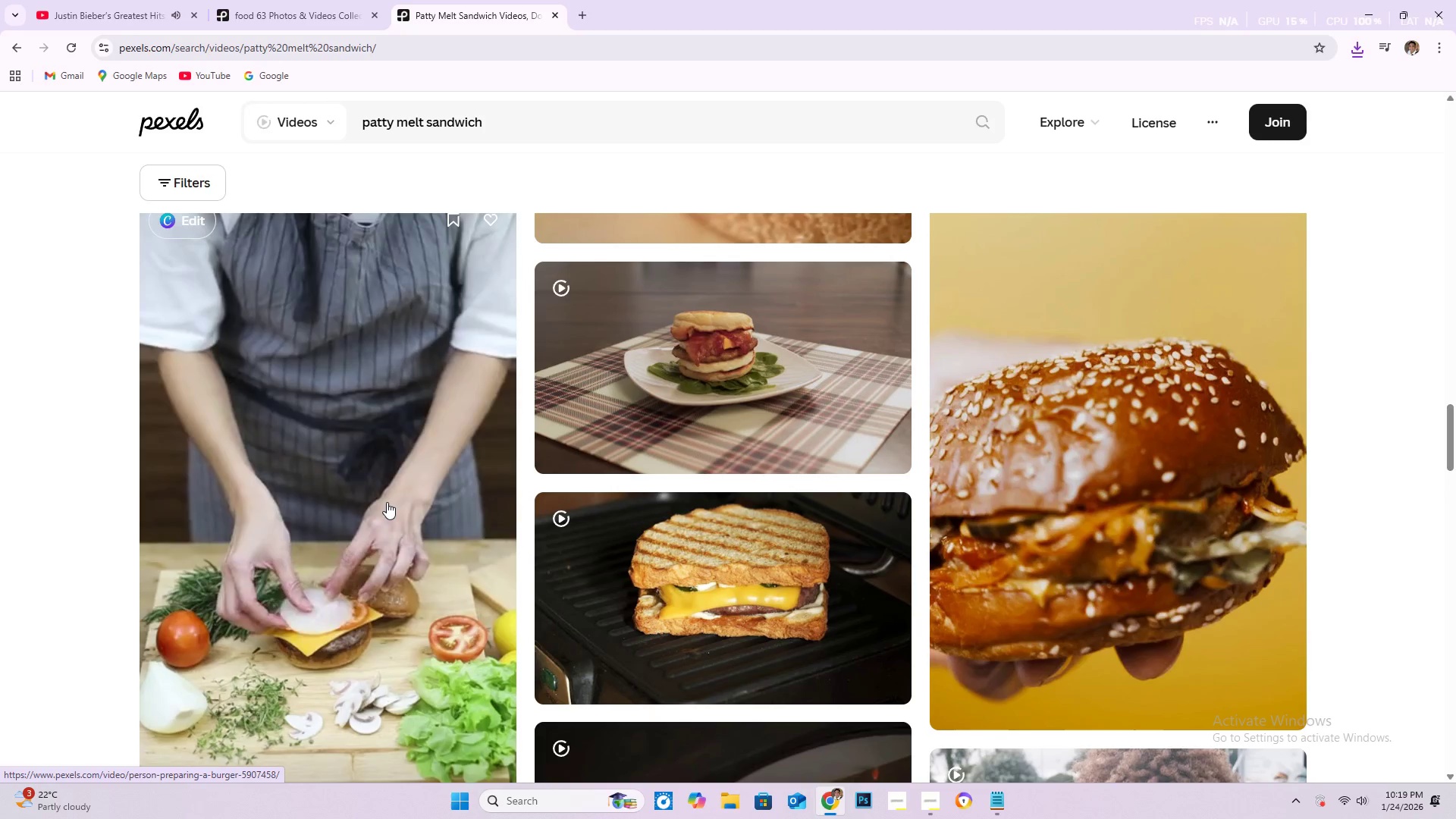 
scroll: coordinate [720, 516], scroll_direction: down, amount: 12.0
 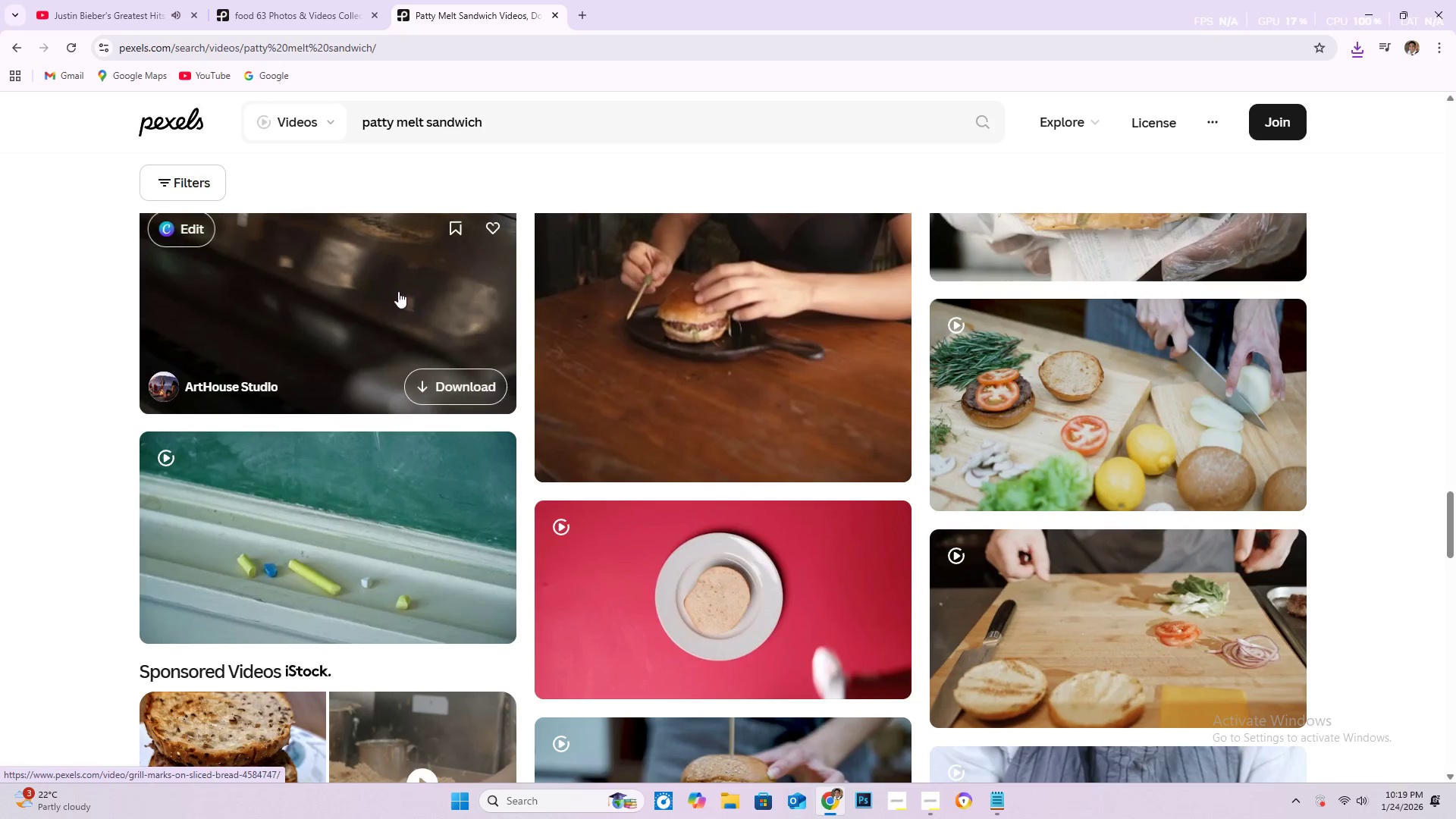 
scroll: coordinate [402, 344], scroll_direction: up, amount: 2.0
 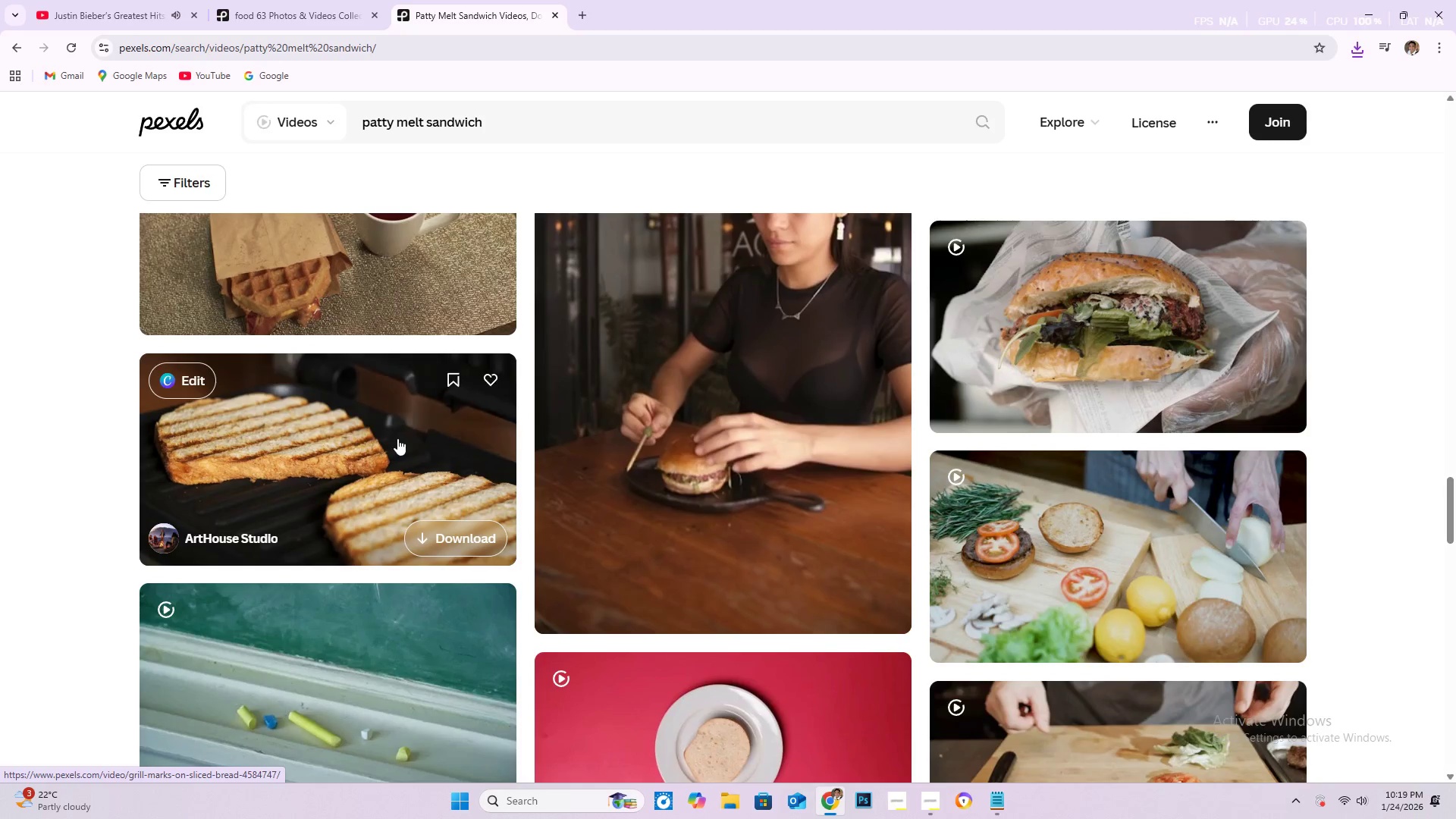 
wait(5.57)
 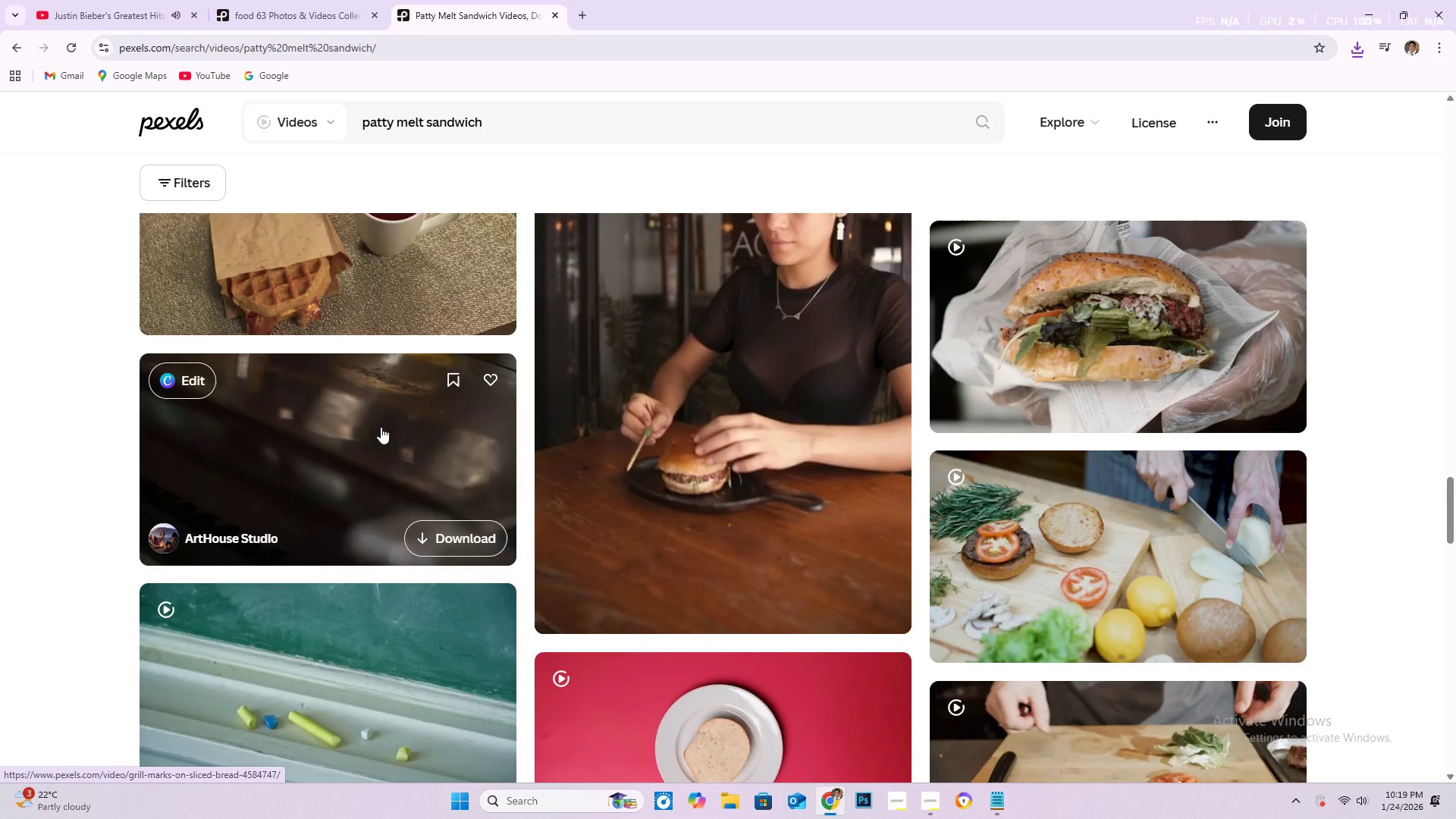 
left_click([244, 538])
 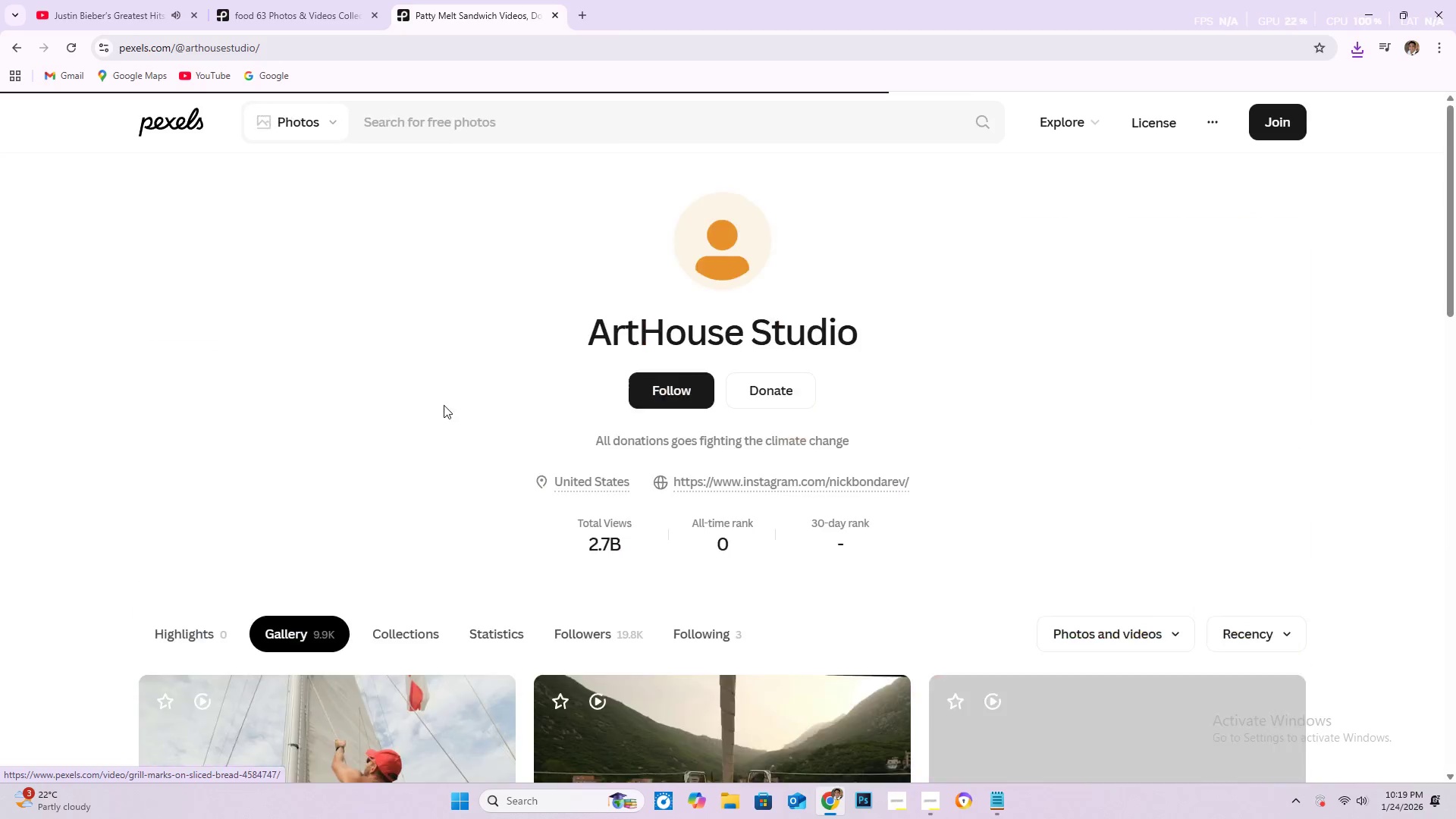 
scroll: coordinate [566, 482], scroll_direction: down, amount: 6.0
 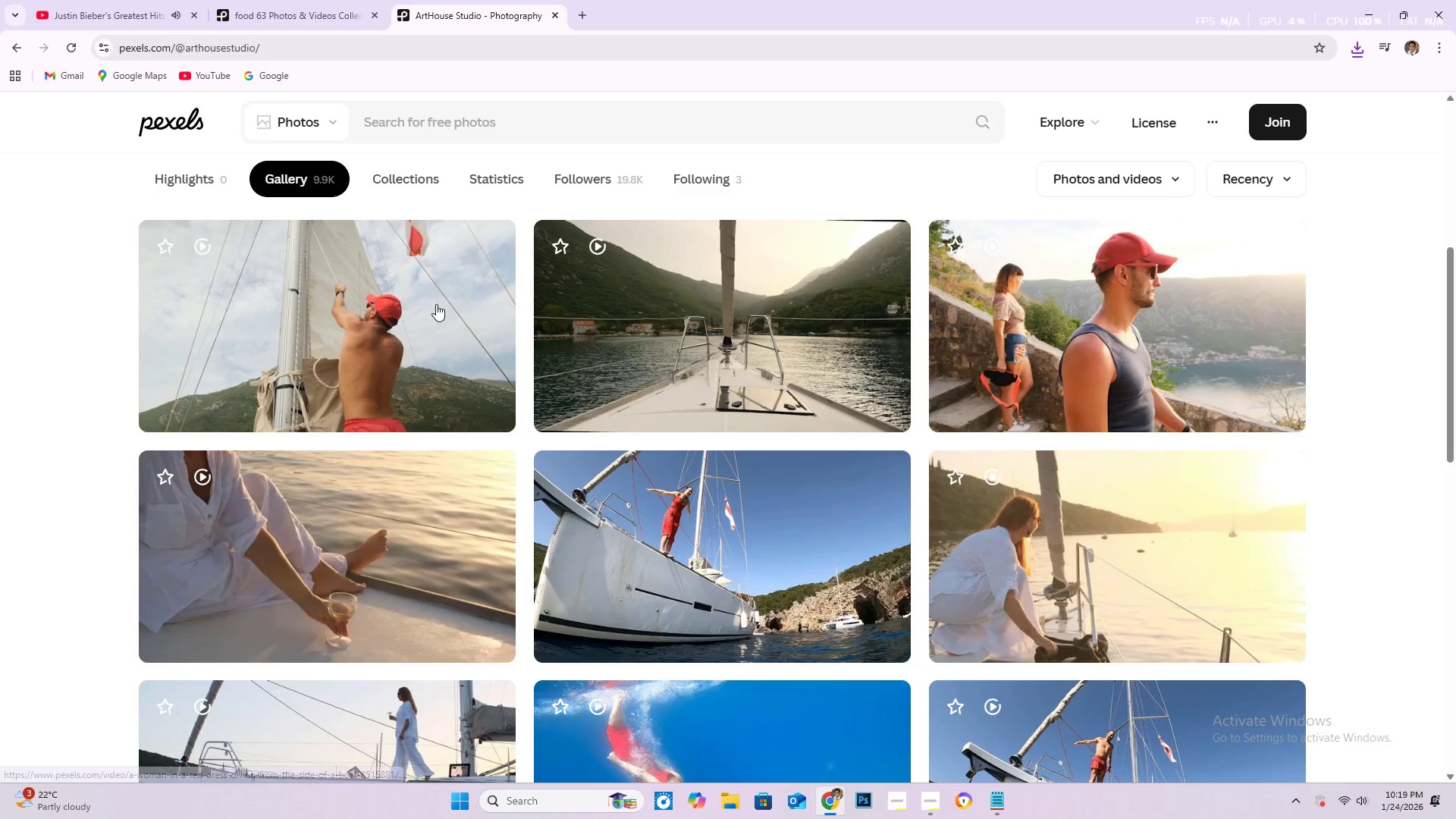 
scroll: coordinate [384, 280], scroll_direction: up, amount: 3.0
 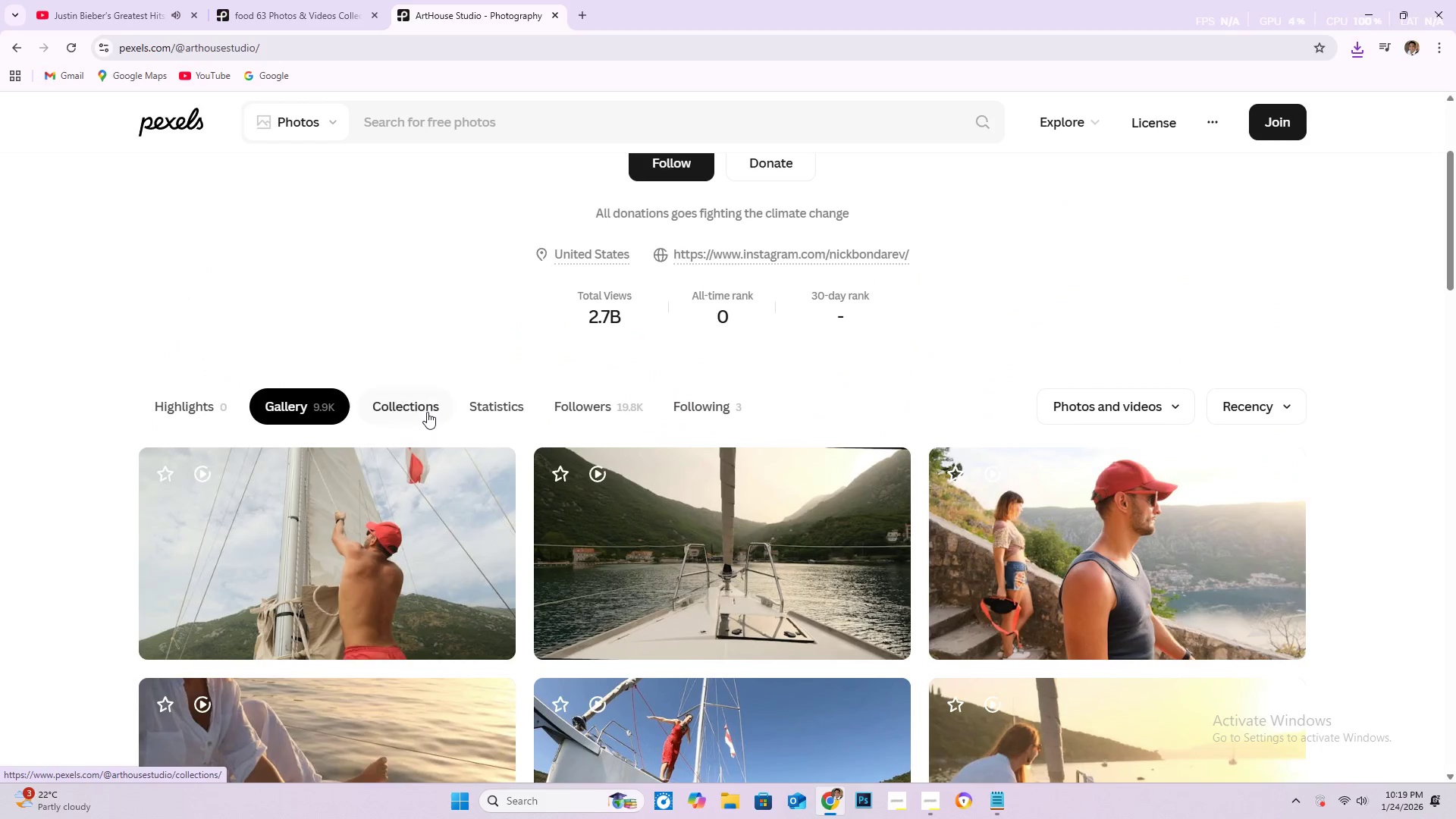 
left_click([427, 412])
 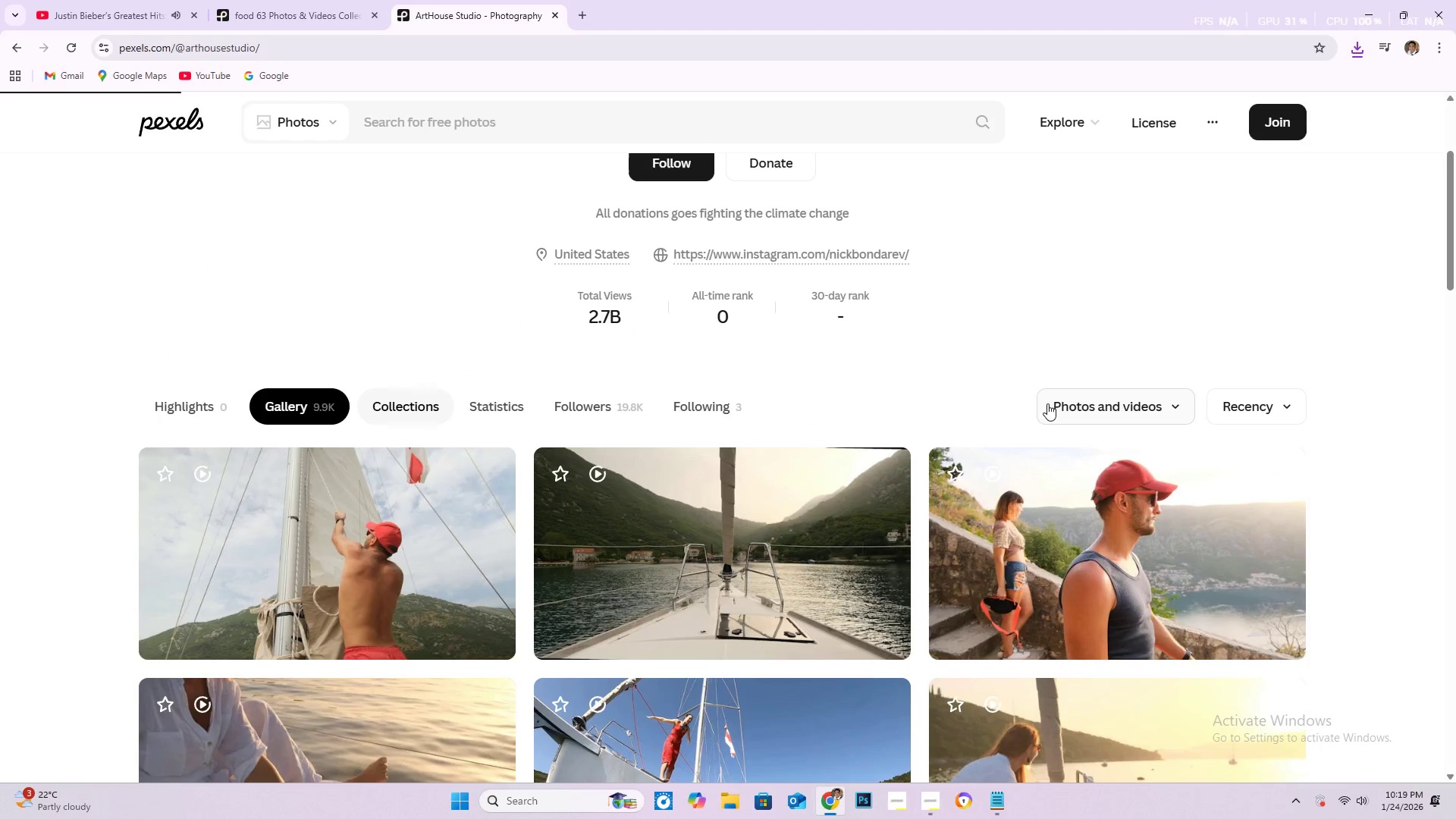 
wait(7.16)
 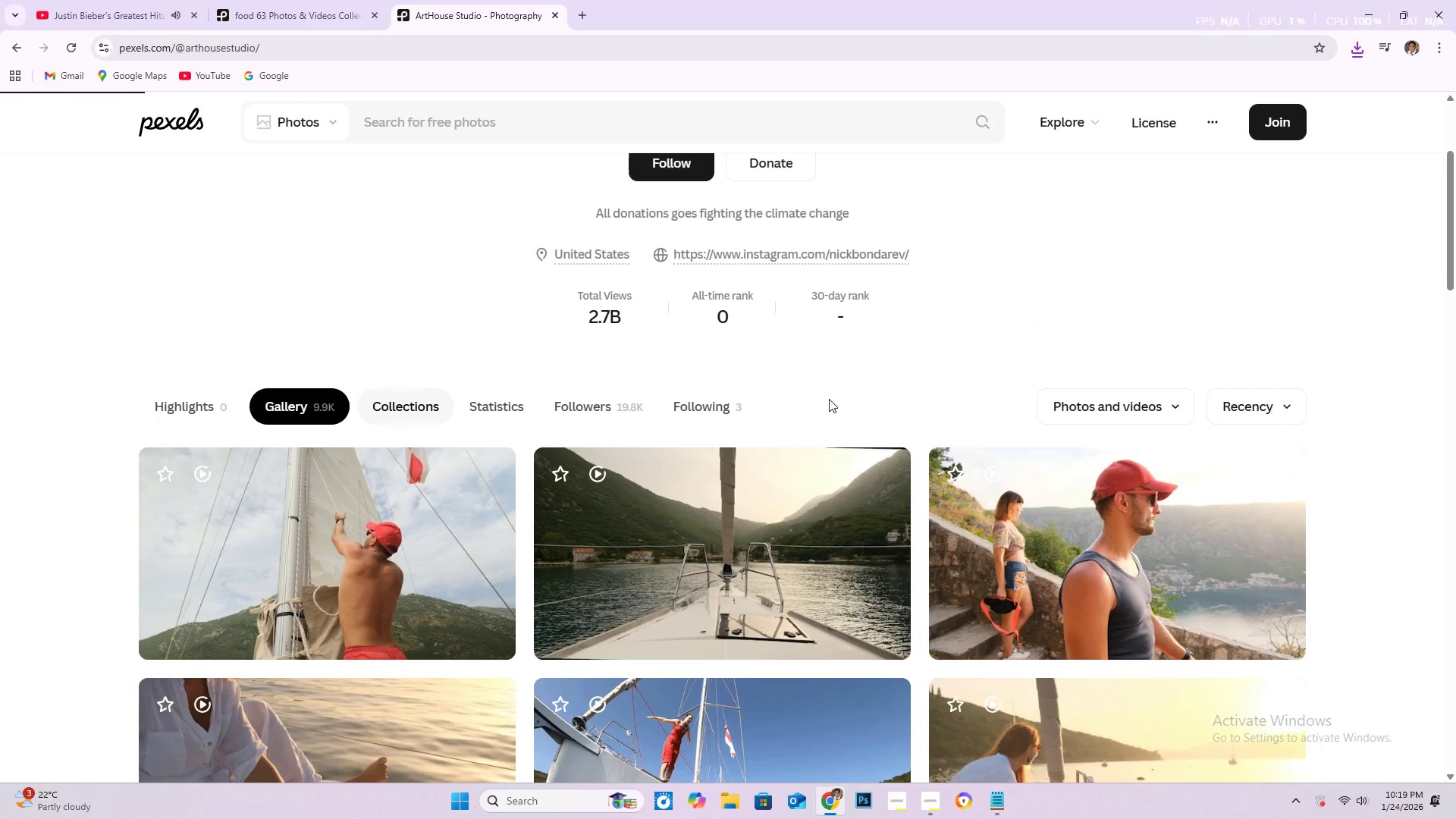 
scroll: coordinate [70, 591], scroll_direction: down, amount: 42.0
 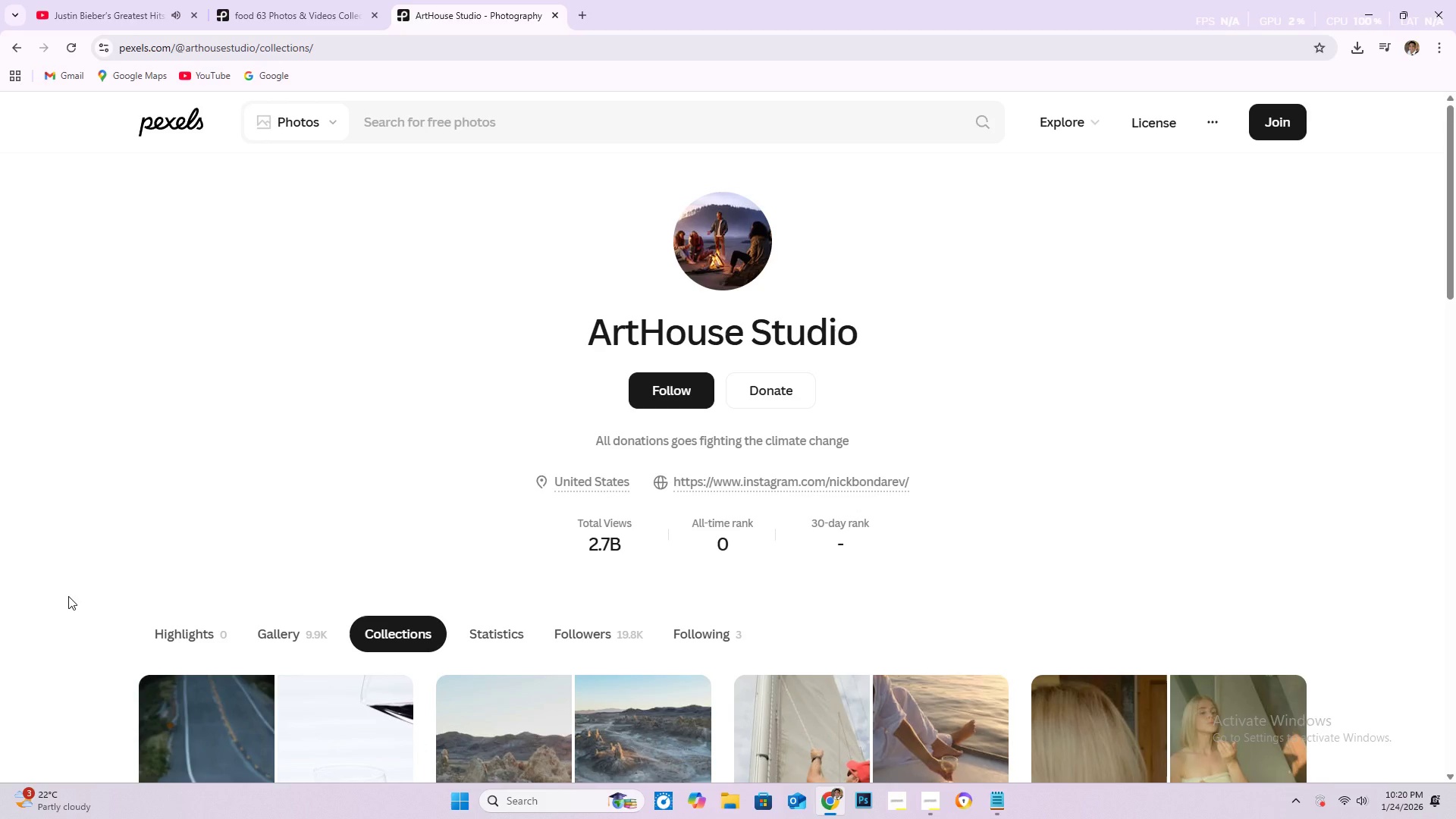 
wait(18.24)
 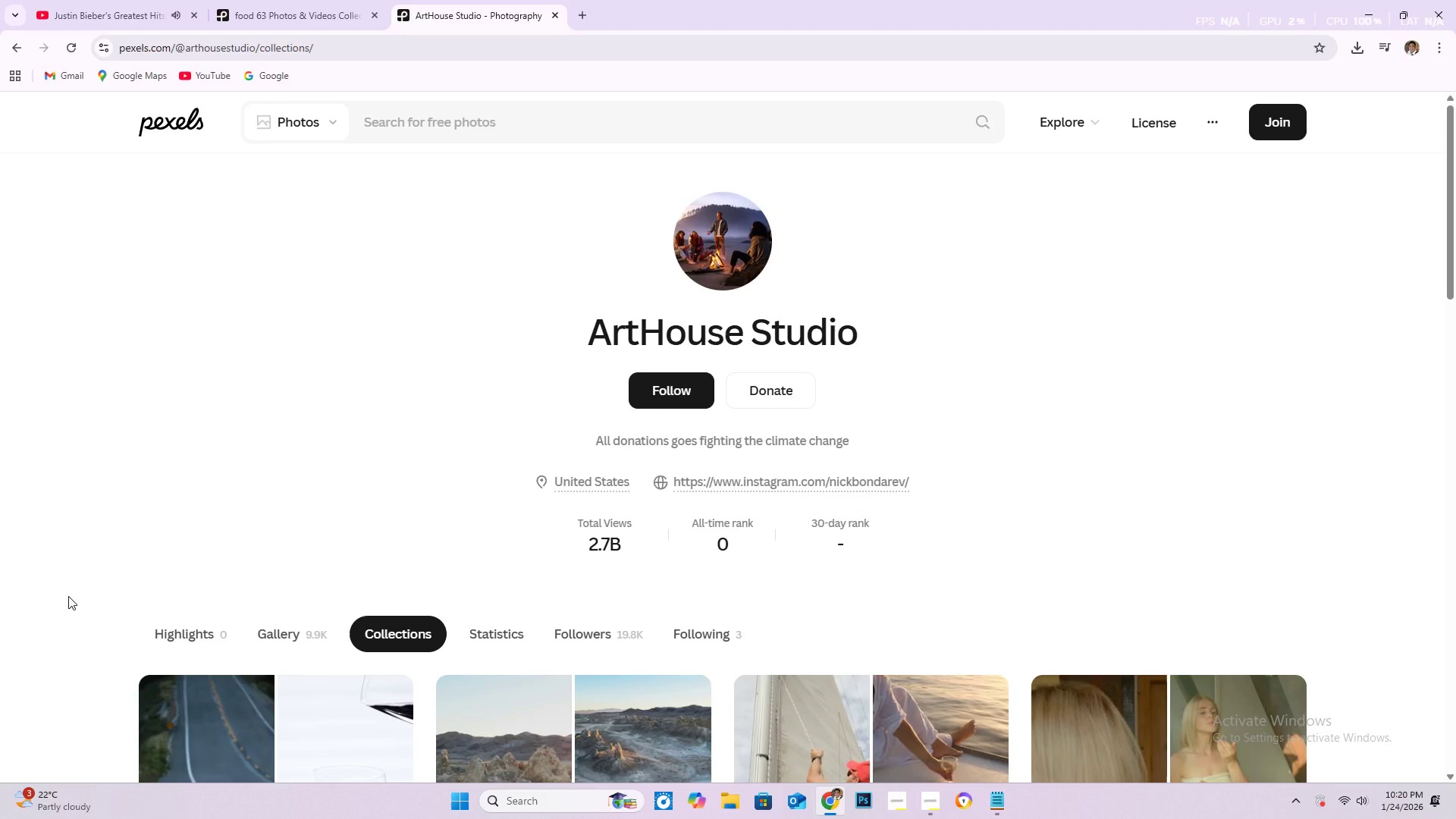 
scroll: coordinate [482, 586], scroll_direction: down, amount: 6.0
 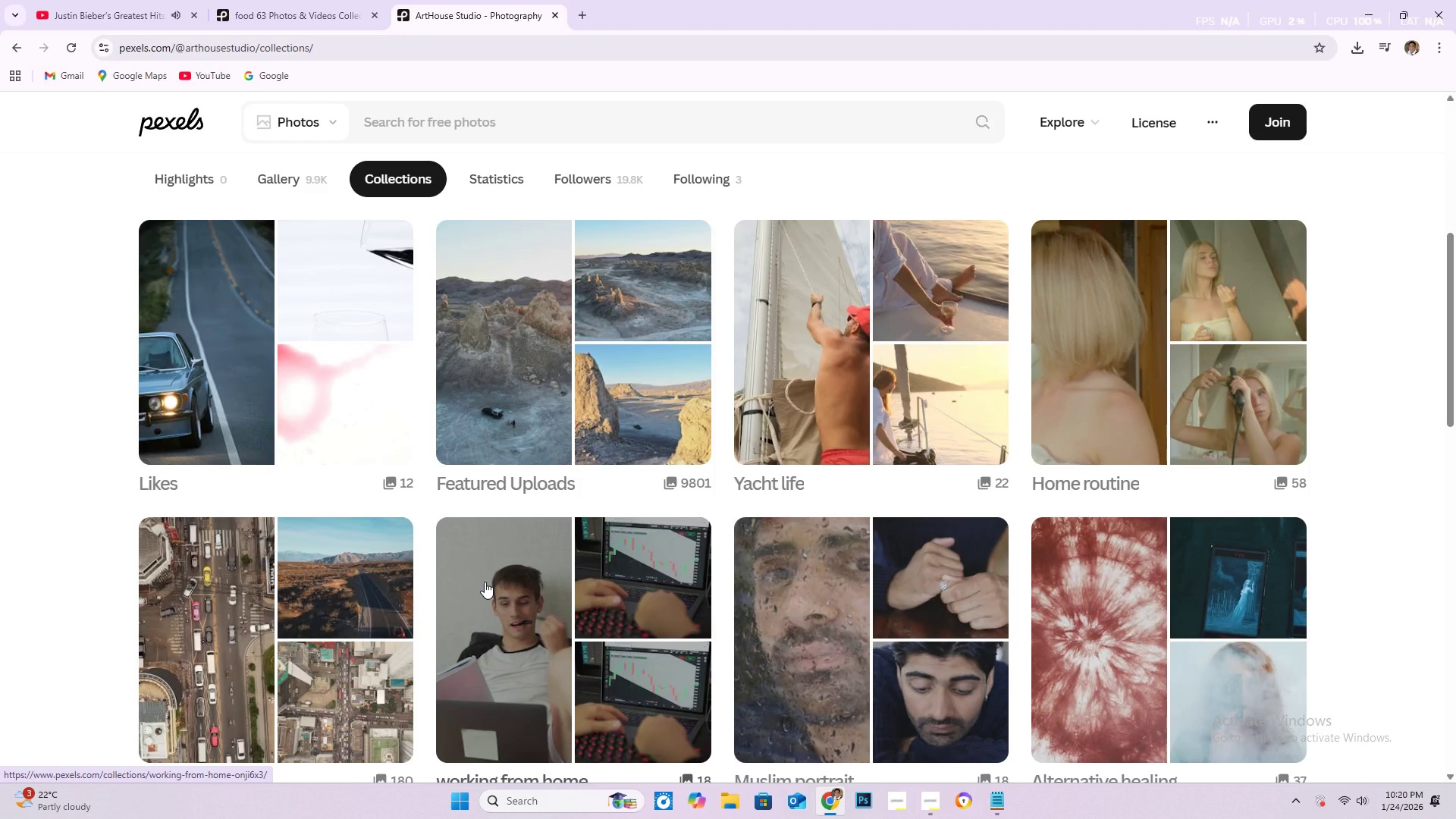 
wait(6.05)
 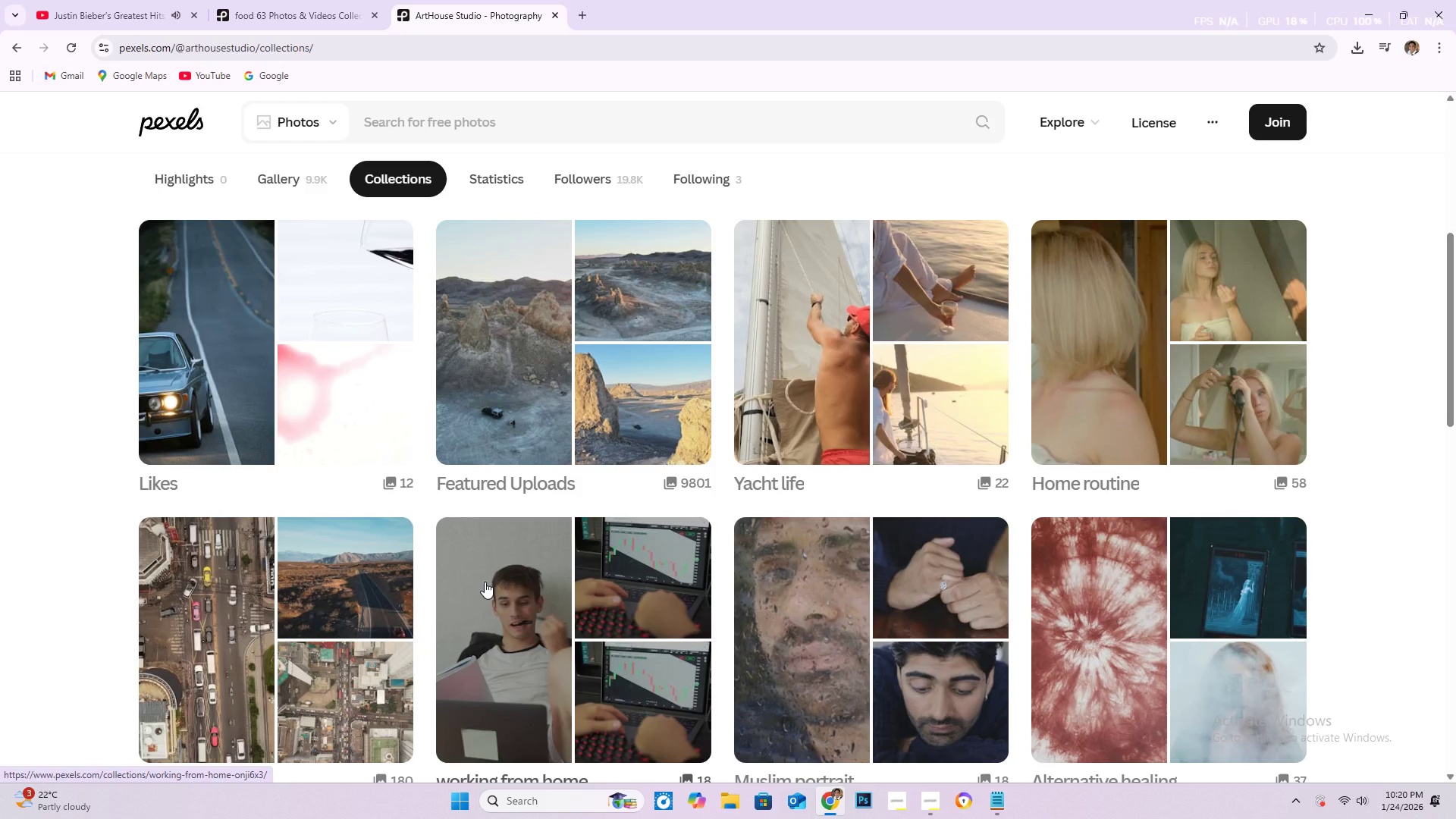 
scroll: coordinate [485, 582], scroll_direction: down, amount: 2.0
 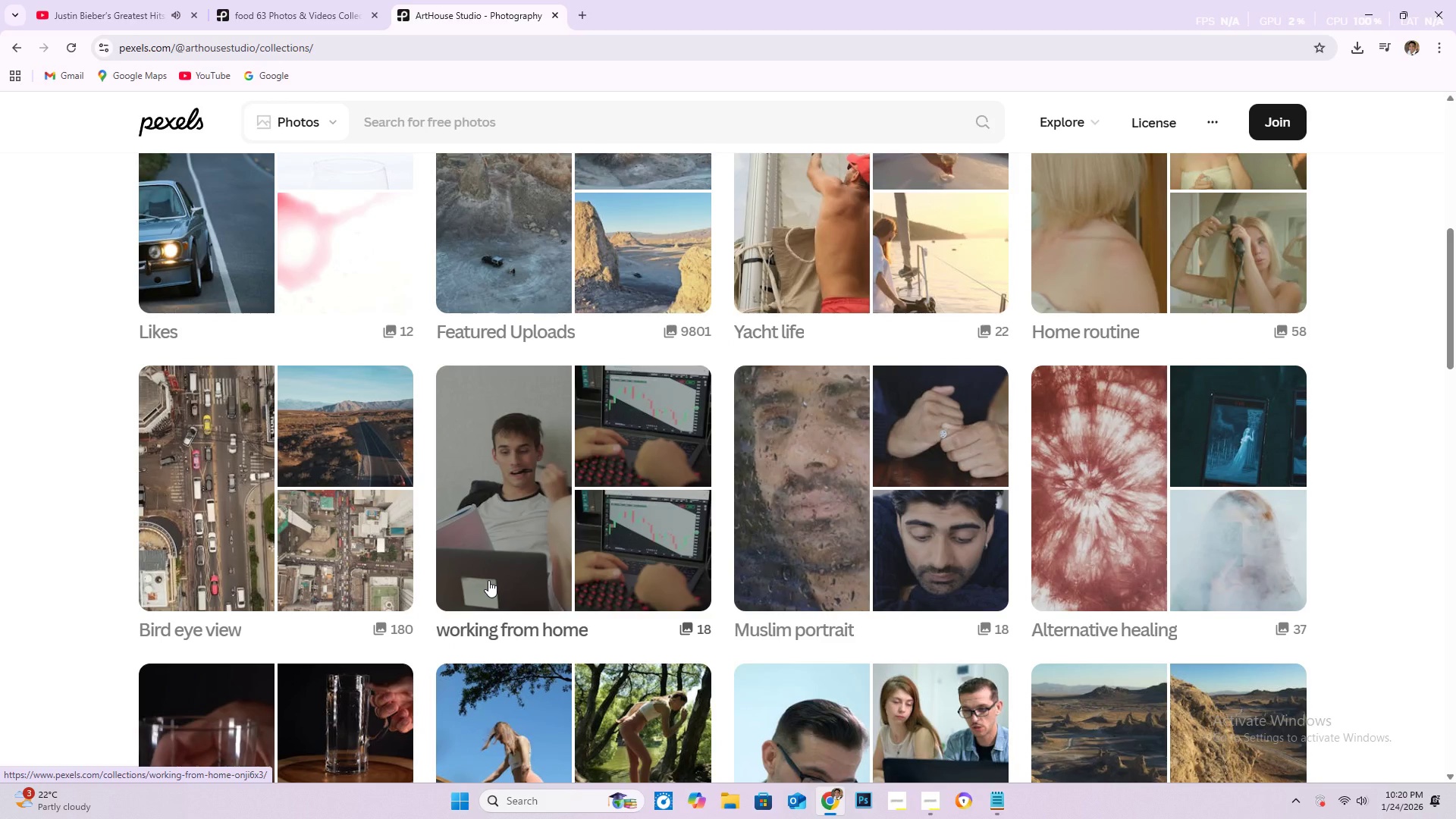 
wait(10.34)
 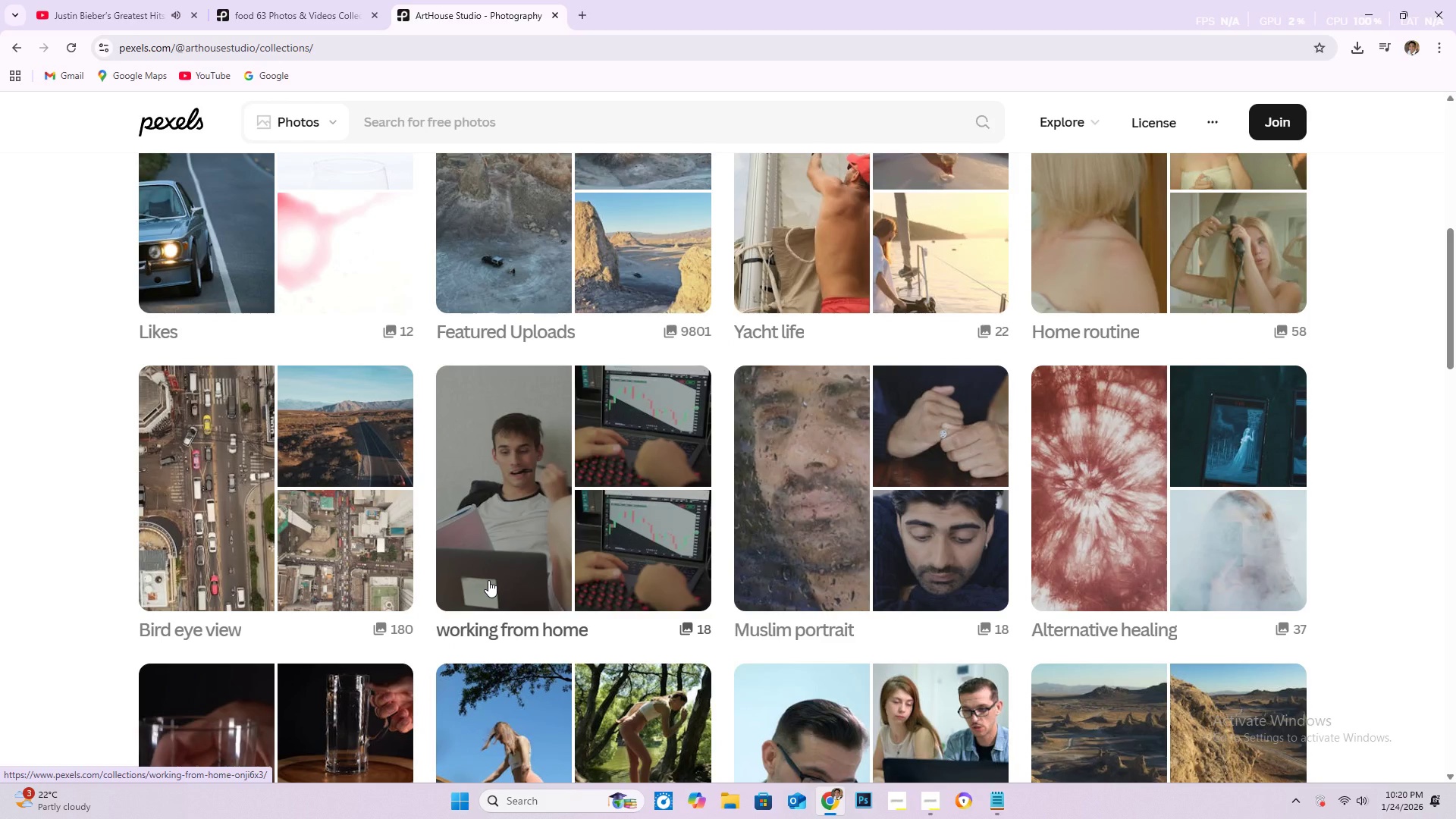 
scroll: coordinate [708, 406], scroll_direction: down, amount: 34.0
 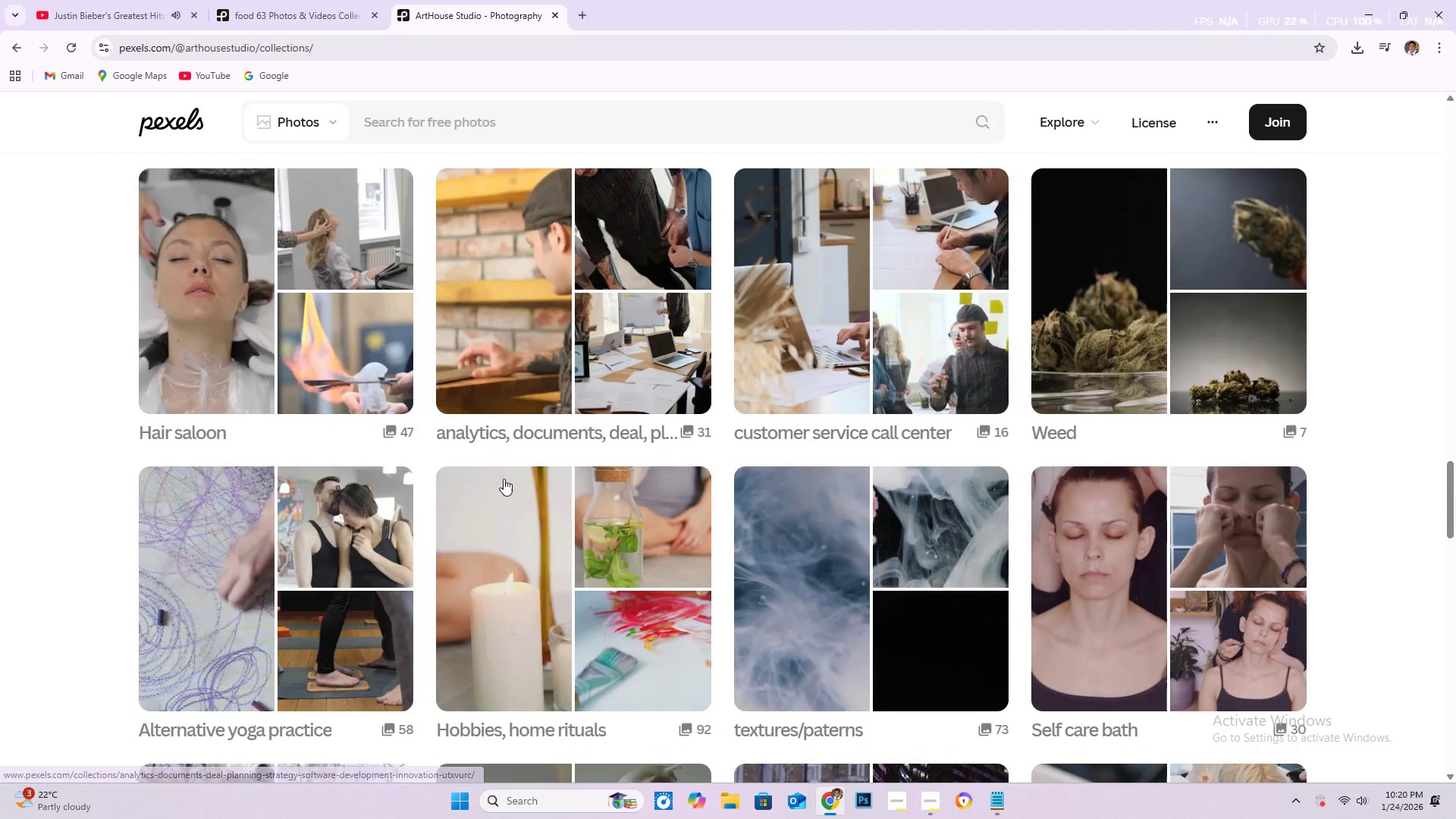 
scroll: coordinate [2, 515], scroll_direction: down, amount: 47.0
 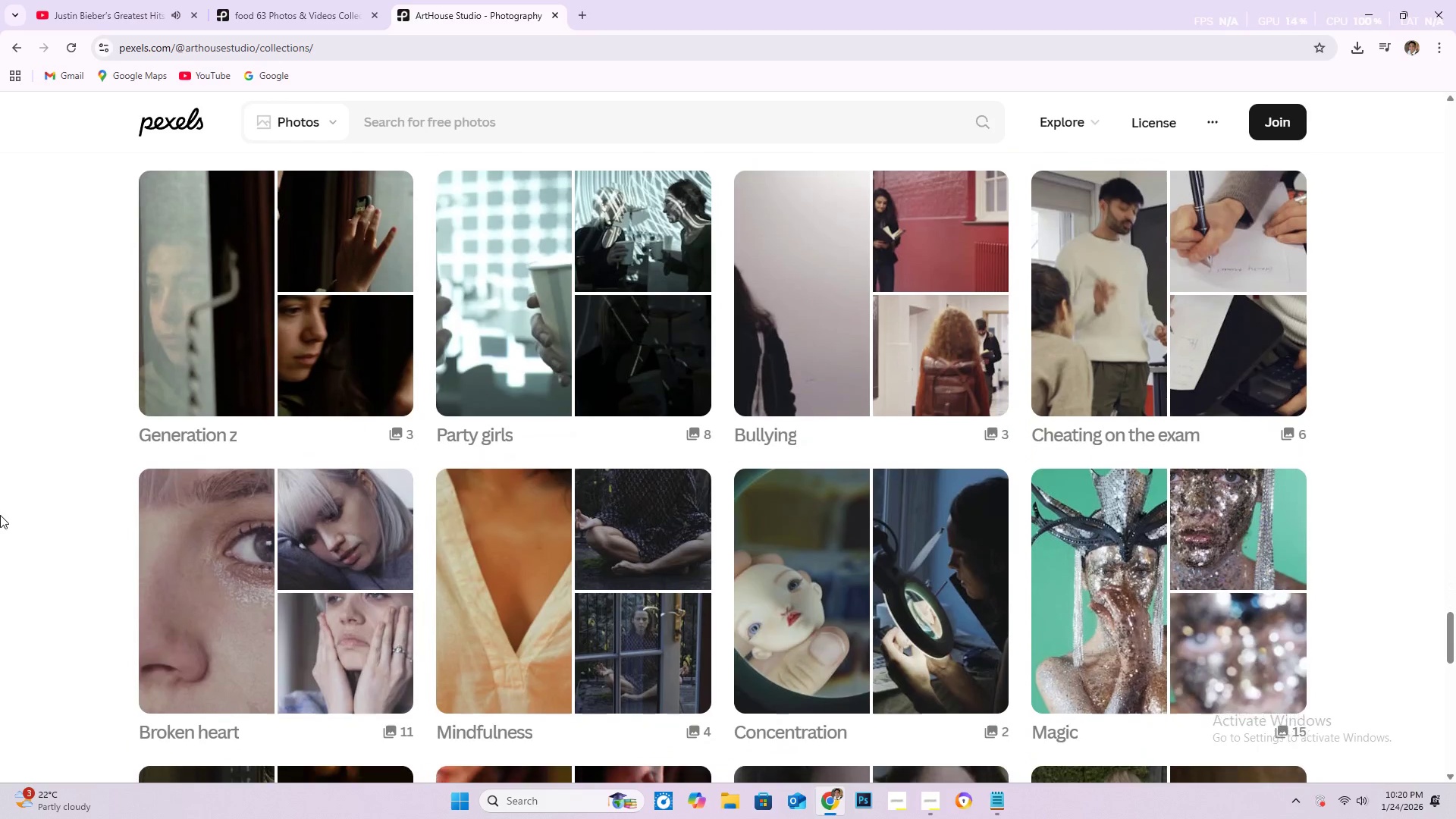 
scroll: coordinate [0, 513], scroll_direction: down, amount: 15.0
 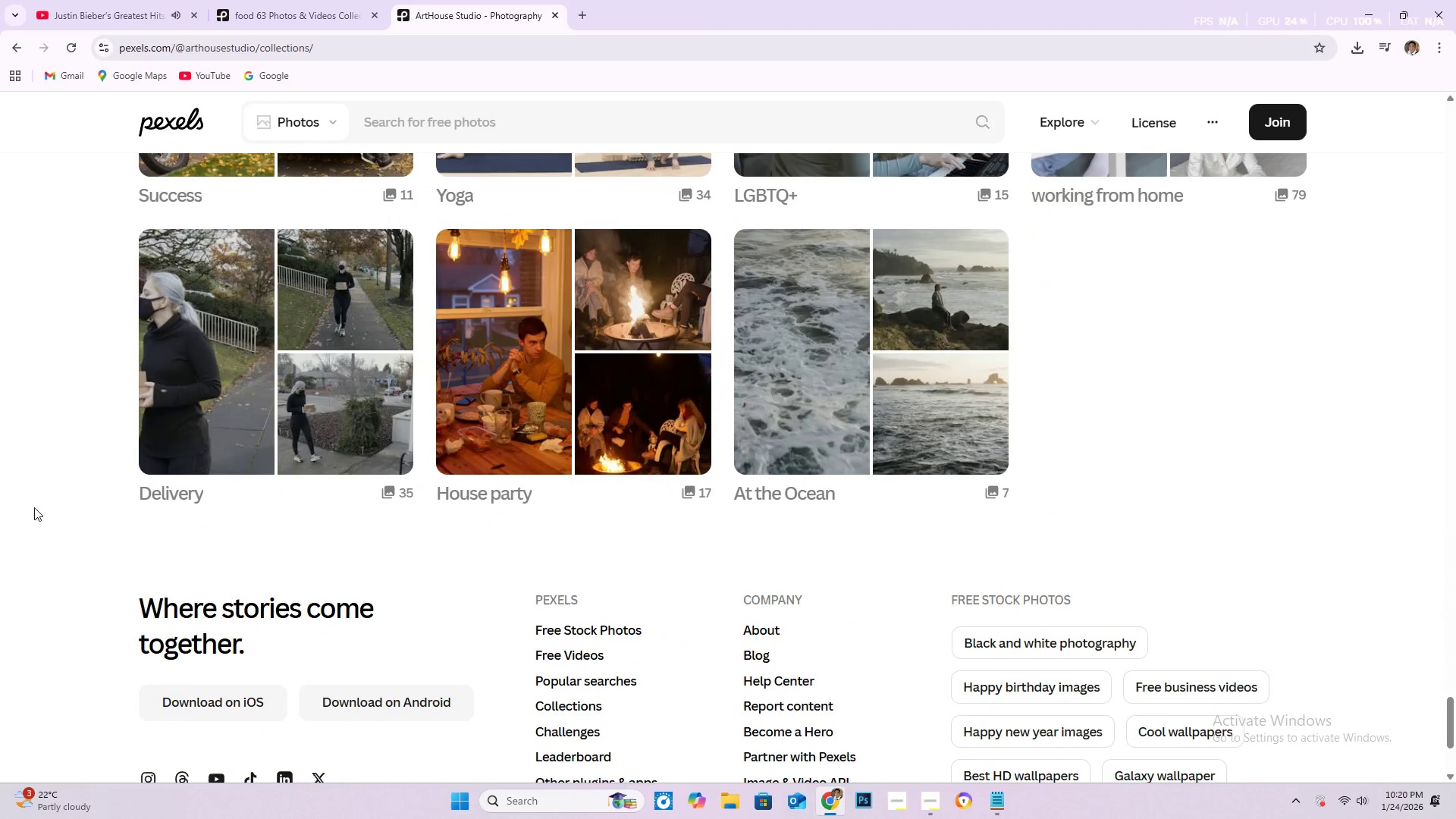 
scroll: coordinate [1301, 551], scroll_direction: up, amount: 10.0
 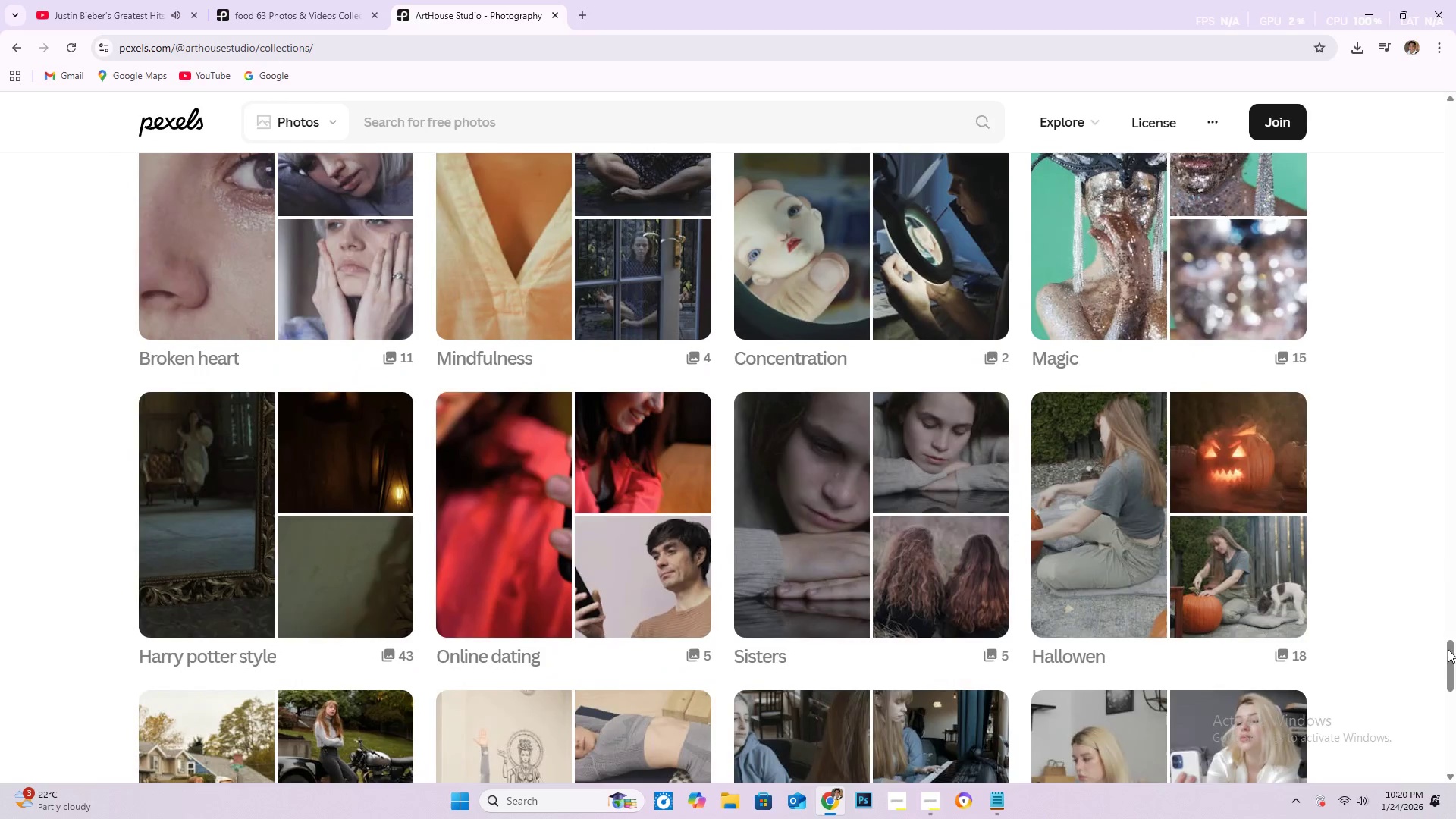 
left_click_drag(start_coordinate=[1455, 654], to_coordinate=[1455, 116])
 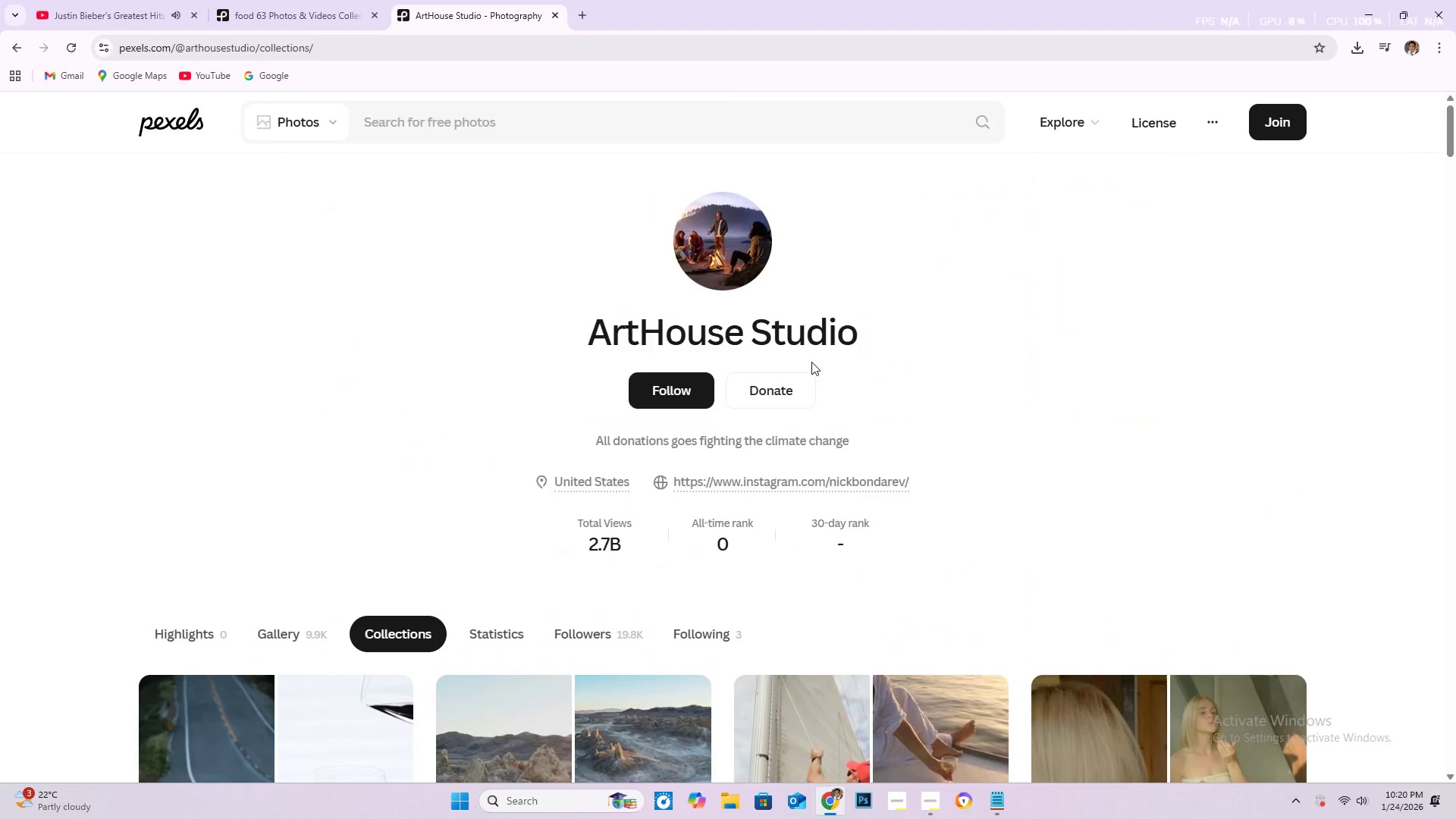 
scroll: coordinate [1447, 529], scroll_direction: down, amount: 37.0
 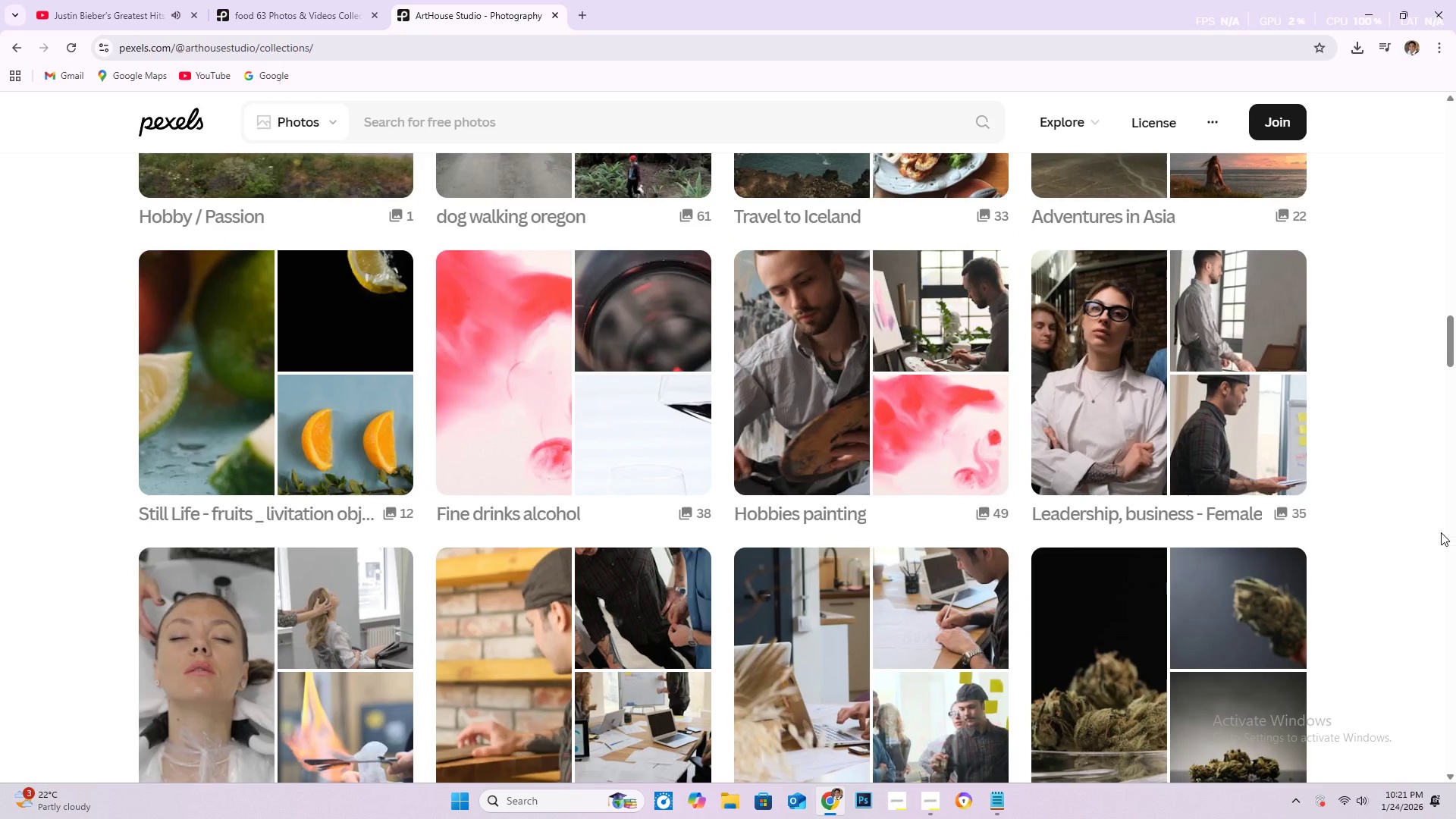 
scroll: coordinate [1442, 516], scroll_direction: down, amount: 25.0
 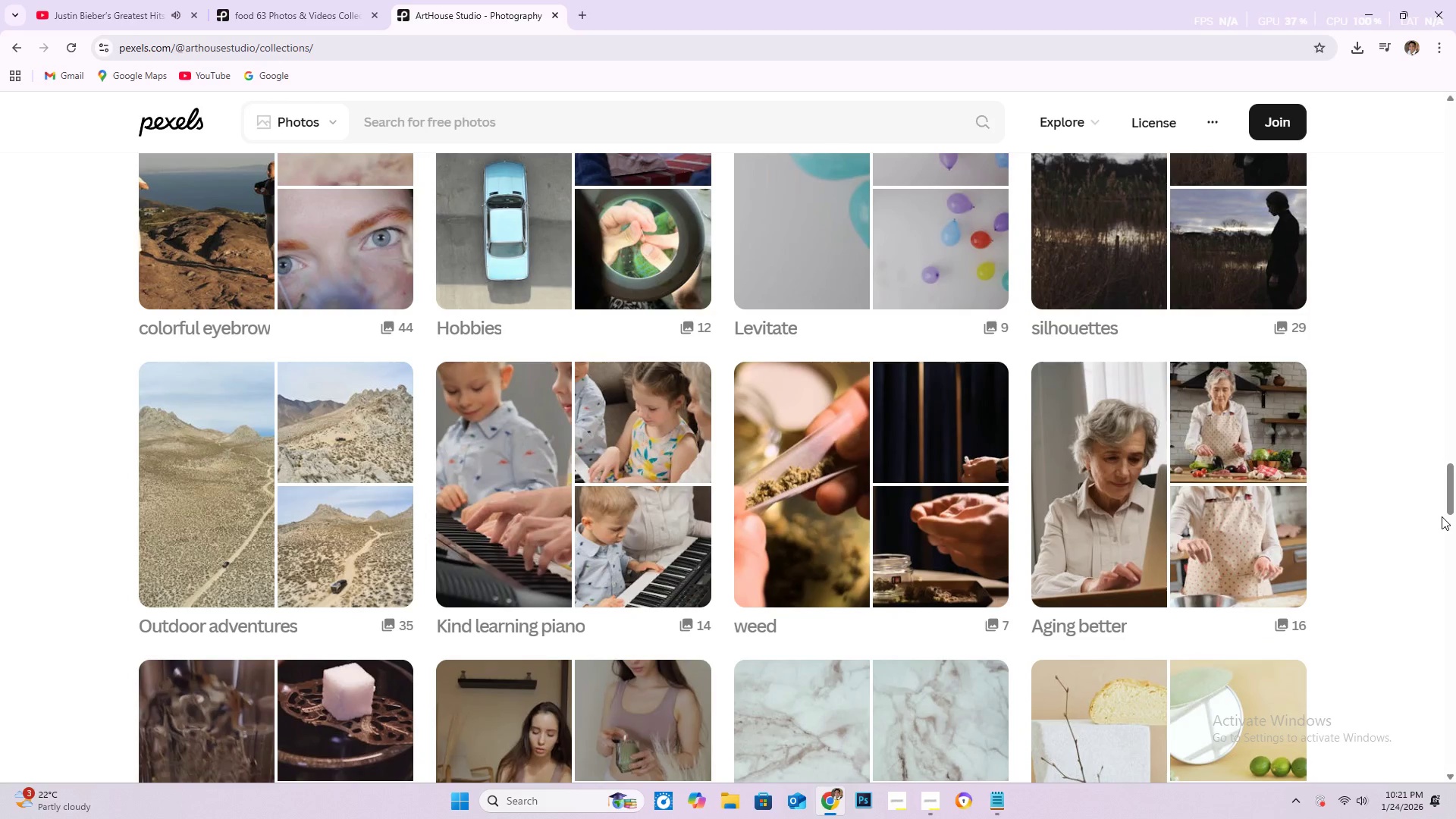 
scroll: coordinate [1448, 499], scroll_direction: down, amount: 22.0
 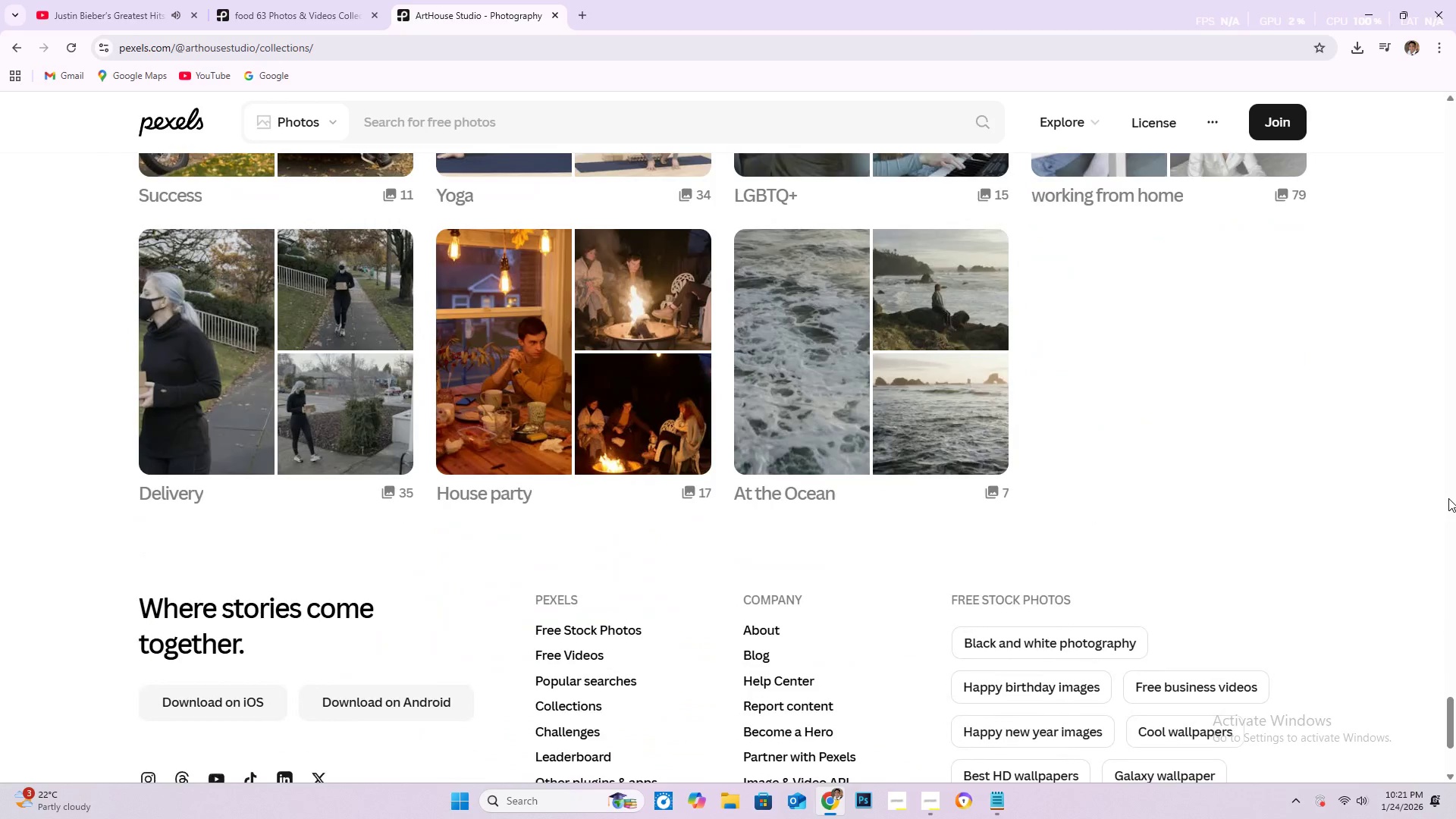 
scroll: coordinate [1448, 498], scroll_direction: up, amount: 5.0
 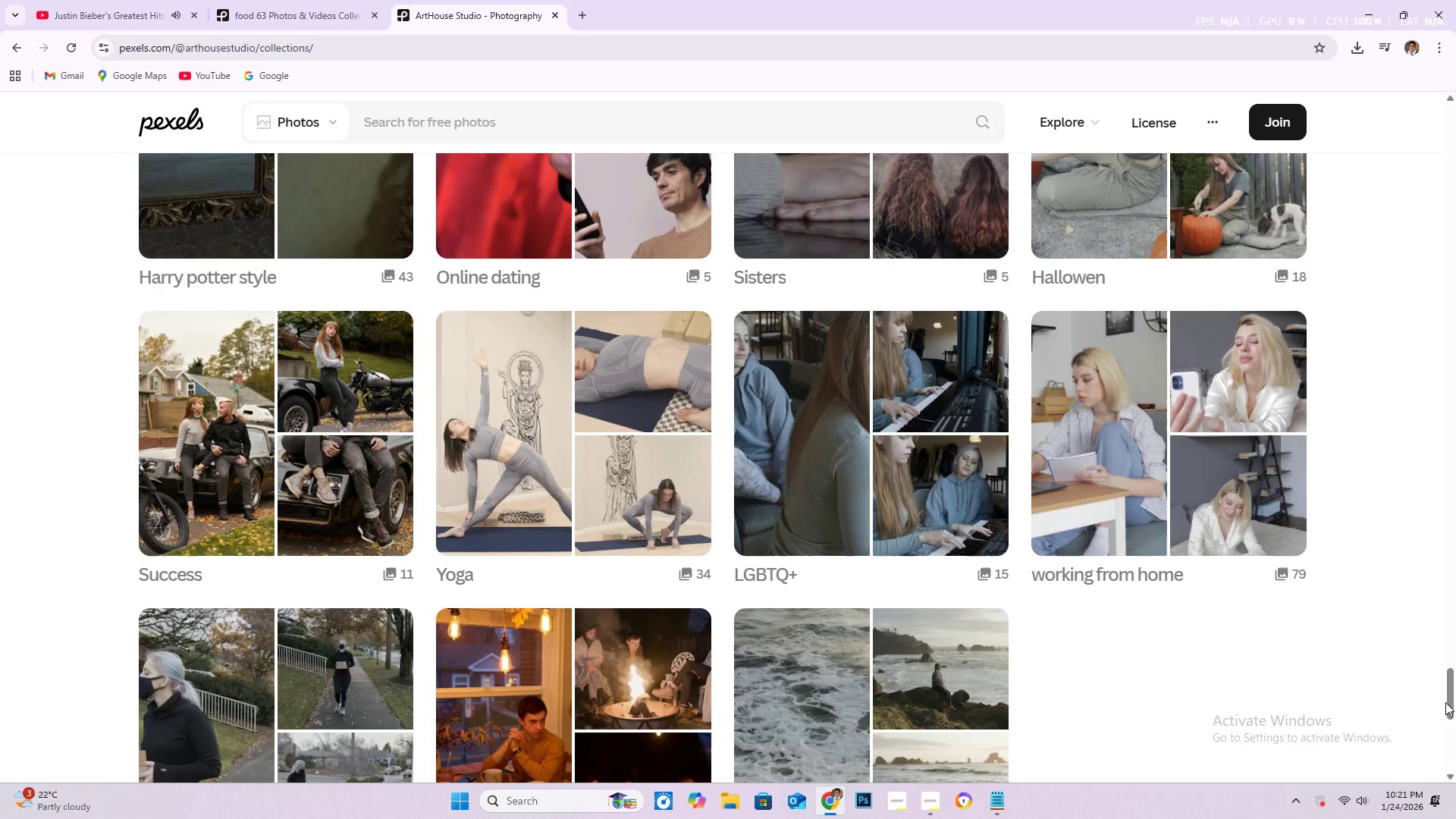 
left_click_drag(start_coordinate=[1449, 696], to_coordinate=[1455, 121])
 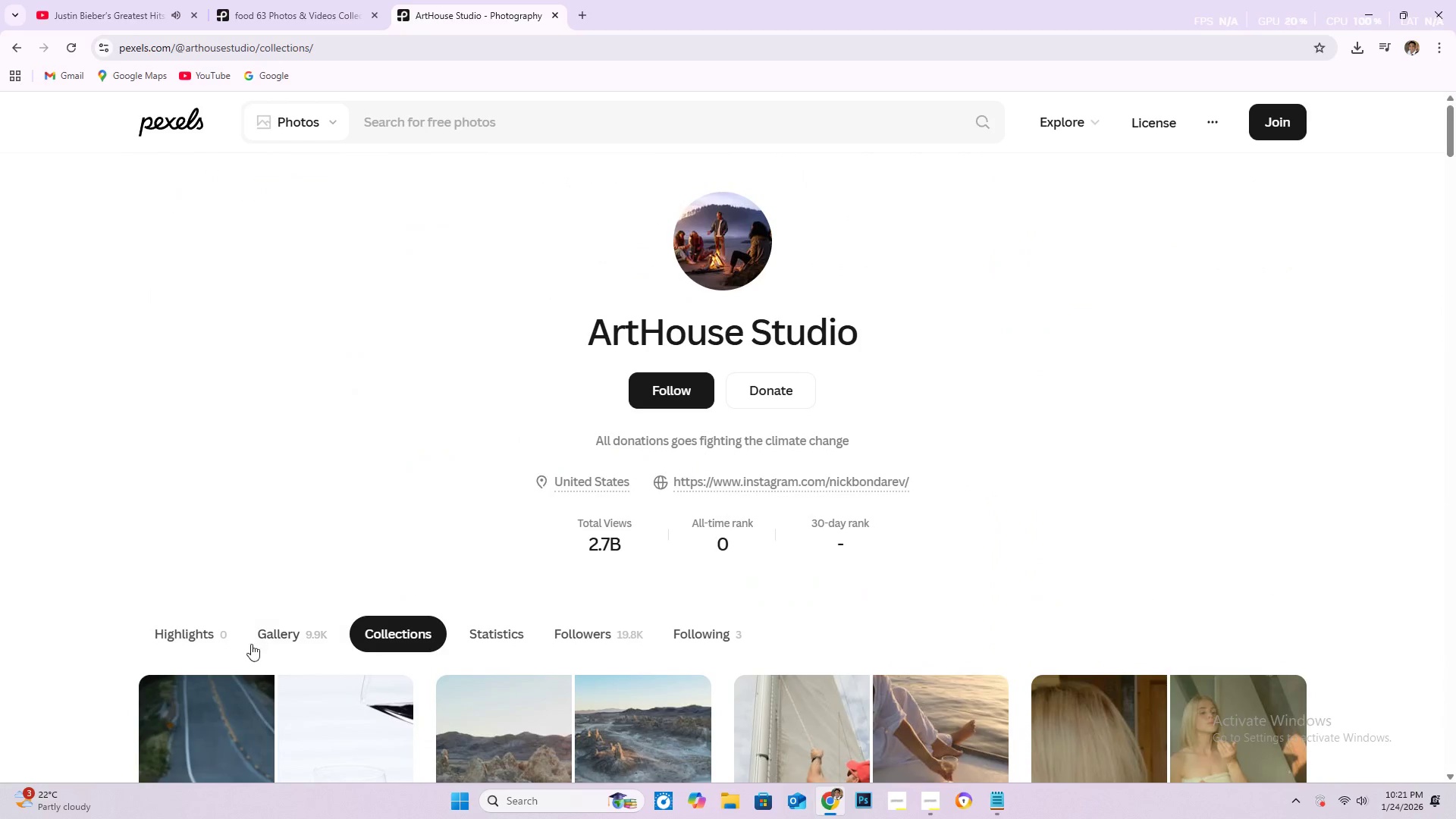 
left_click([279, 641])
 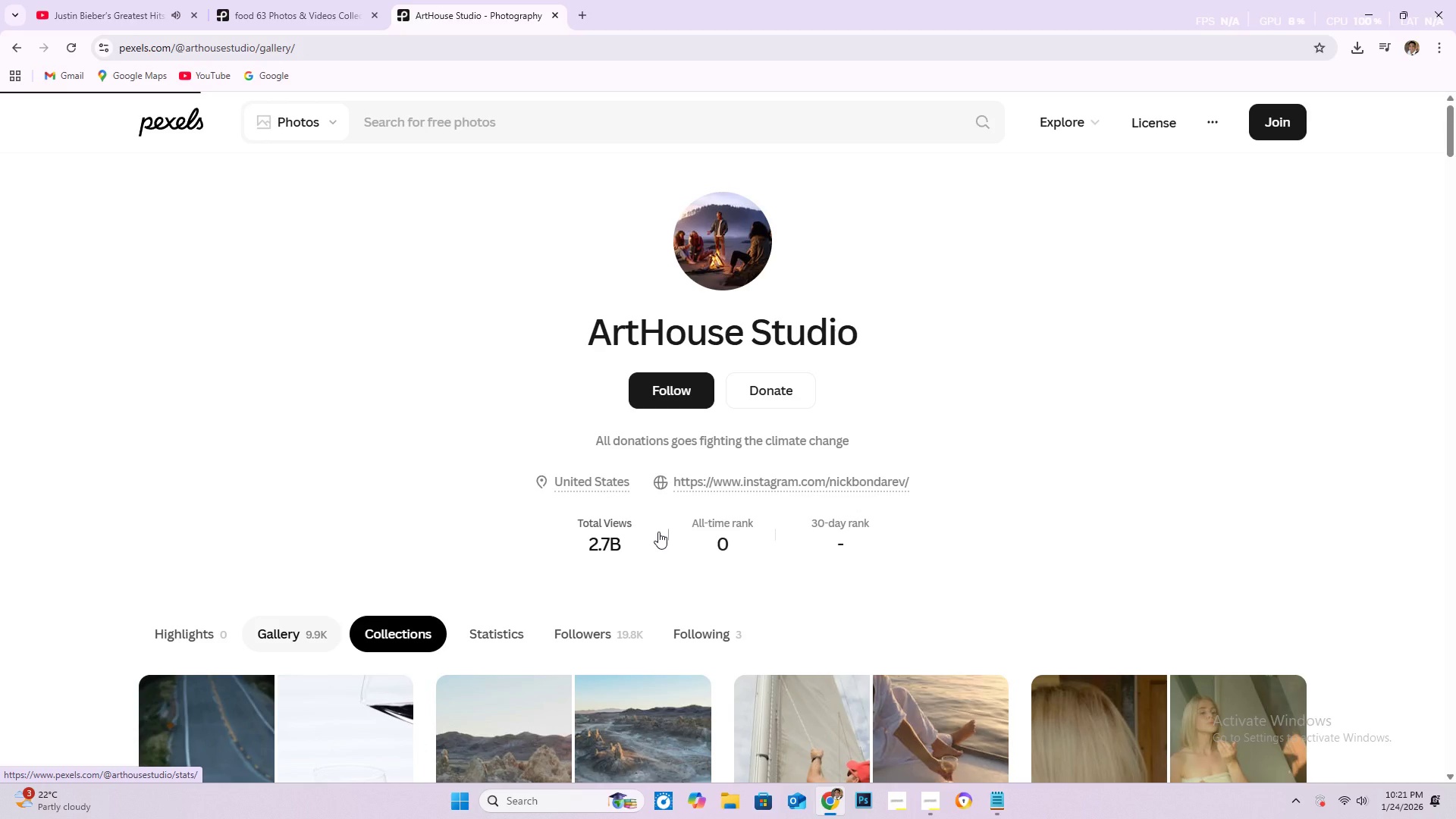 
wait(5.55)
 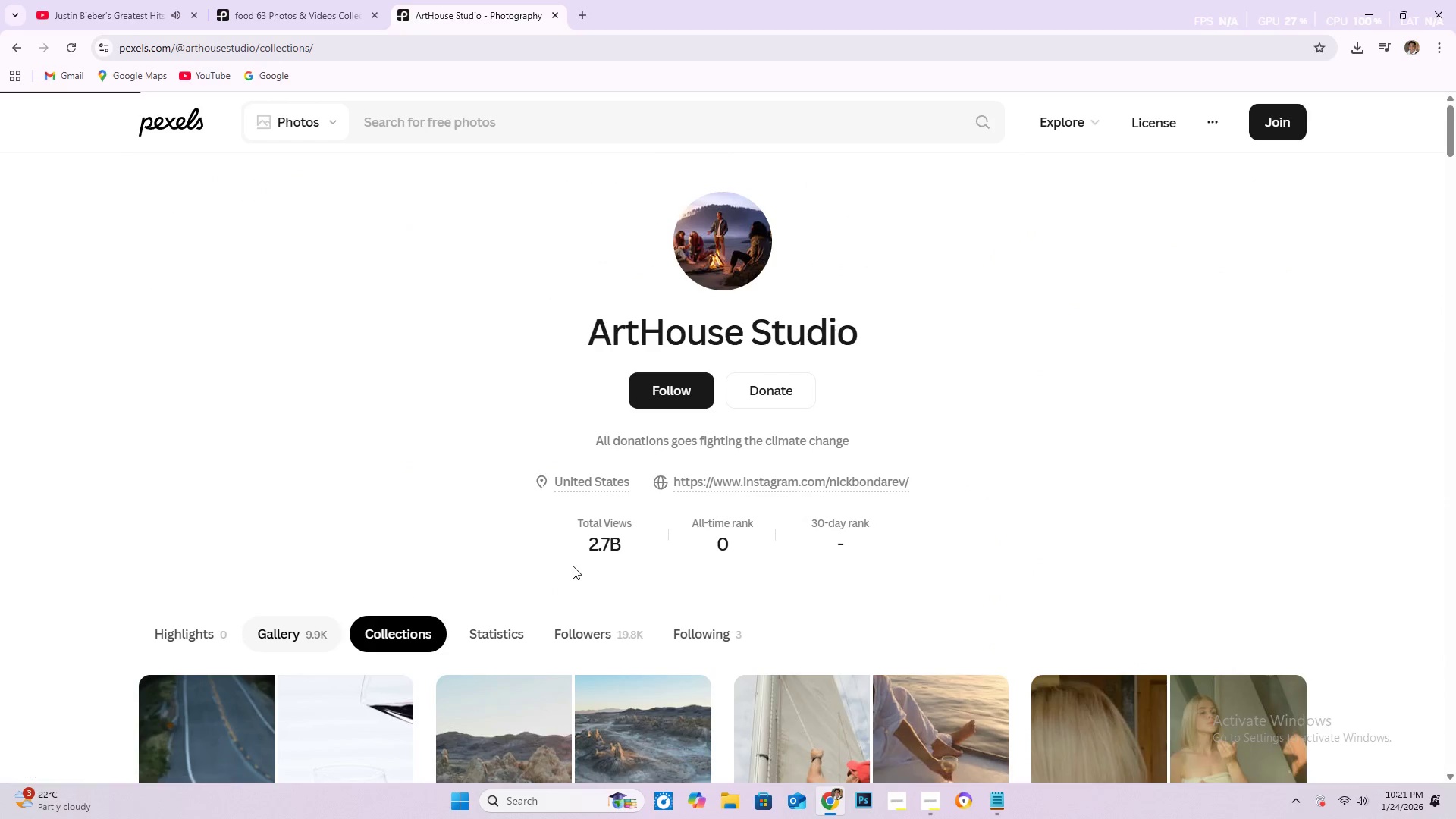 
left_click([1184, 633])
 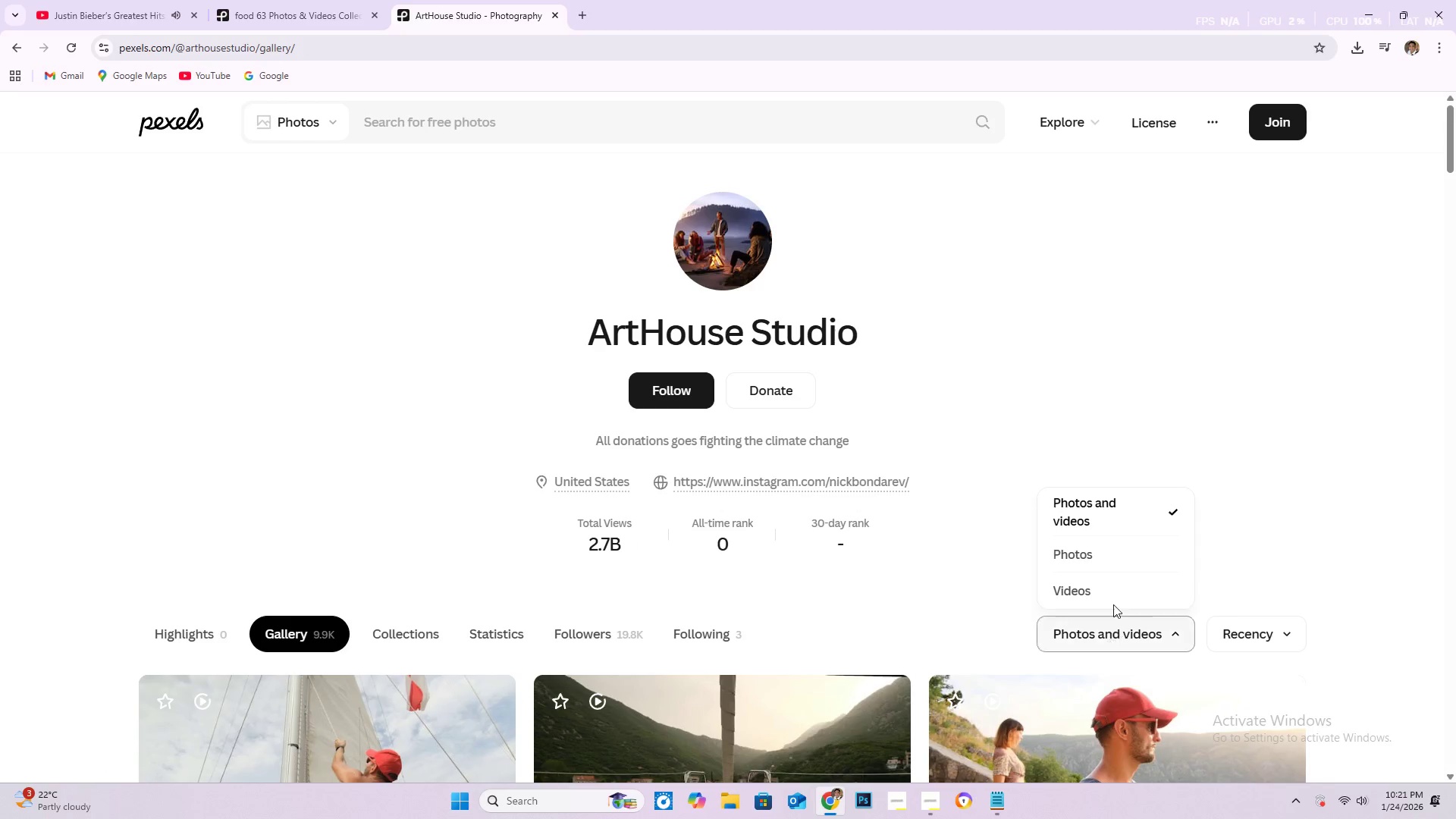 
left_click([1112, 597])
 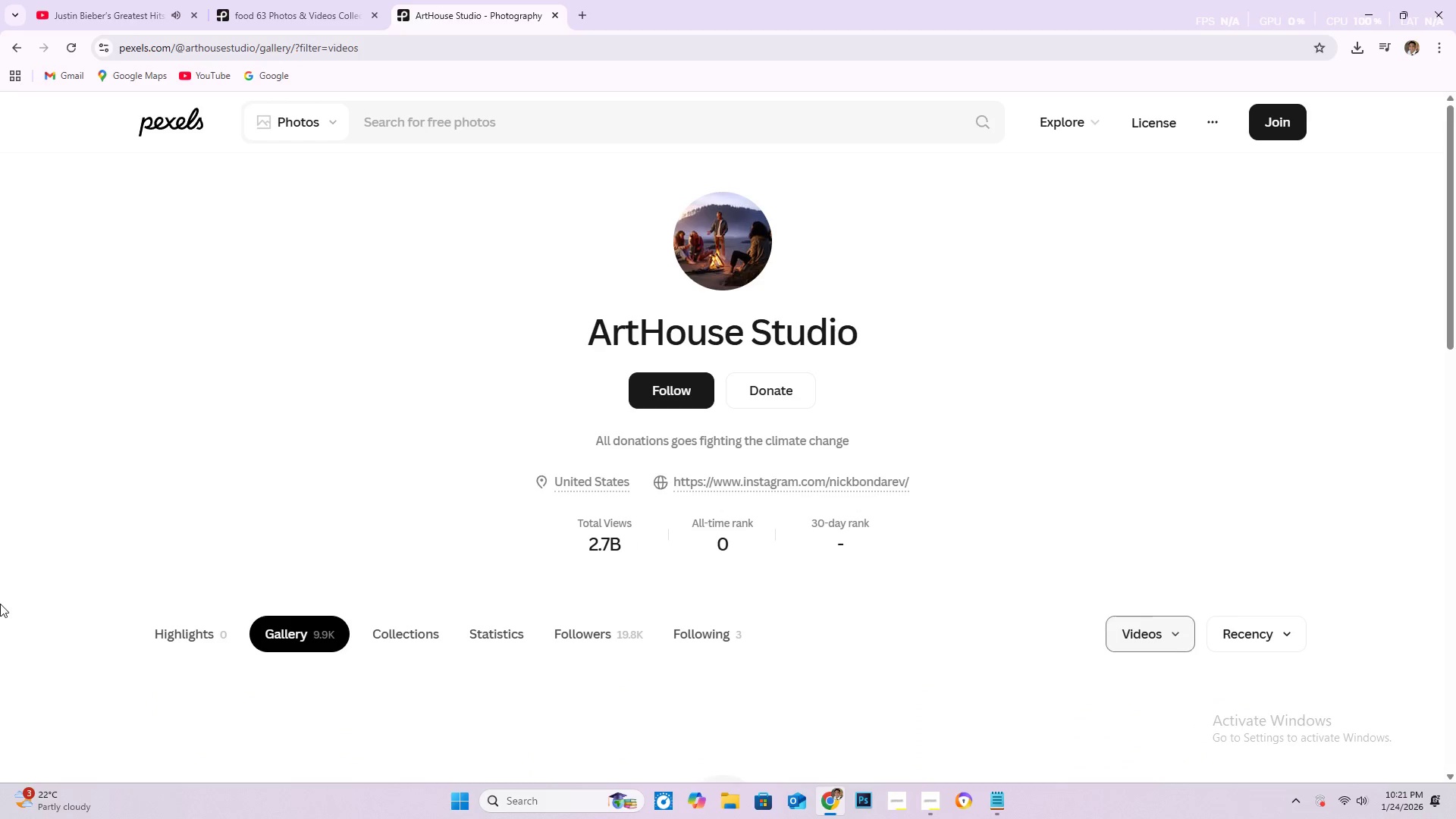 
scroll: coordinate [5, 611], scroll_direction: down, amount: 6.0
 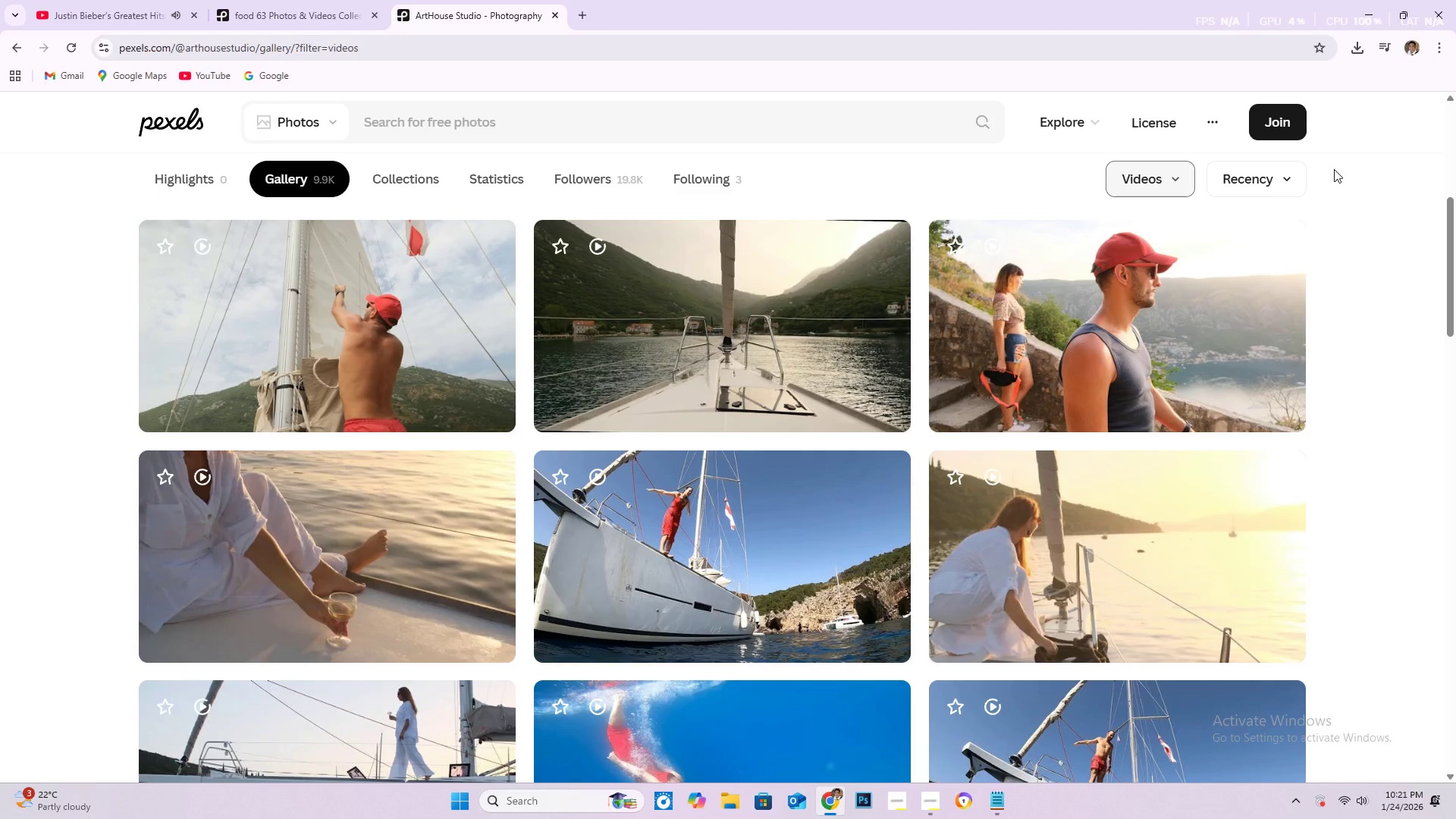 
left_click([1300, 175])
 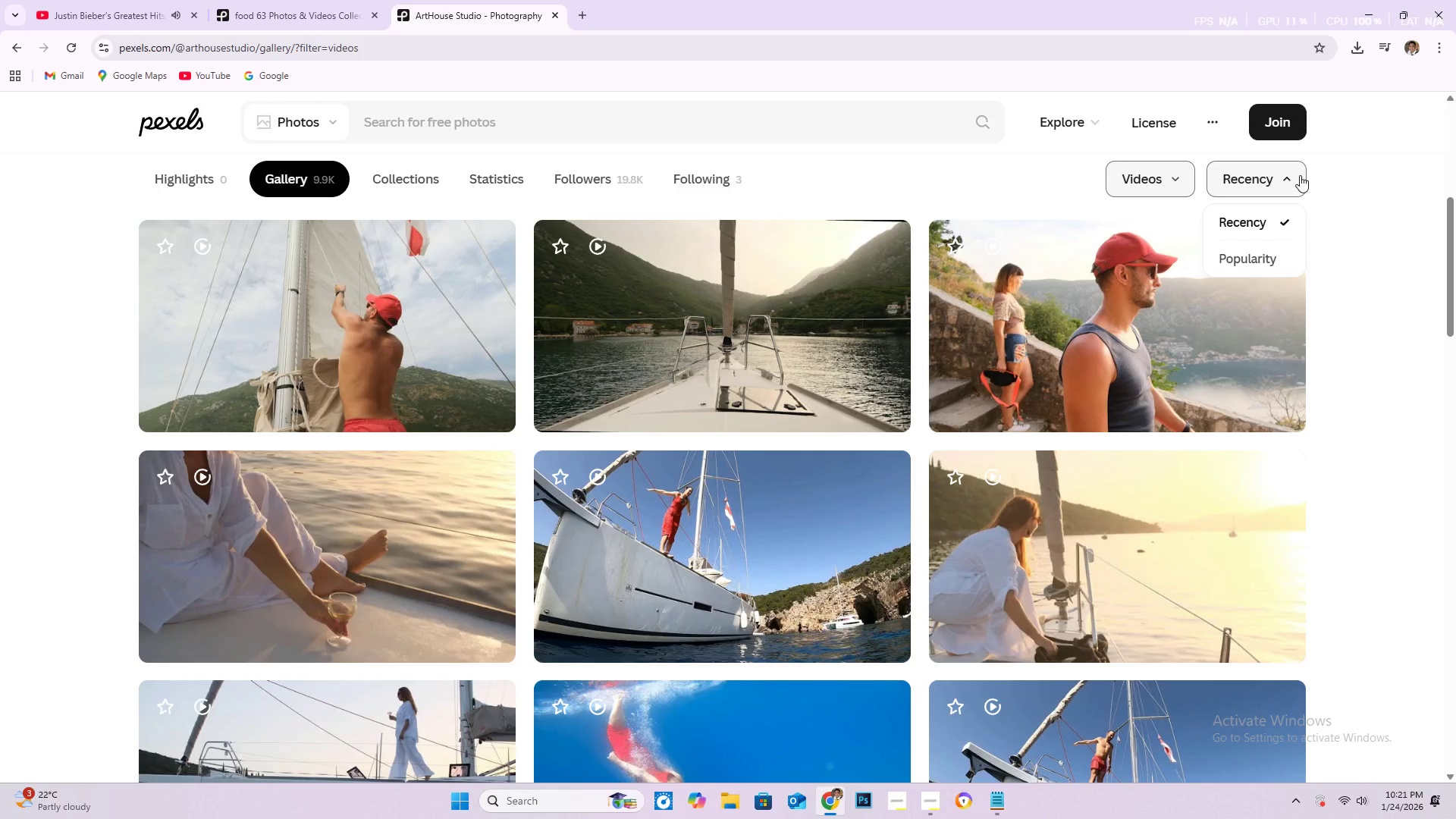 
left_click([1300, 175])
 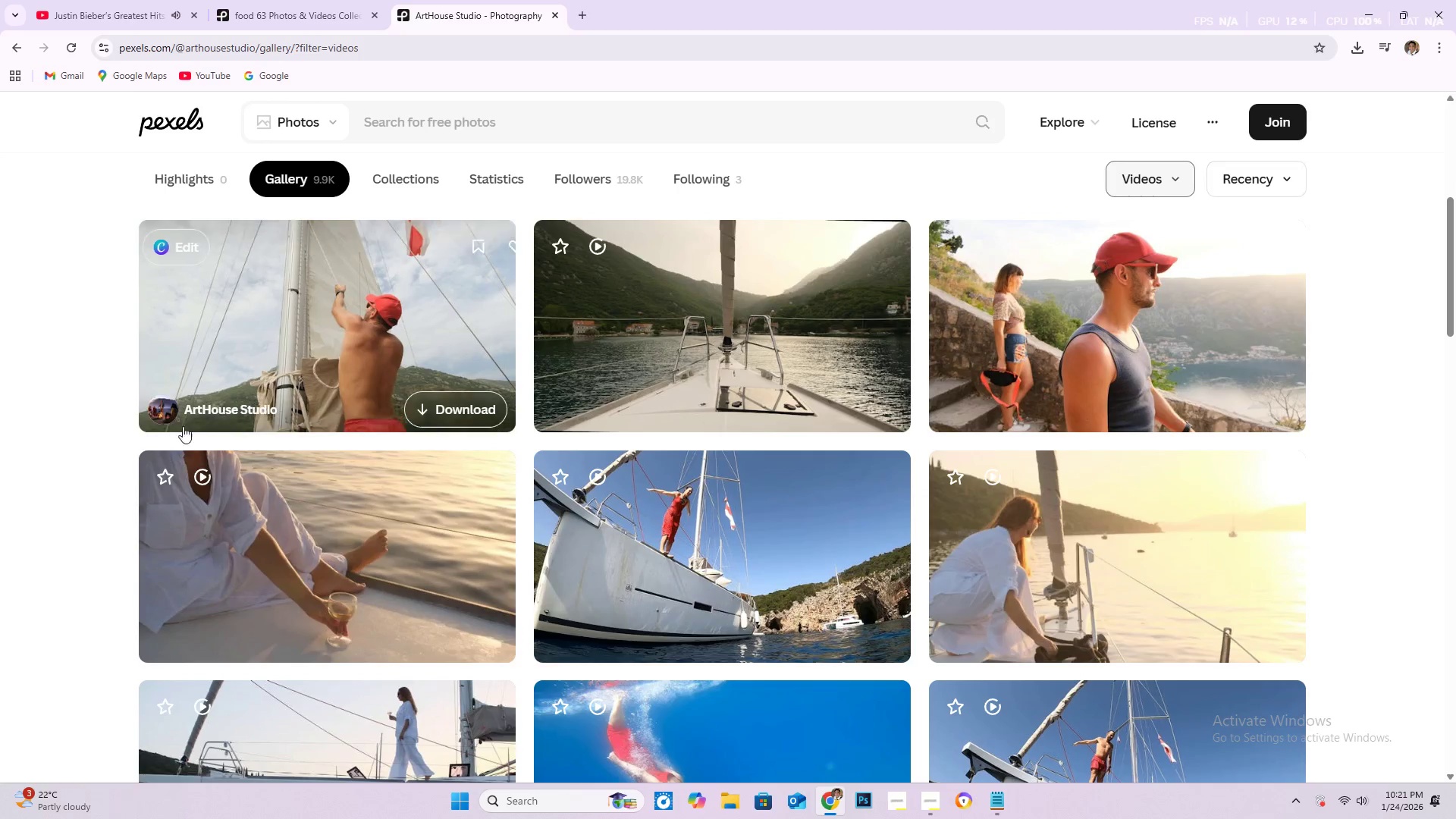 
scroll: coordinate [316, 381], scroll_direction: down, amount: 31.0
 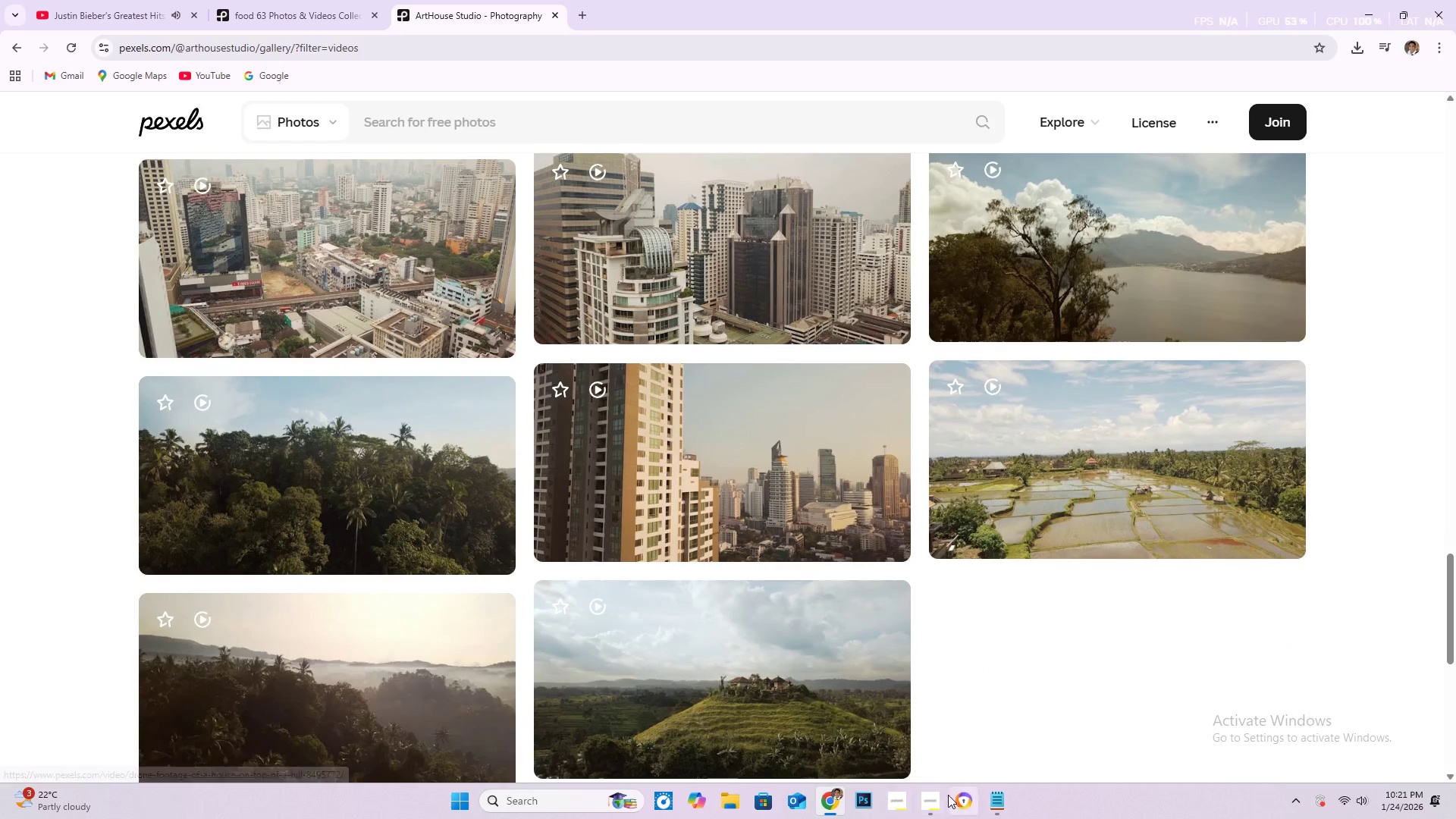 
left_click([942, 794])